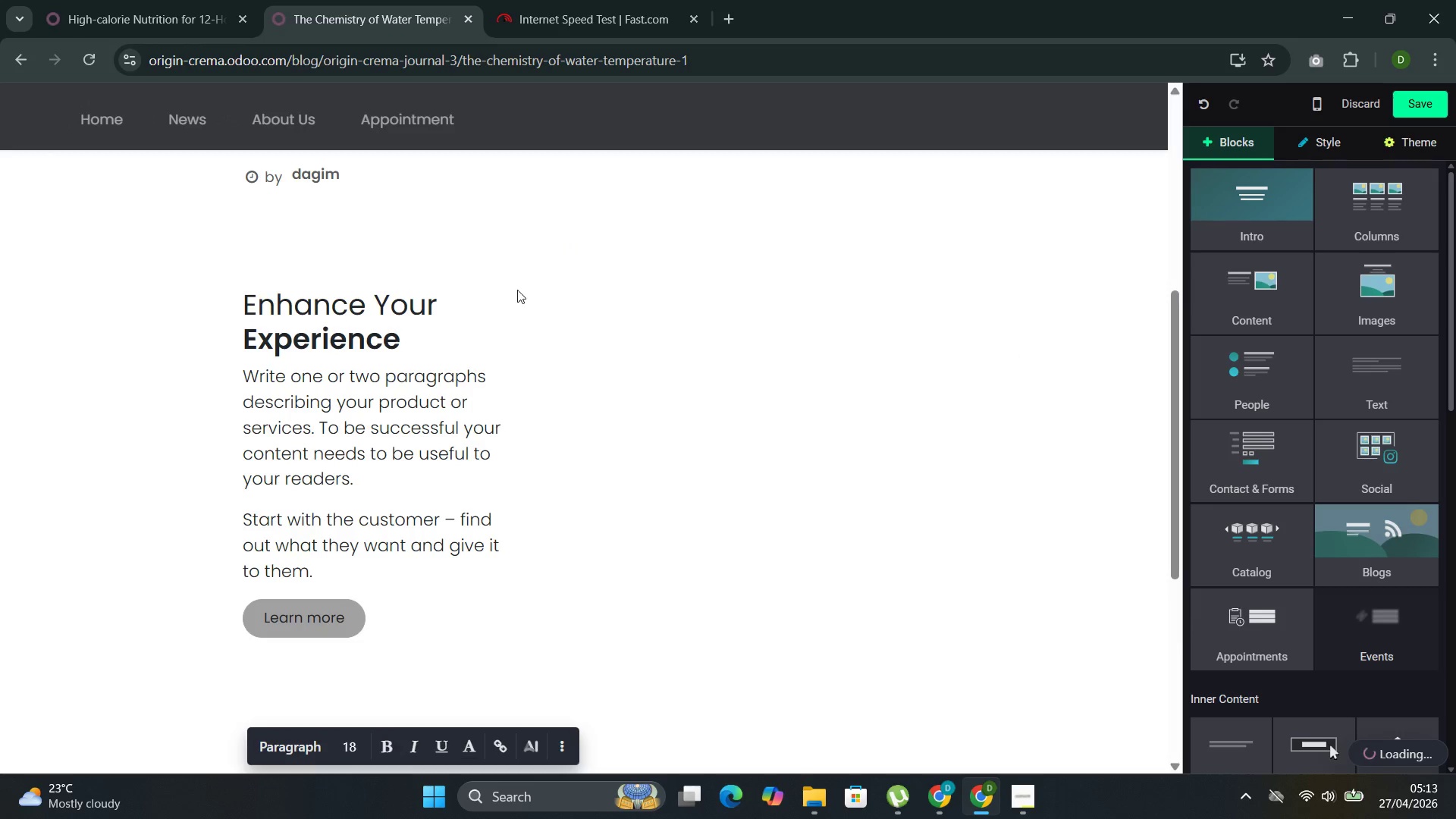 
left_click([355, 617])
 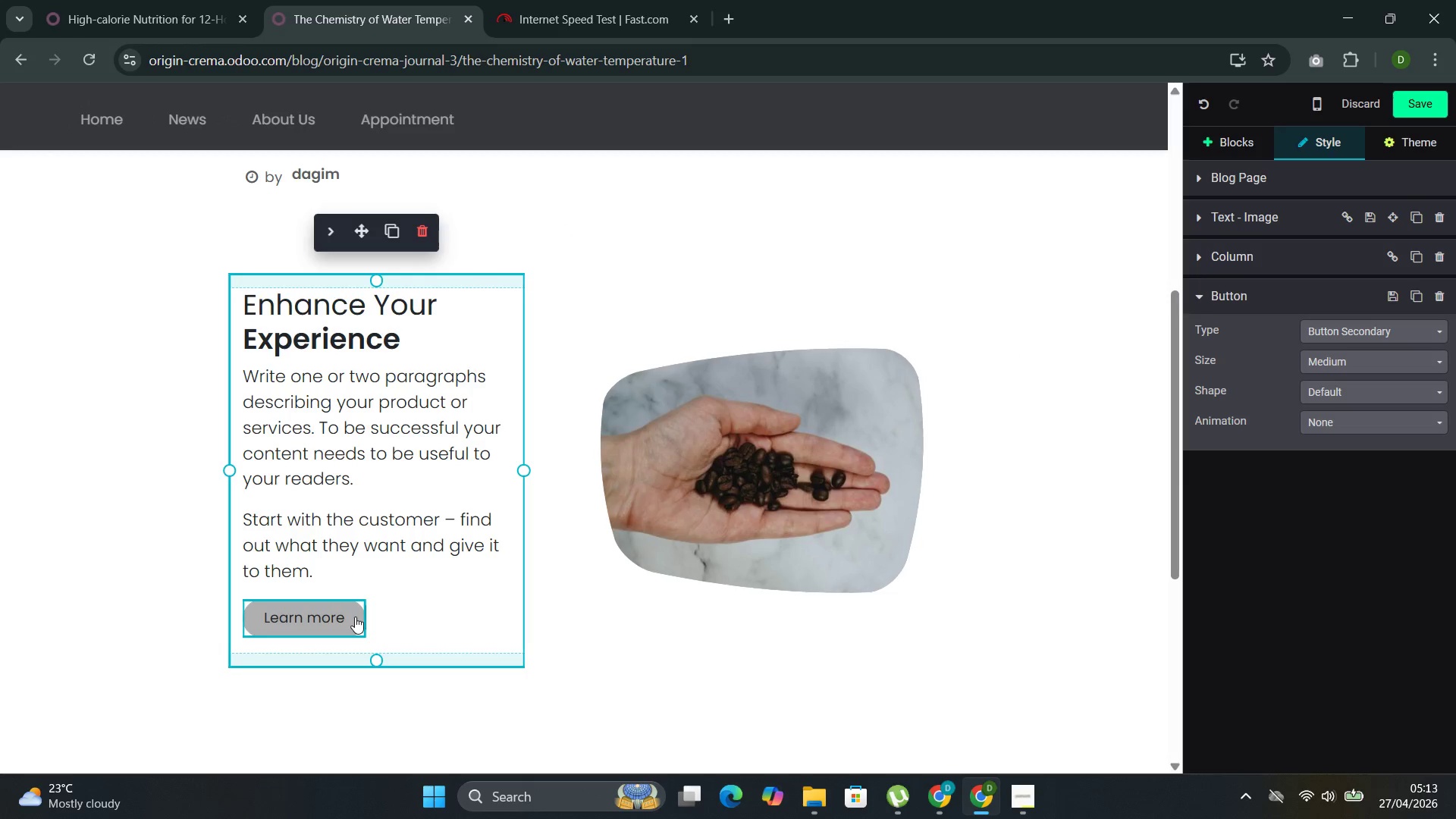 
key(Backspace)
 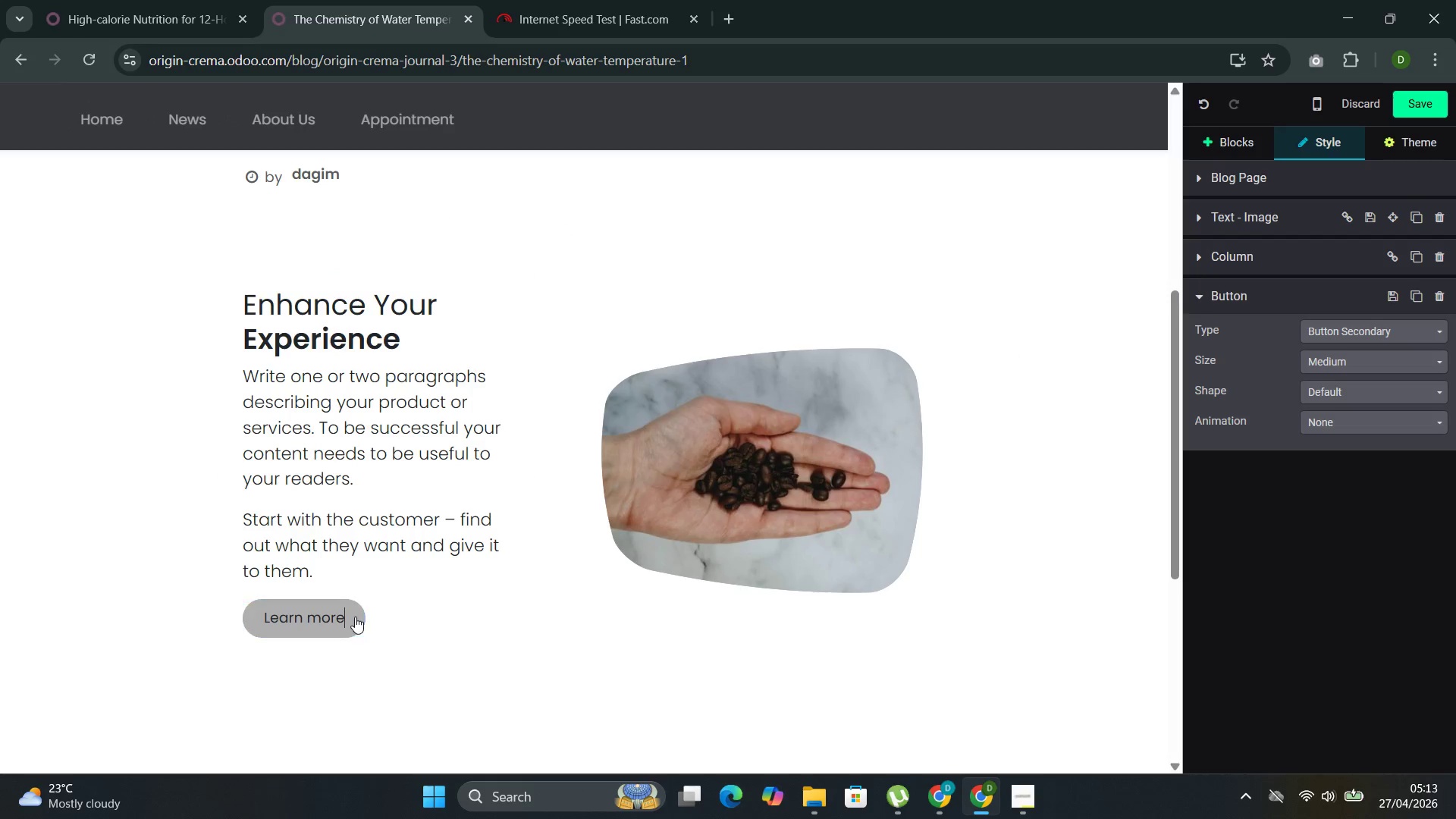 
key(Backspace)
 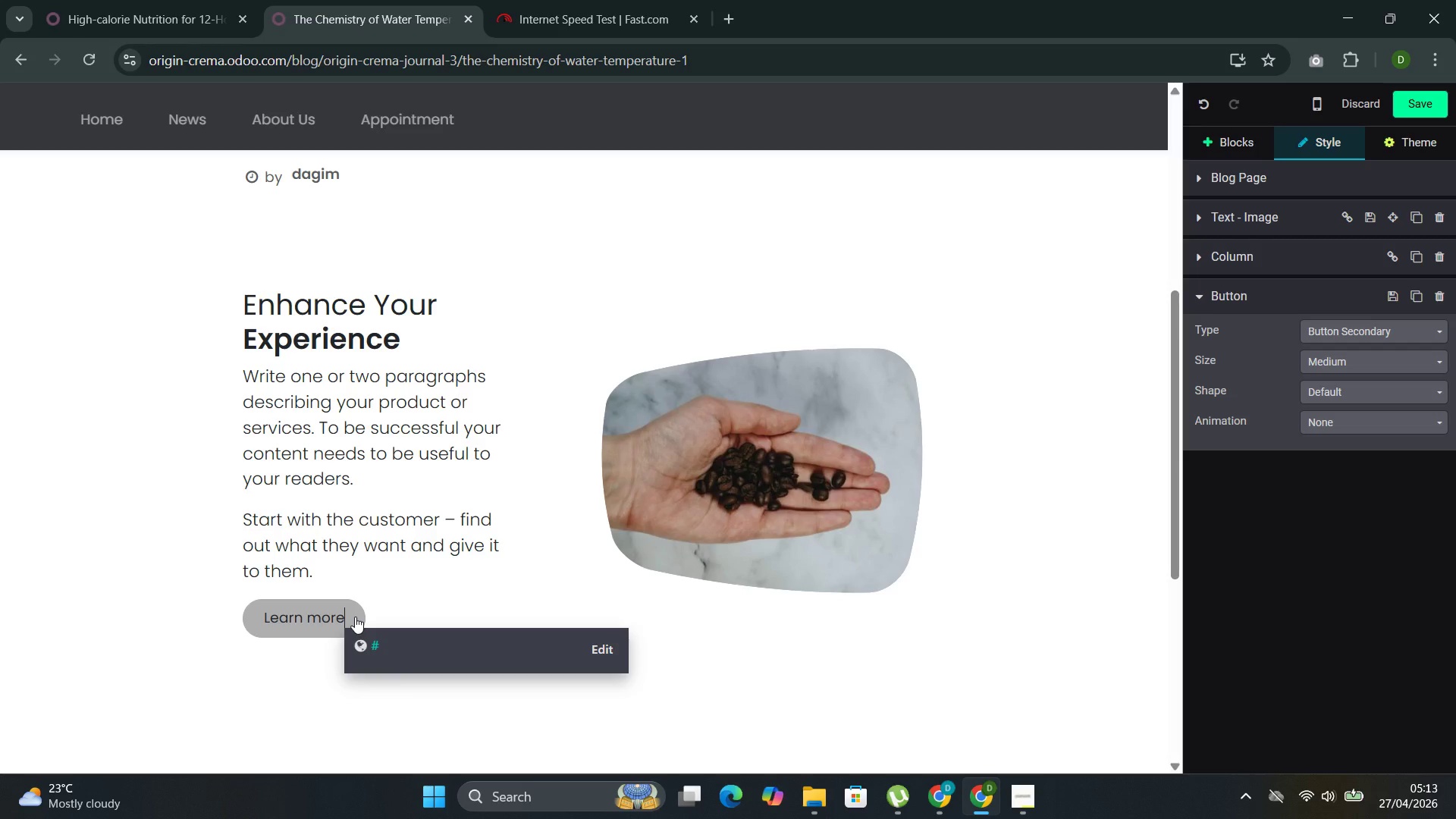 
key(Backspace)
 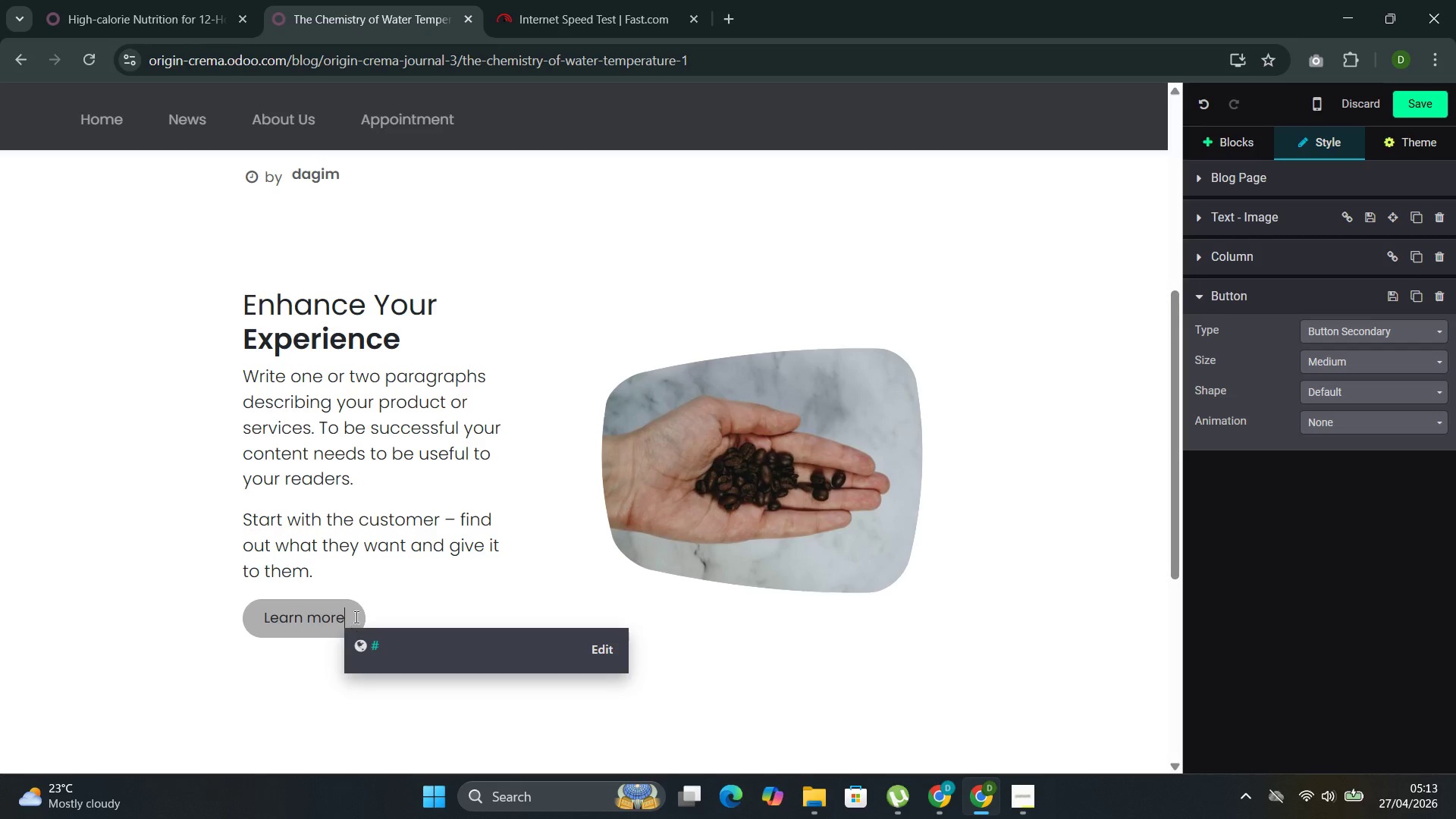 
key(Backspace)
 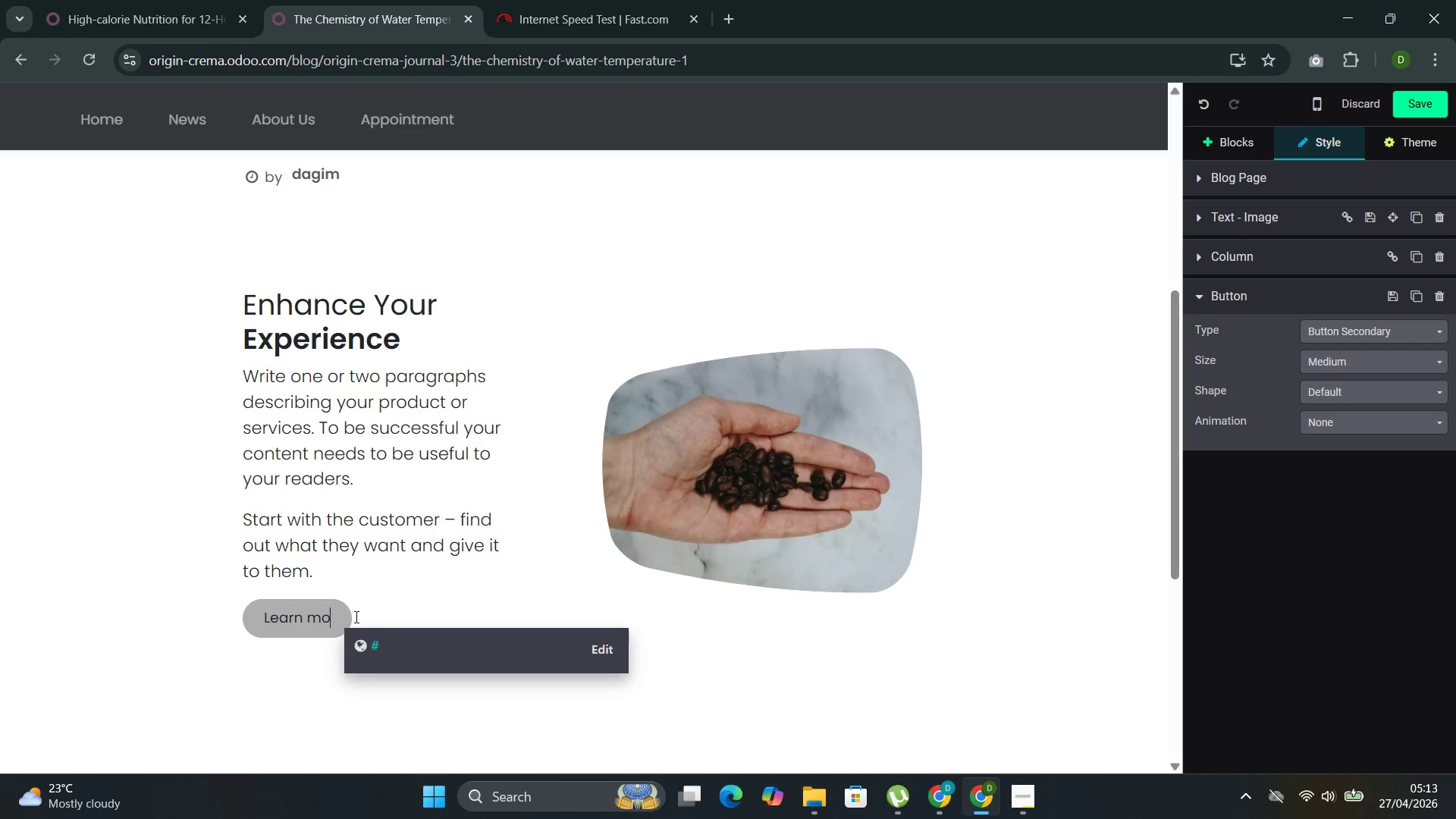 
key(Backspace)
 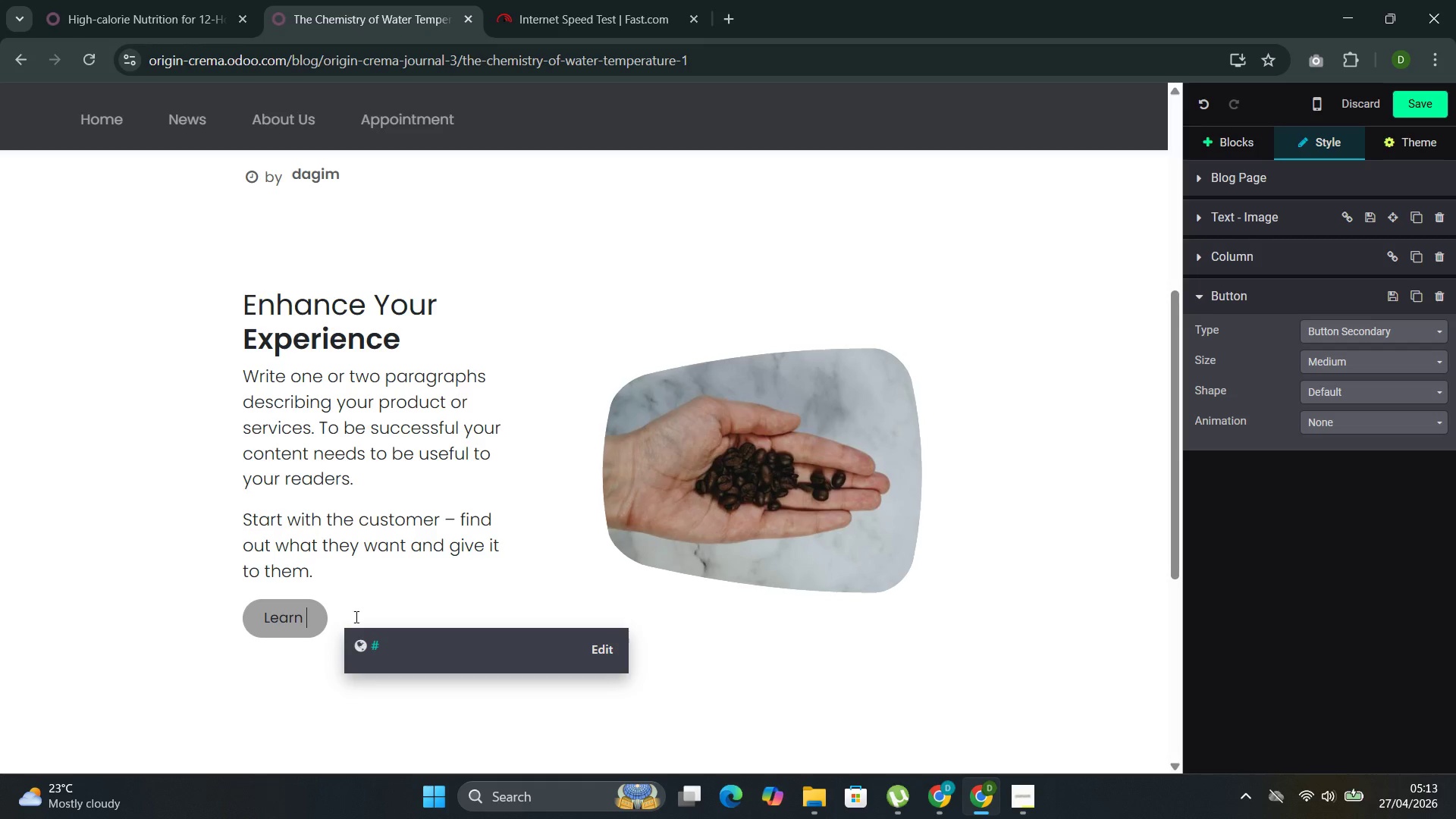 
key(Backspace)
 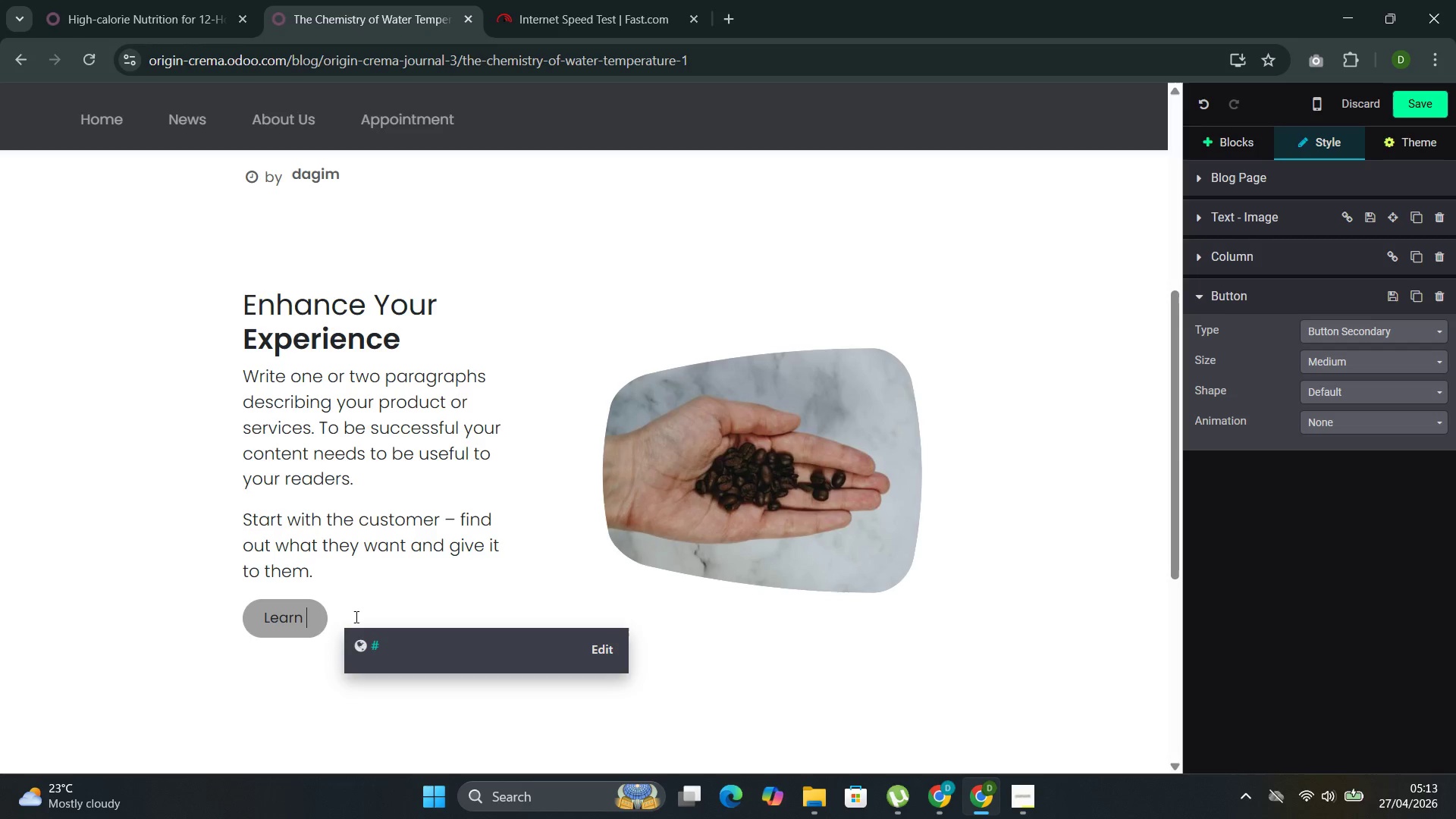 
key(Backspace)
 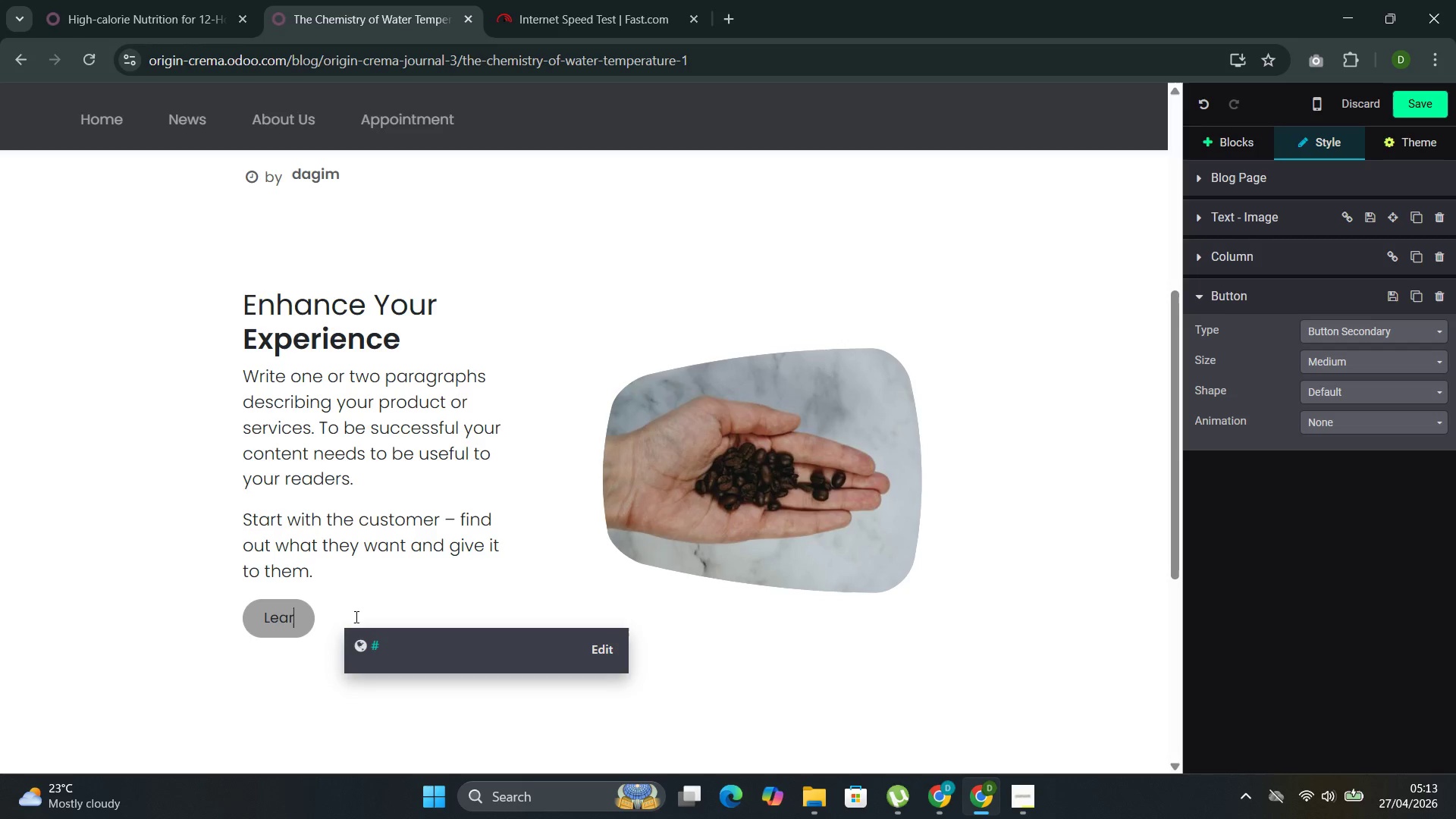 
key(Backspace)
 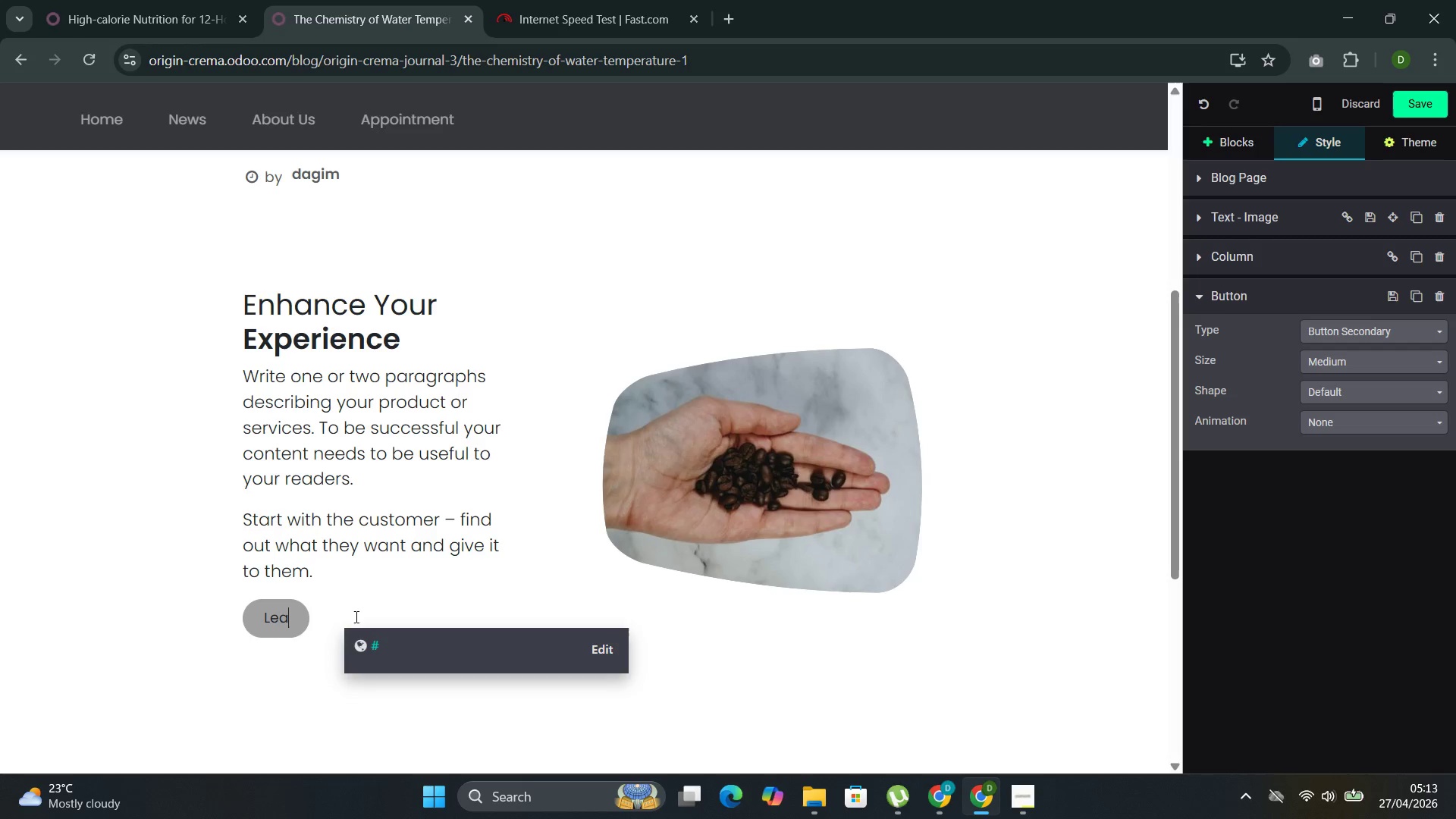 
key(Backspace)
 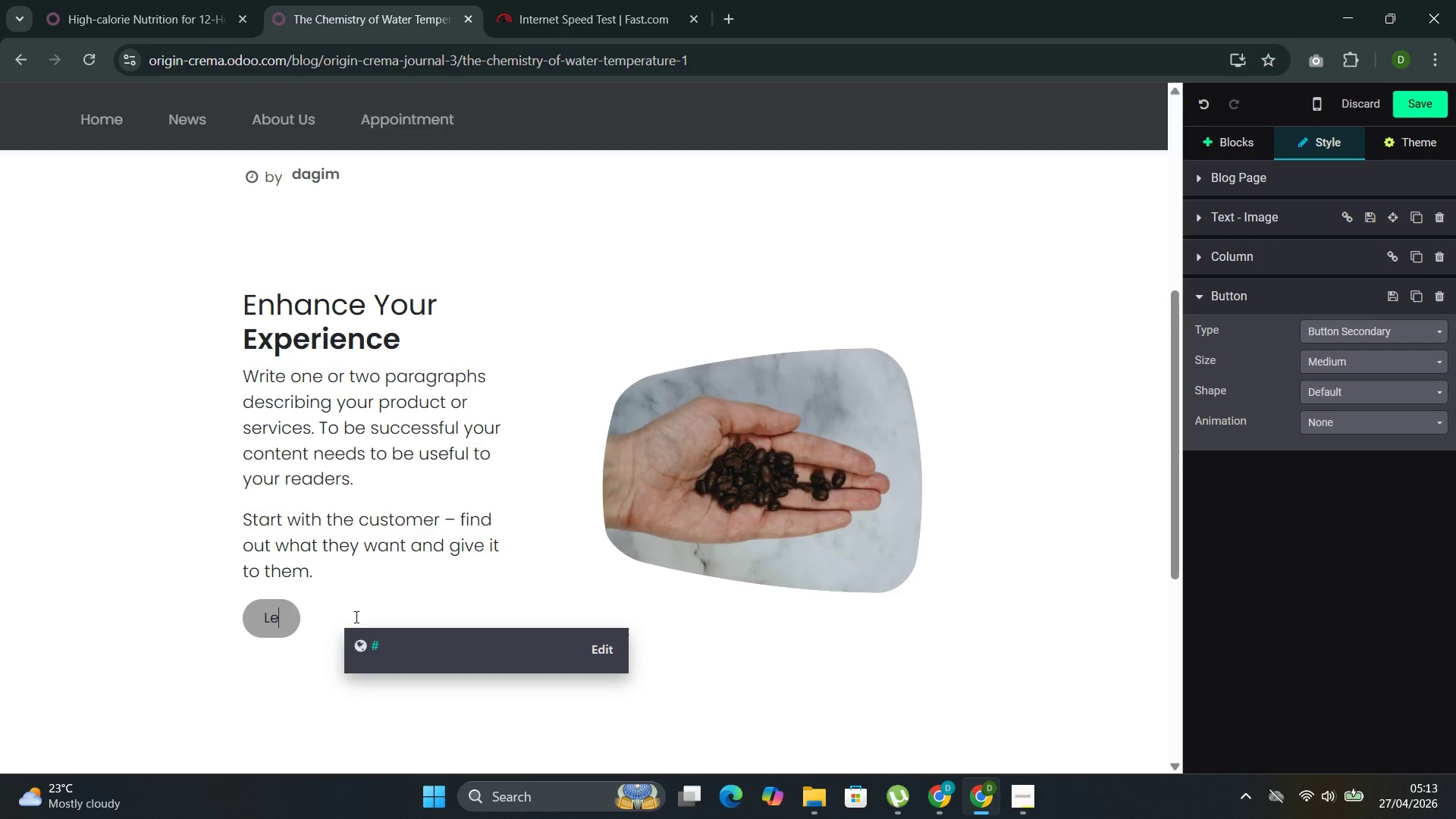 
key(Backspace)
 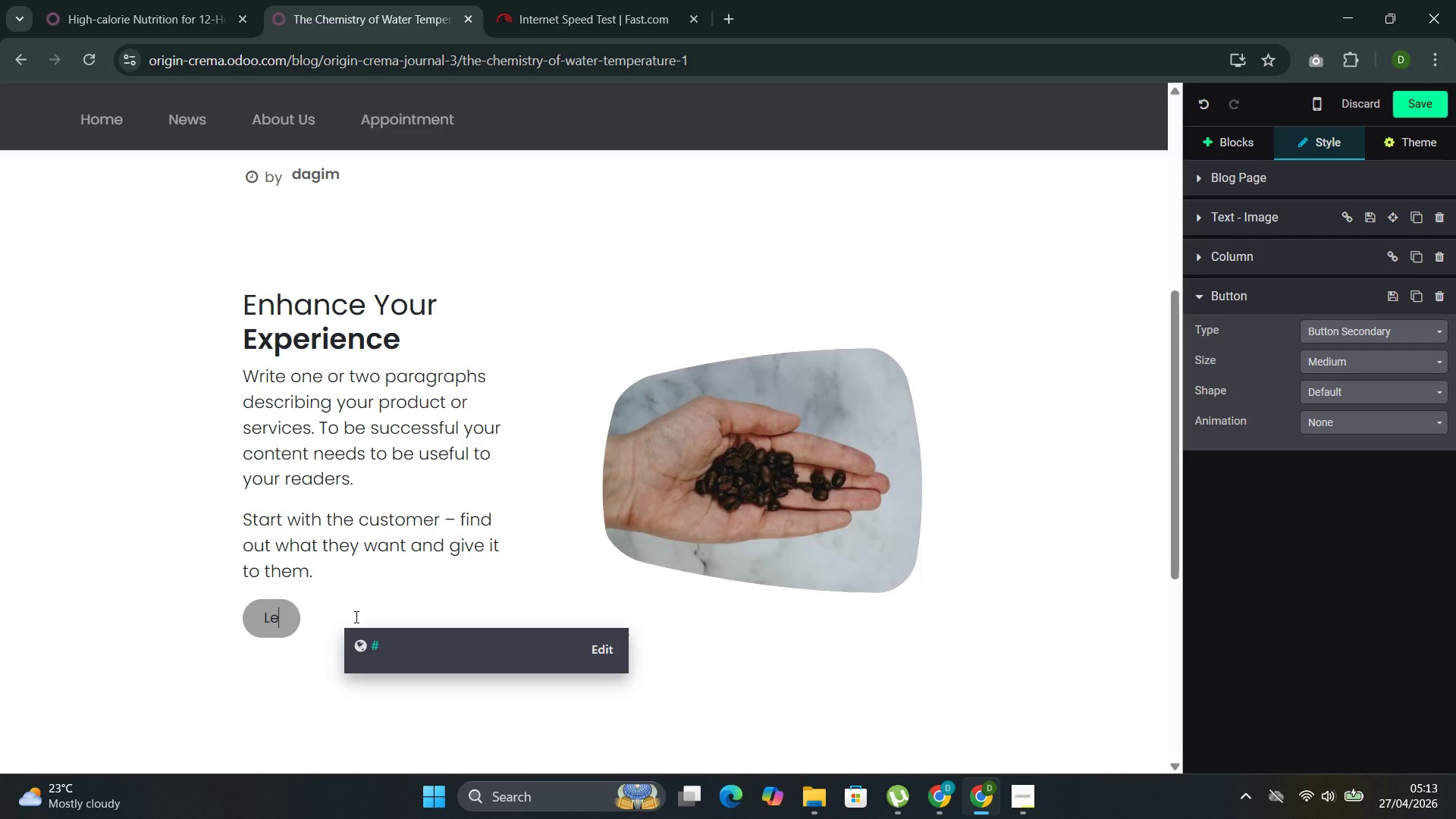 
key(Backspace)
 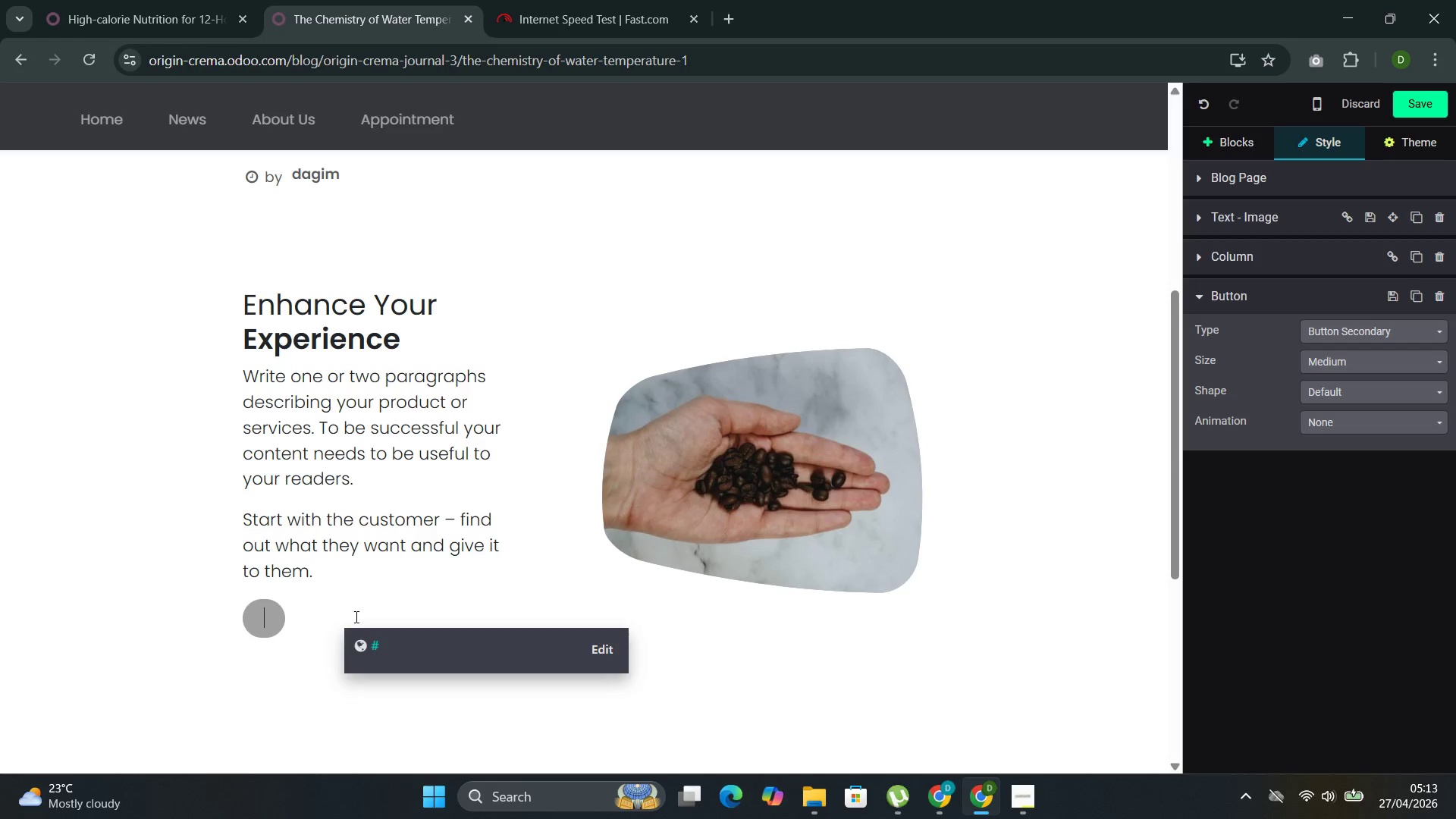 
key(Backspace)
 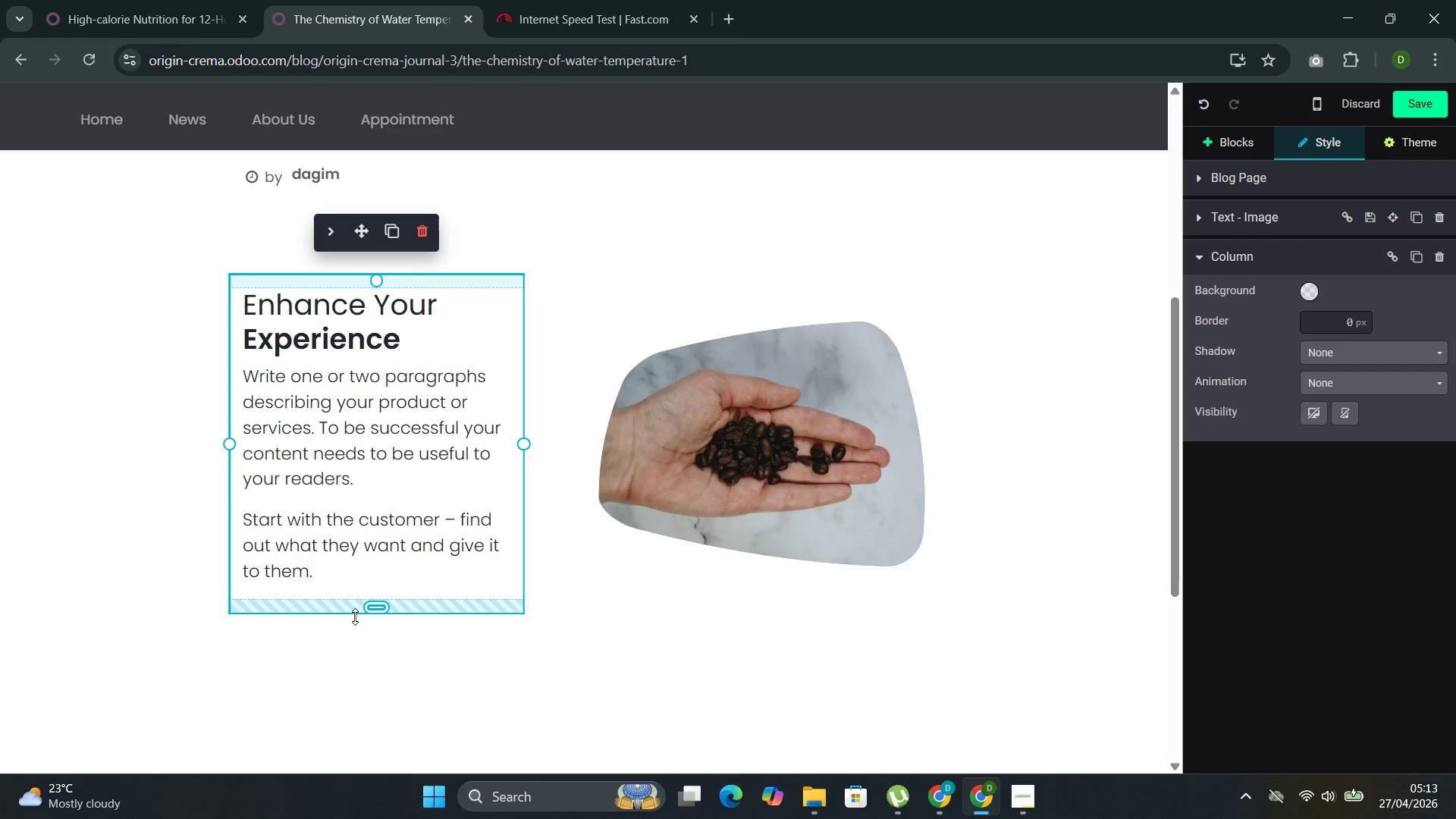 
left_click_drag(start_coordinate=[406, 350], to_coordinate=[234, 300])
 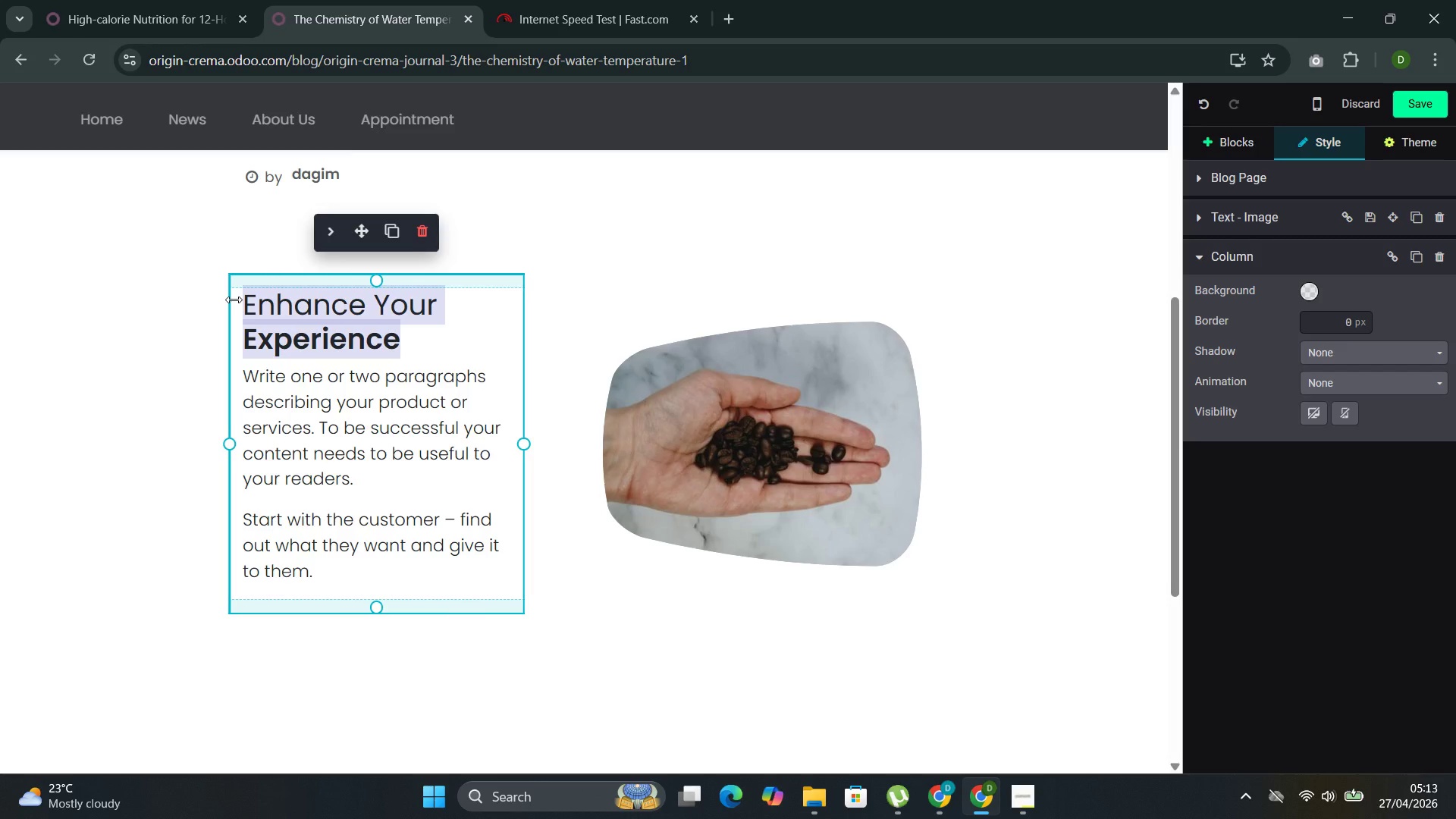 
key(Backspace)
 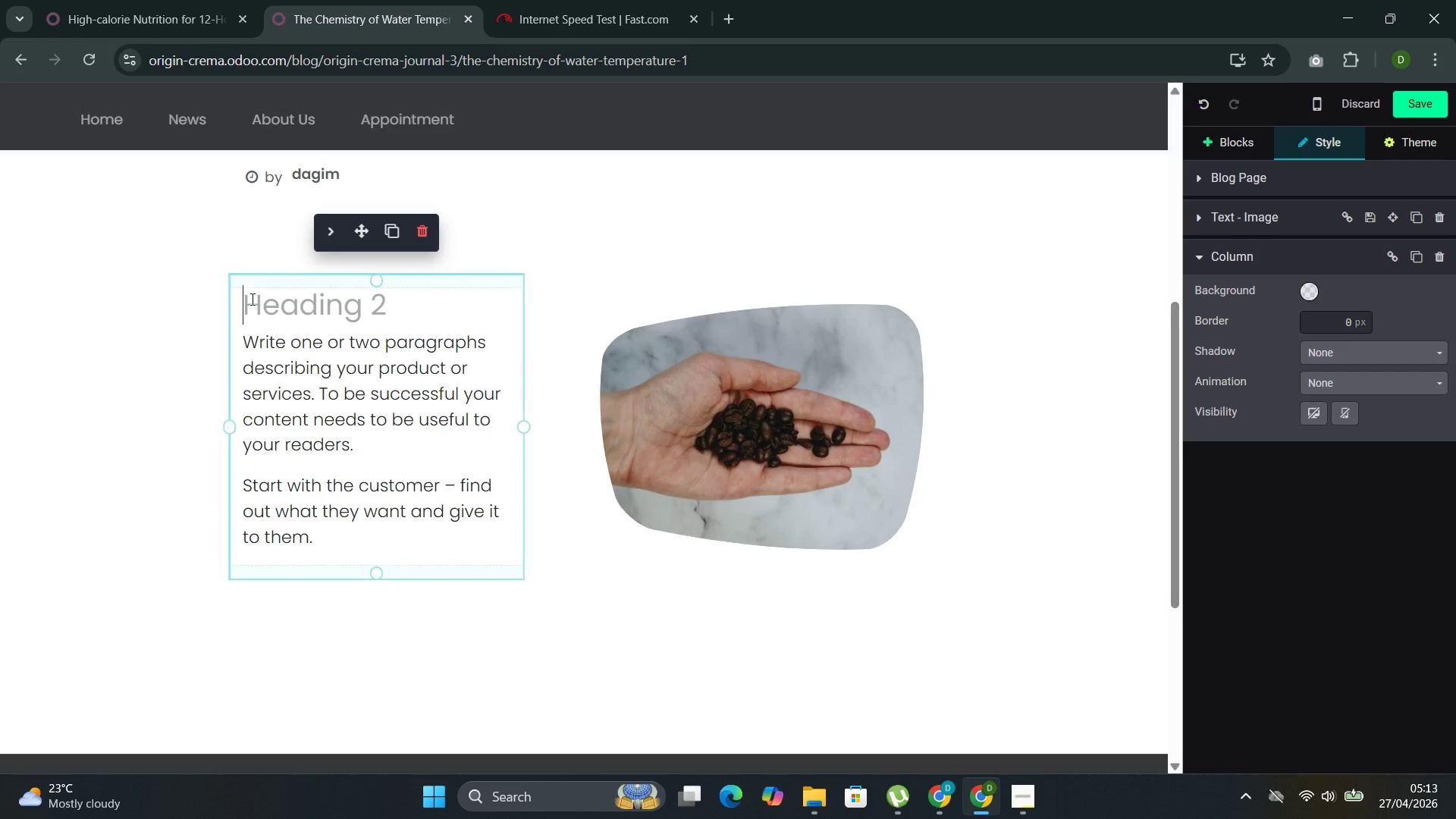 
key(Backspace)
 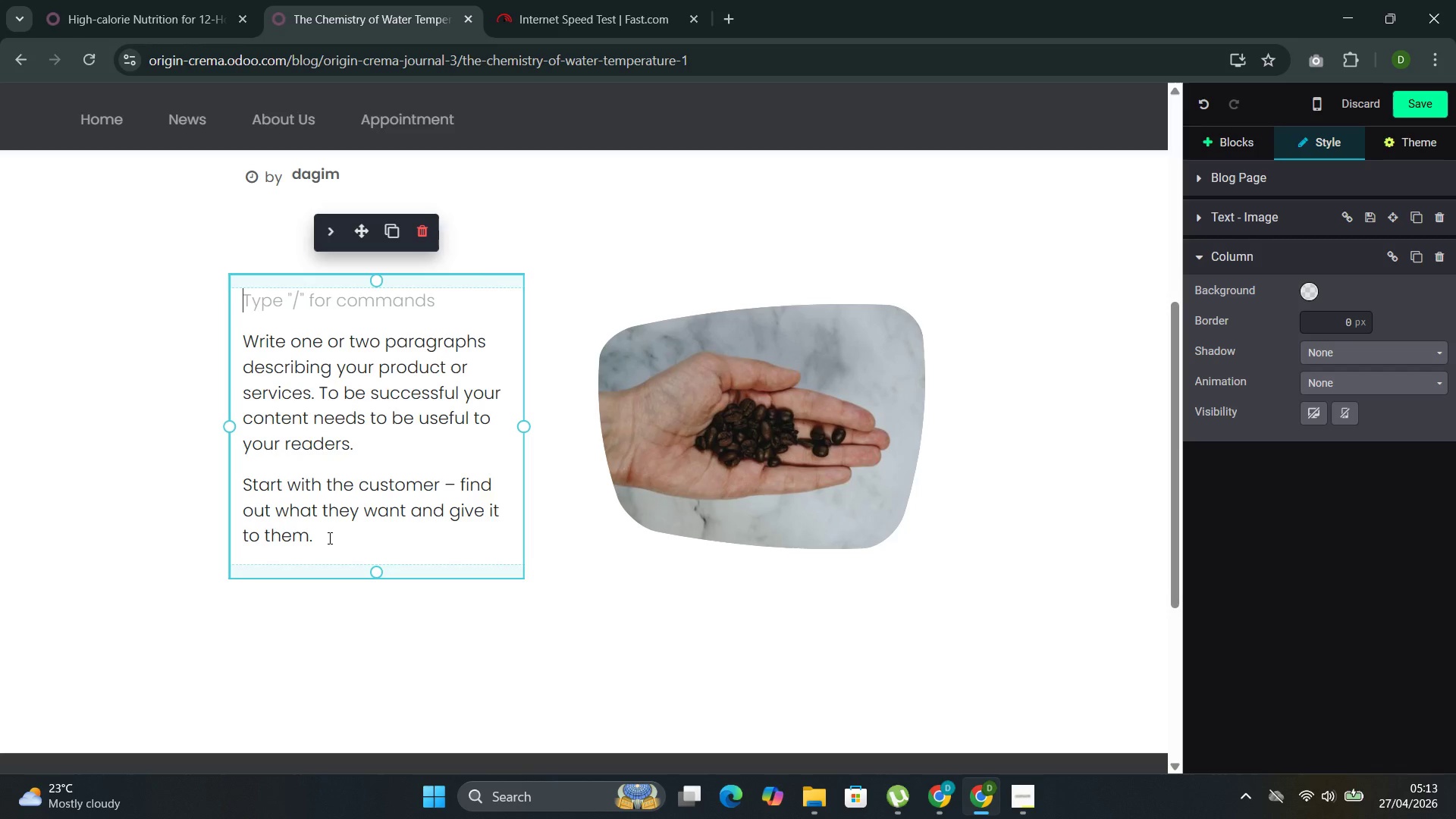 
left_click_drag(start_coordinate=[327, 538], to_coordinate=[237, 337])
 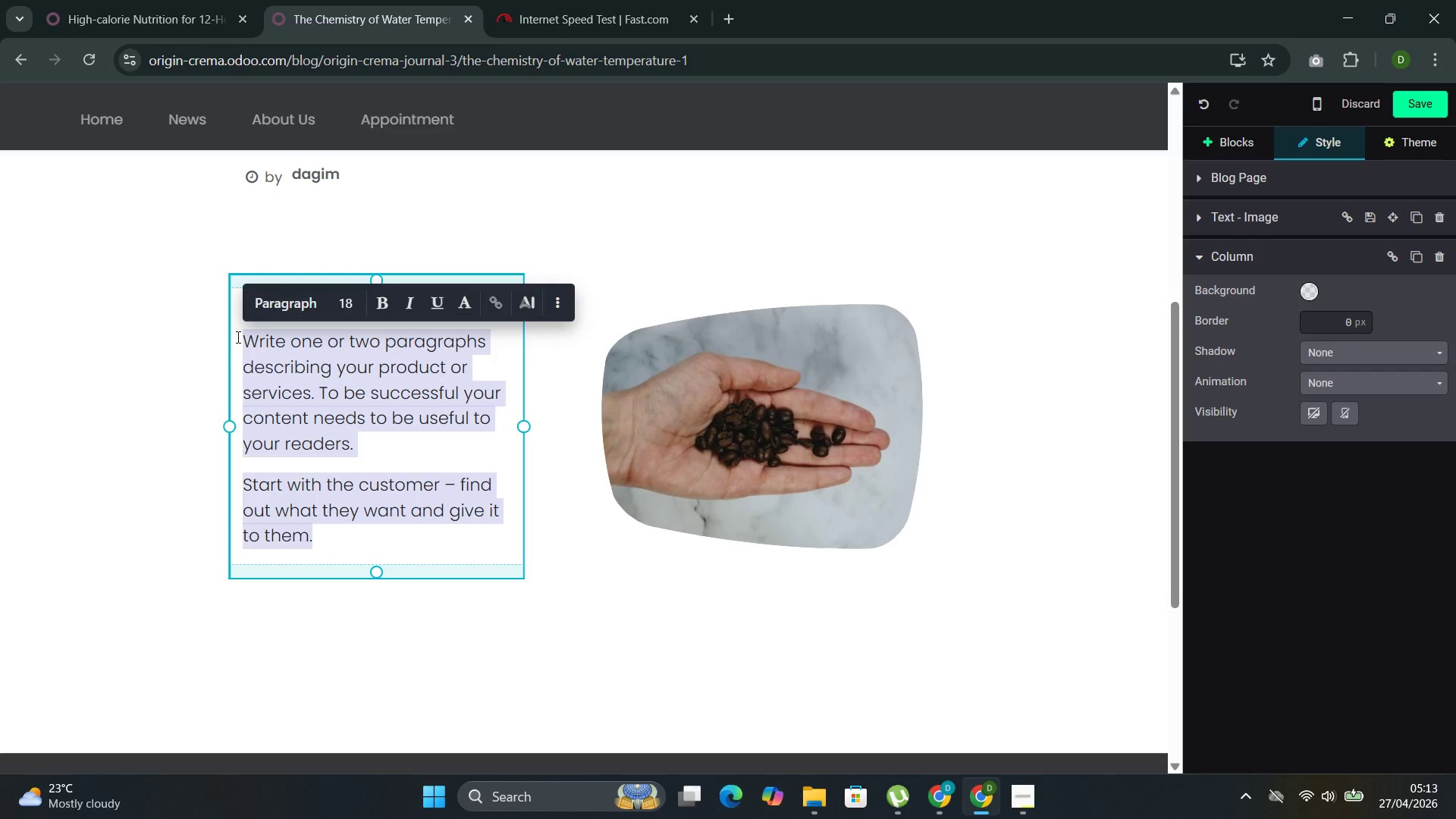 
type(Most coffee professionals know the standard recommenc)
key(Backspace)
type(datu)
key(Backspace)
type(ion: brew betww)
key(Backspace)
type(een 195 F and 205 F )
key(Backspace)
type(. Fewer ub)
key(Backspace)
type(nderstan)
 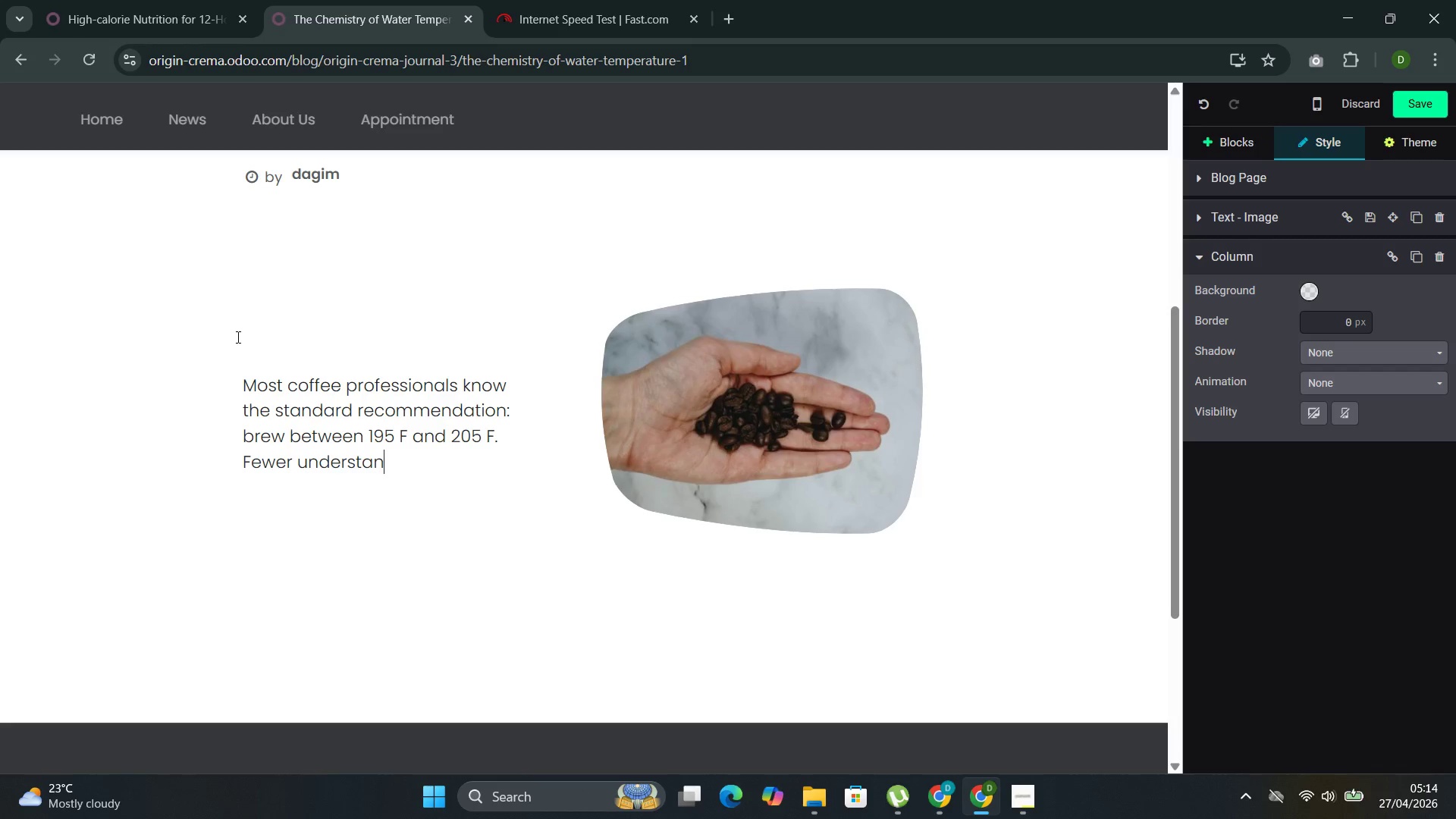 
wait(7.97)
 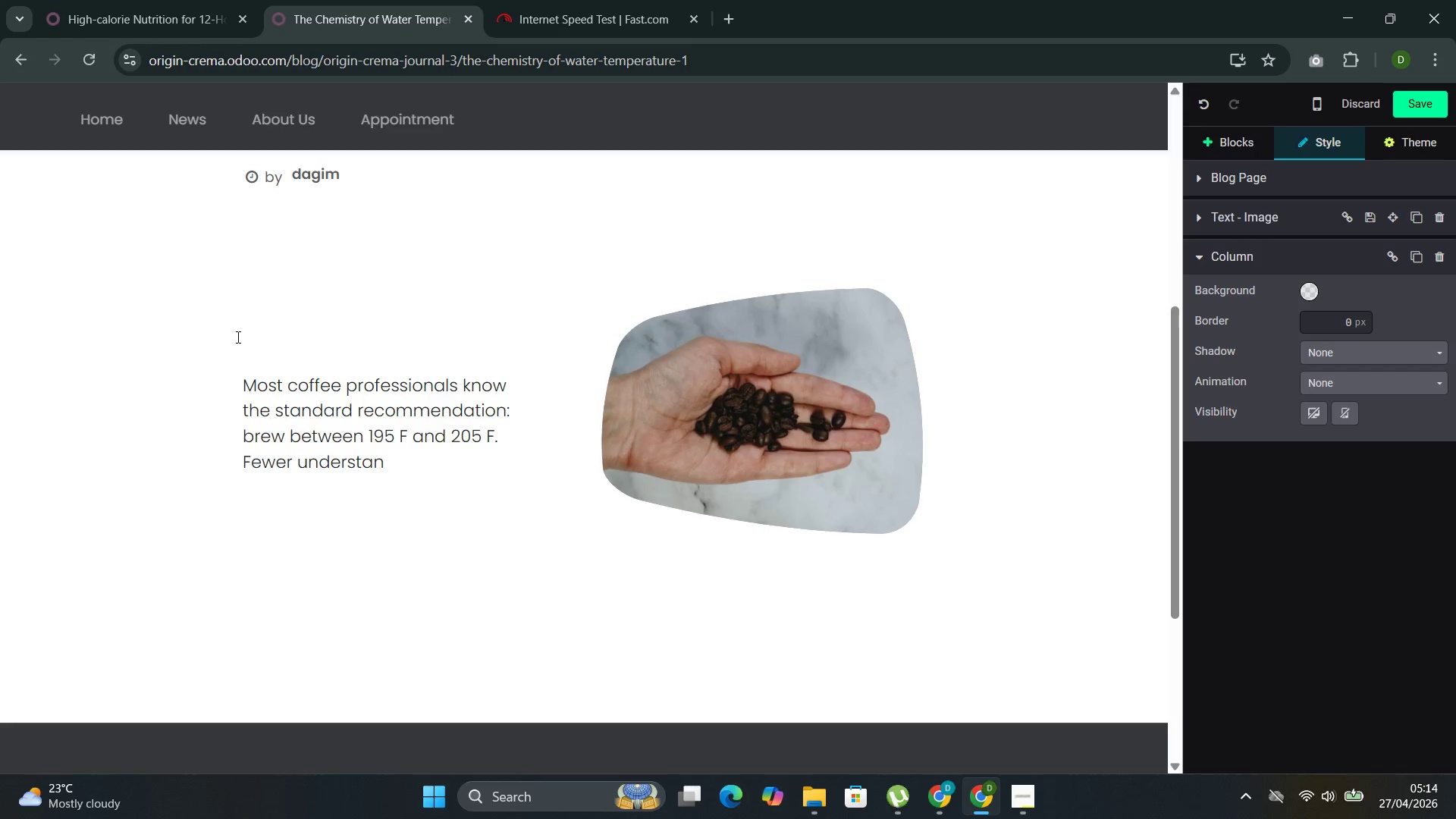 
type(d why a two-degree shift within that rande can fud)
key(Backspace)
type(ndame)
 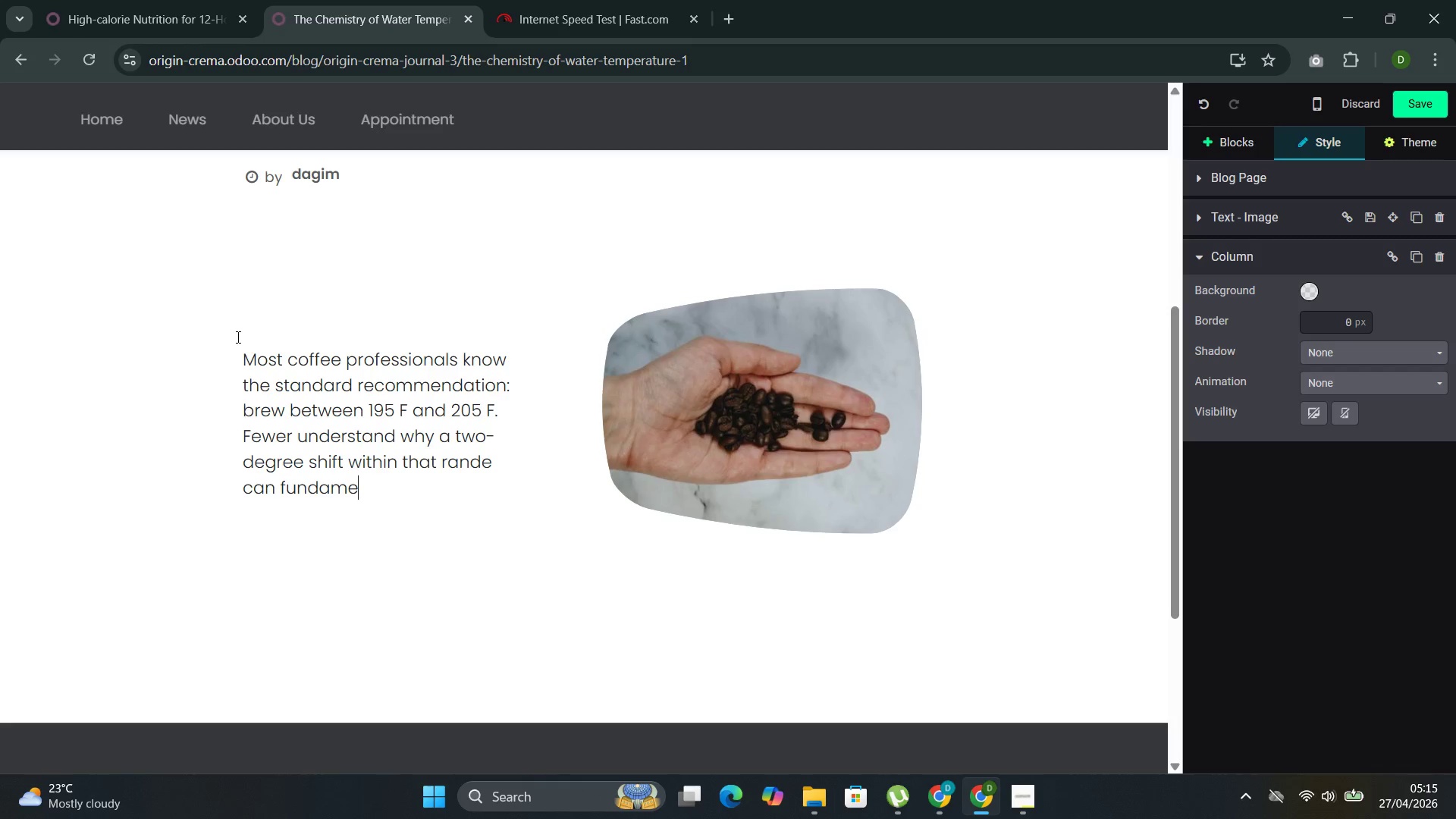 
wait(9.91)
 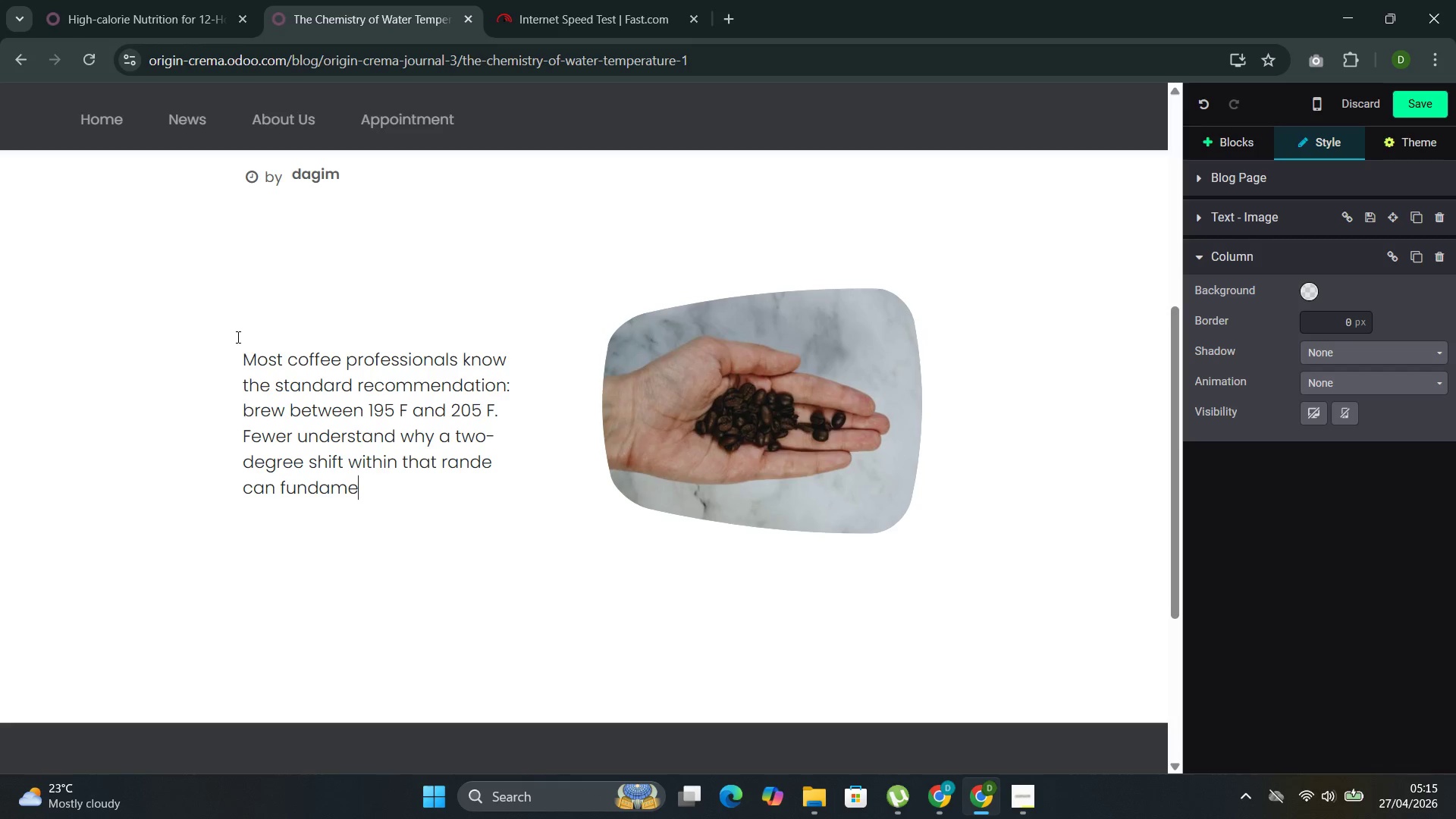 
key(N)
 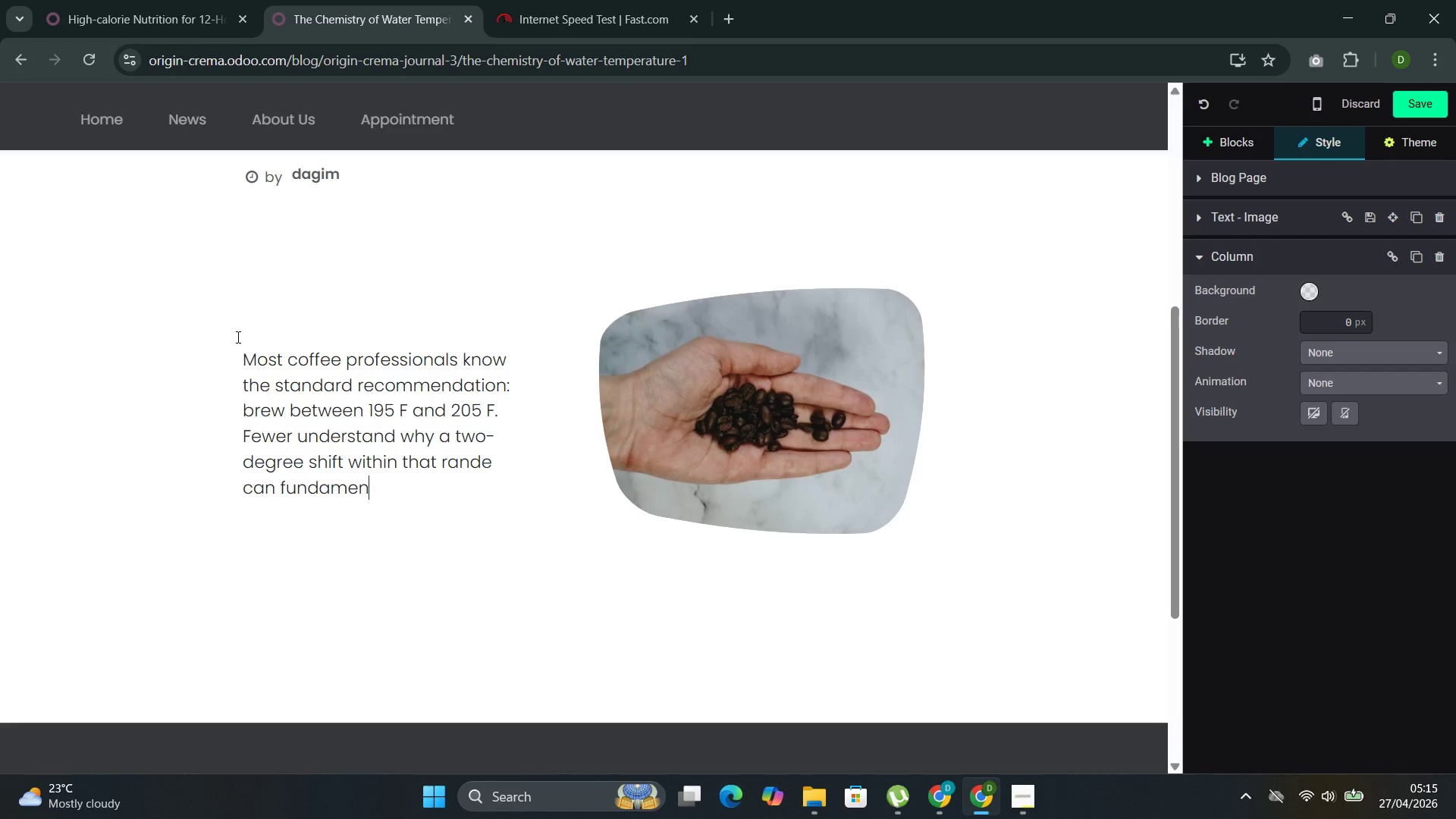 
wait(7.8)
 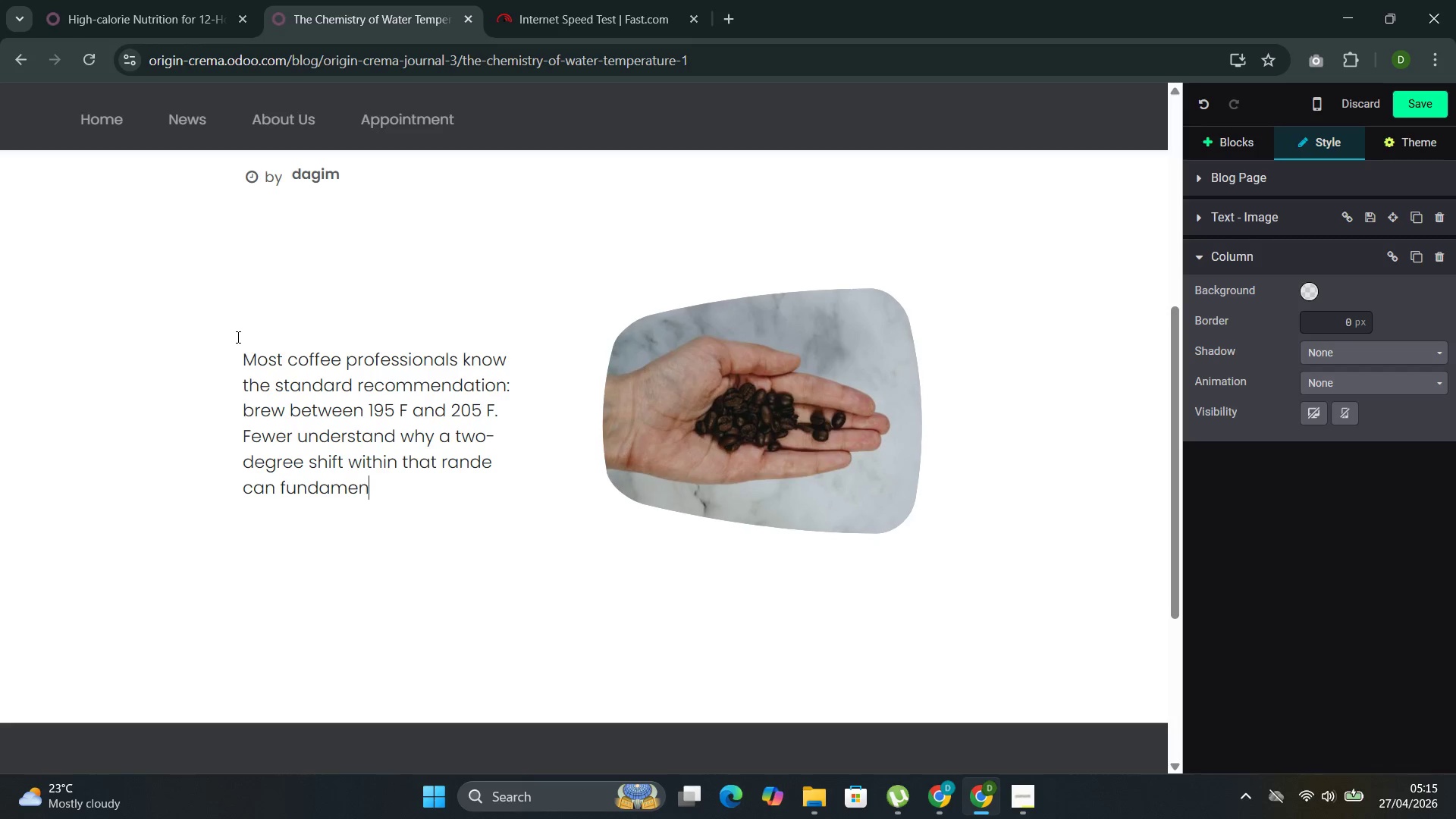 
type(tally alter what endsa )
key(Backspace)
key(Backspace)
type( )
 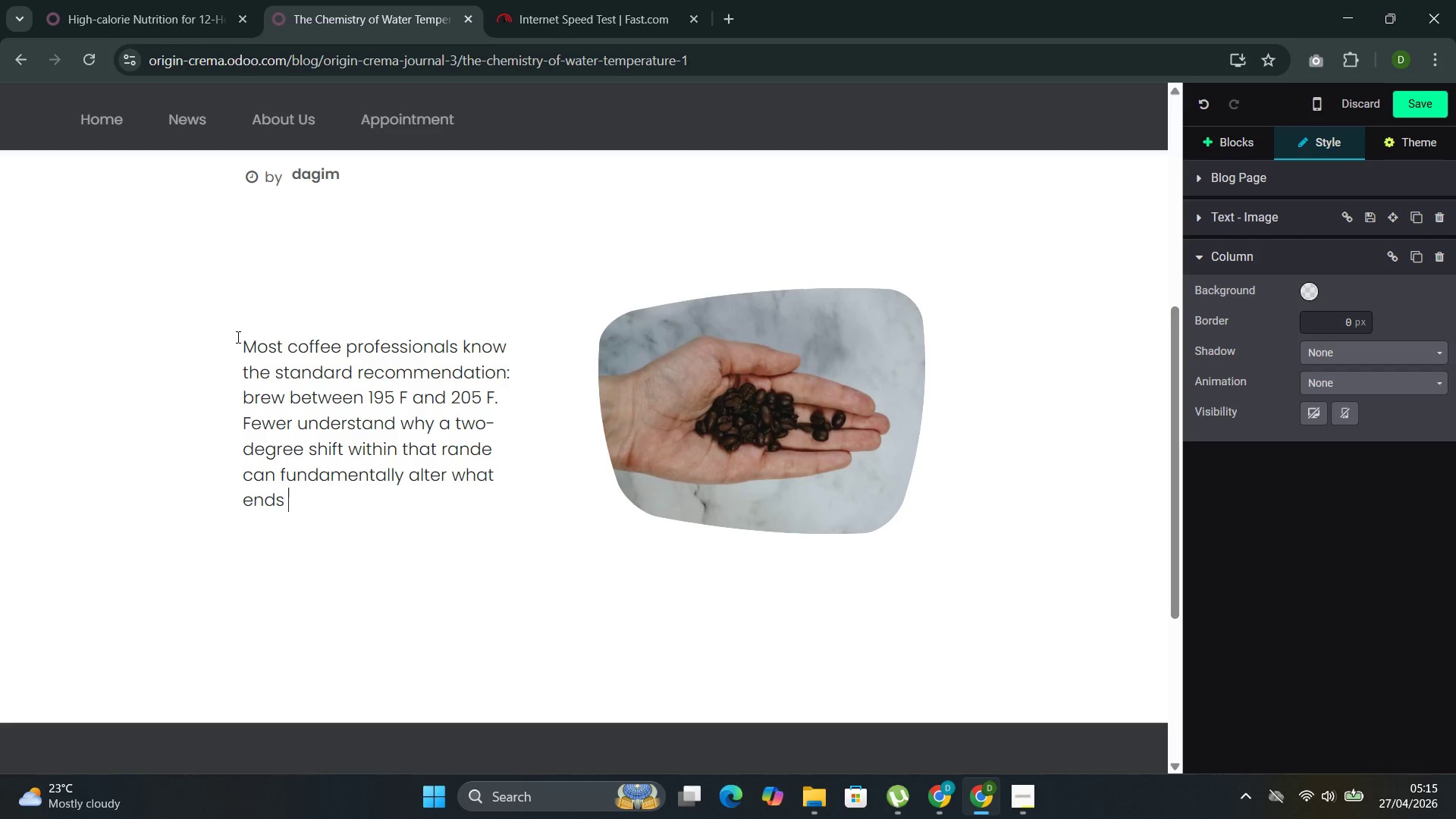 
type(up in th)
 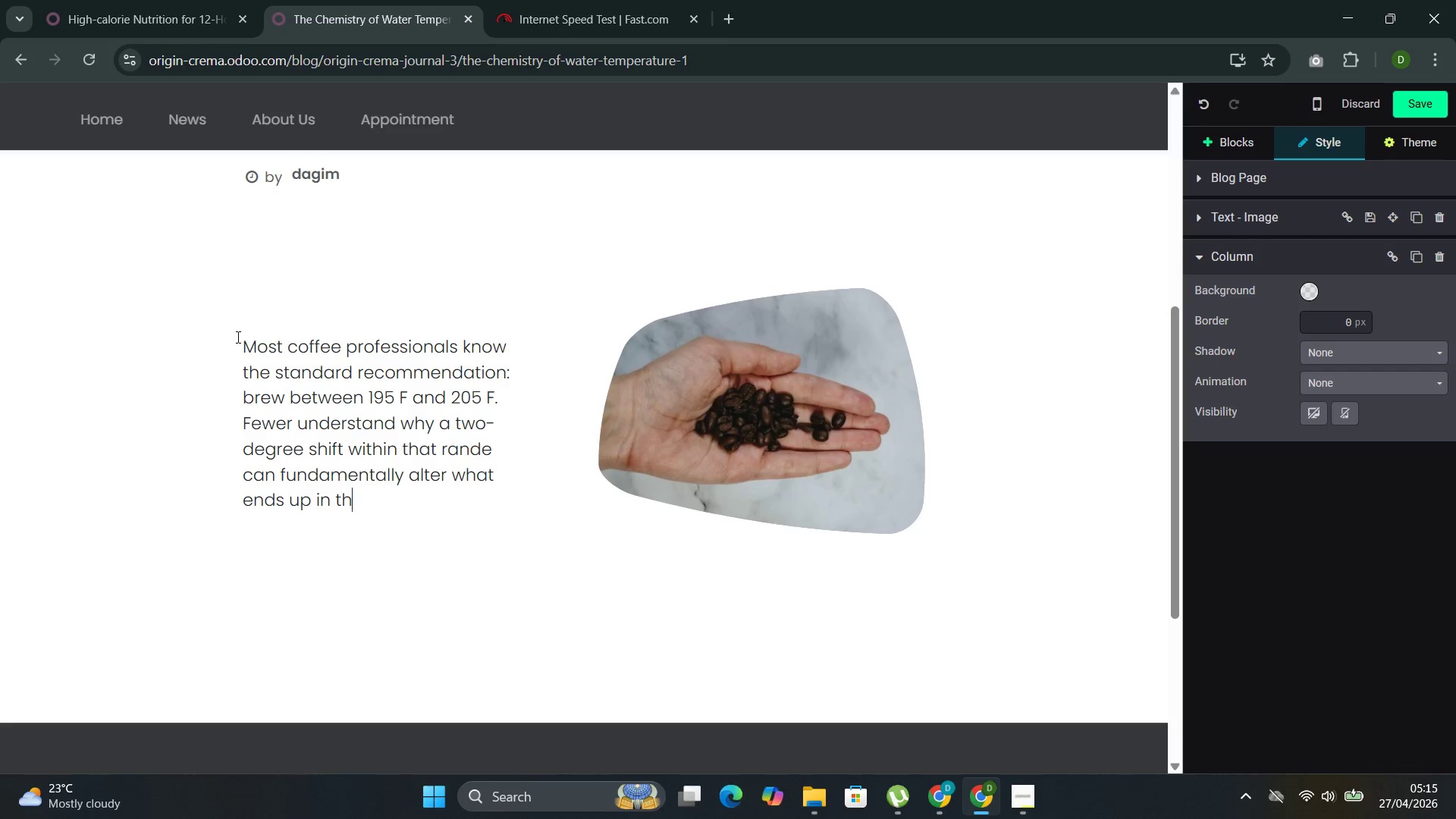 
key(E)
 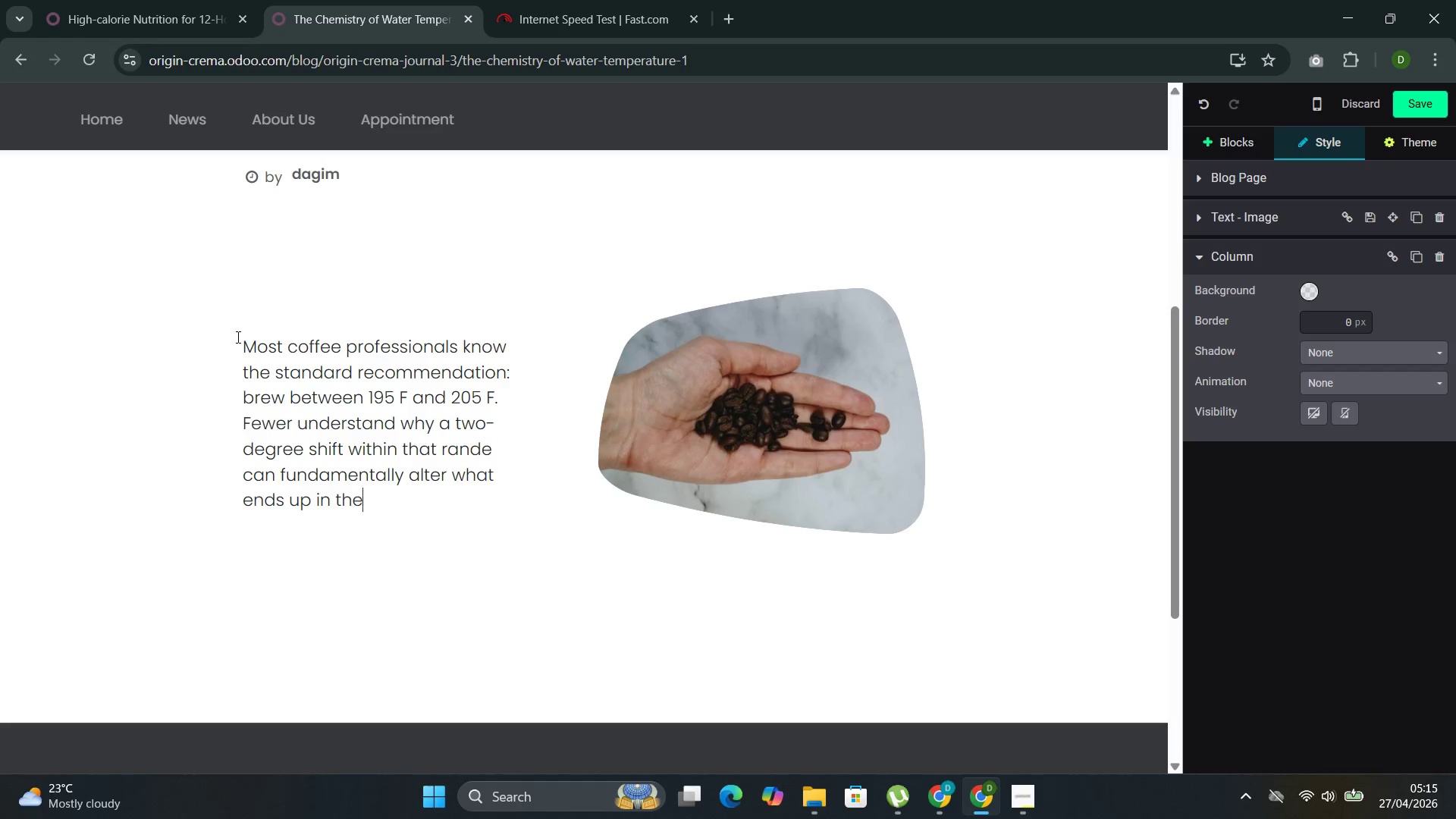 
key(Space)
 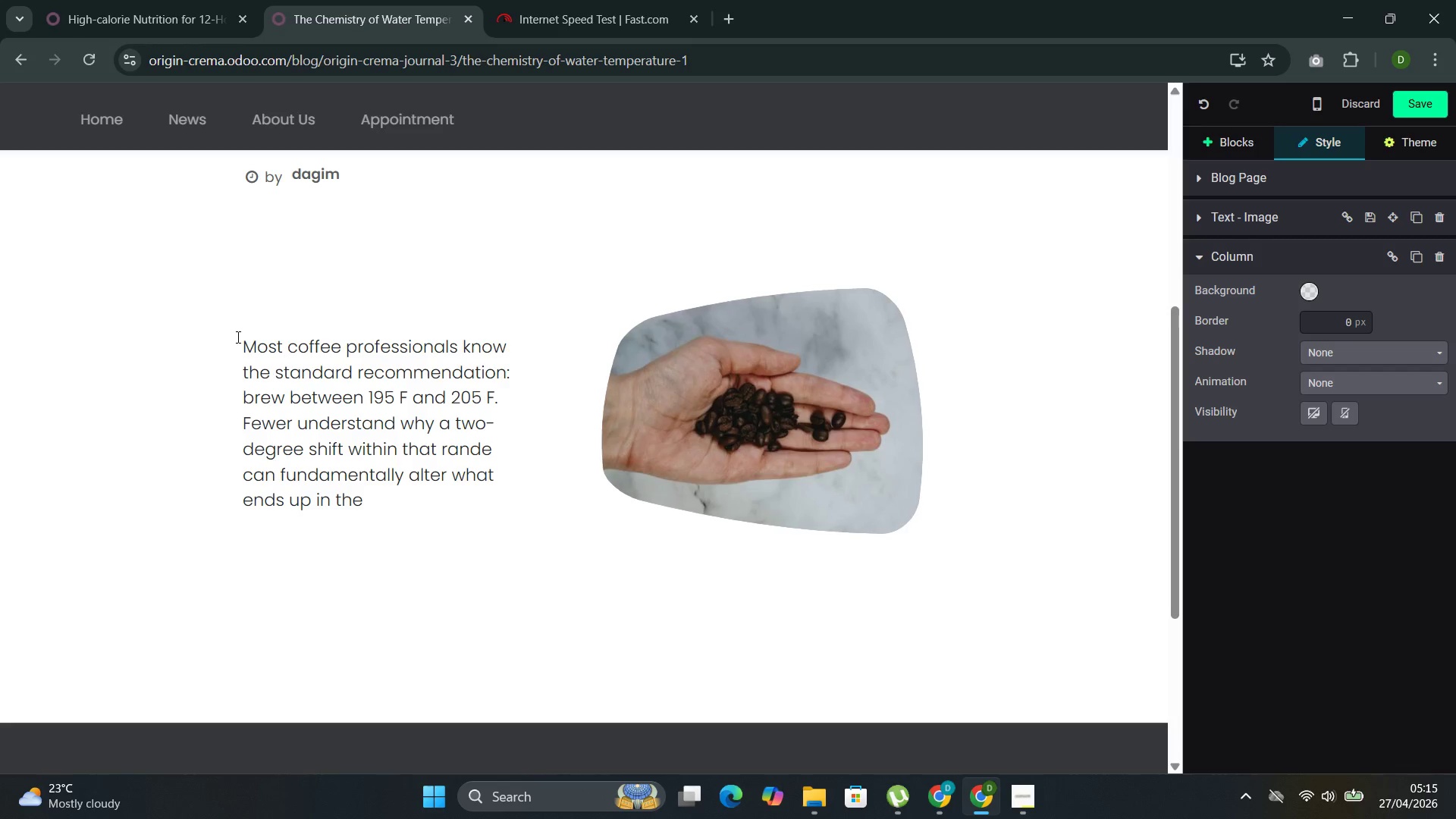 
key(ArrowLeft)
 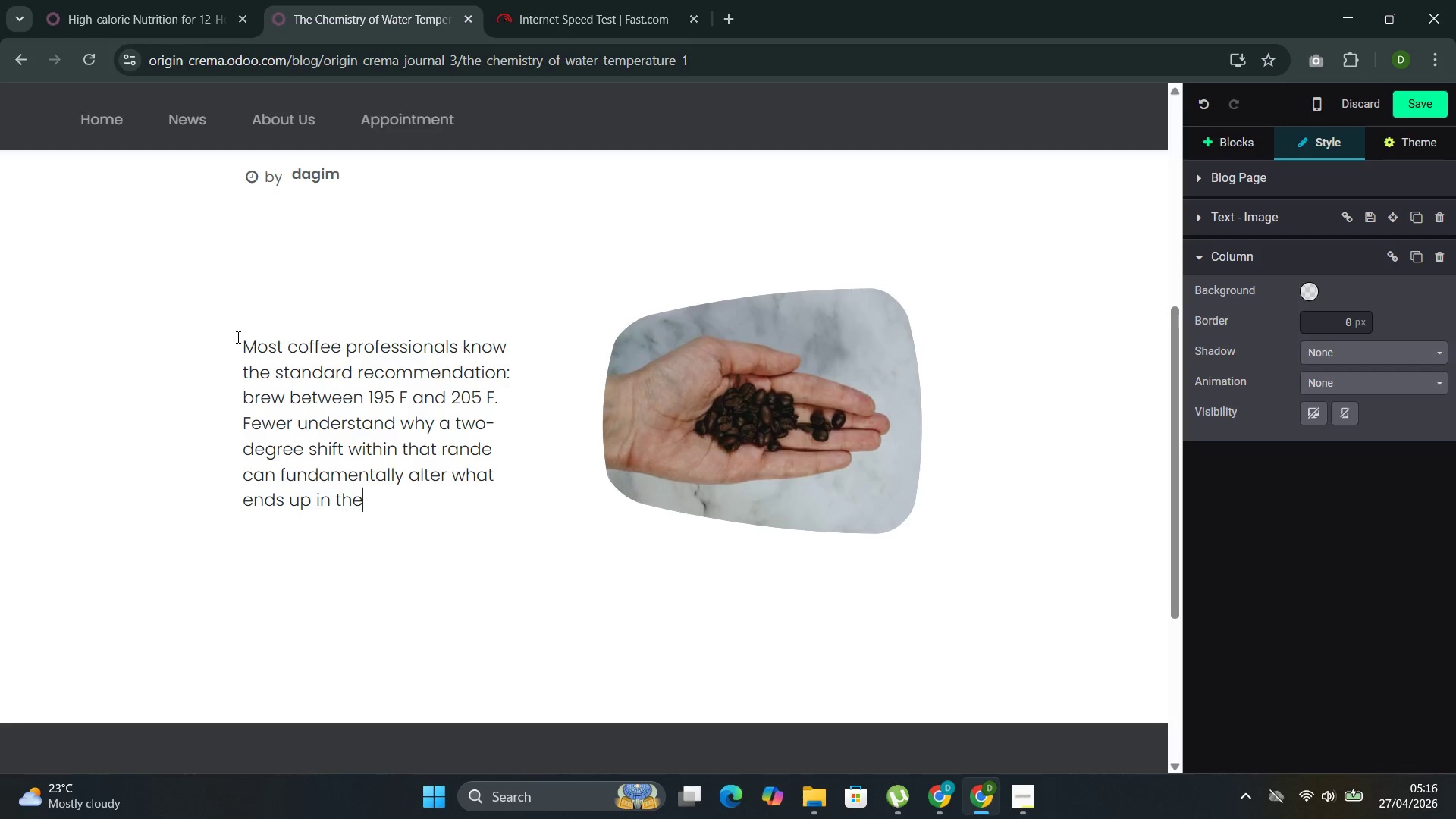 
key(ArrowLeft)
 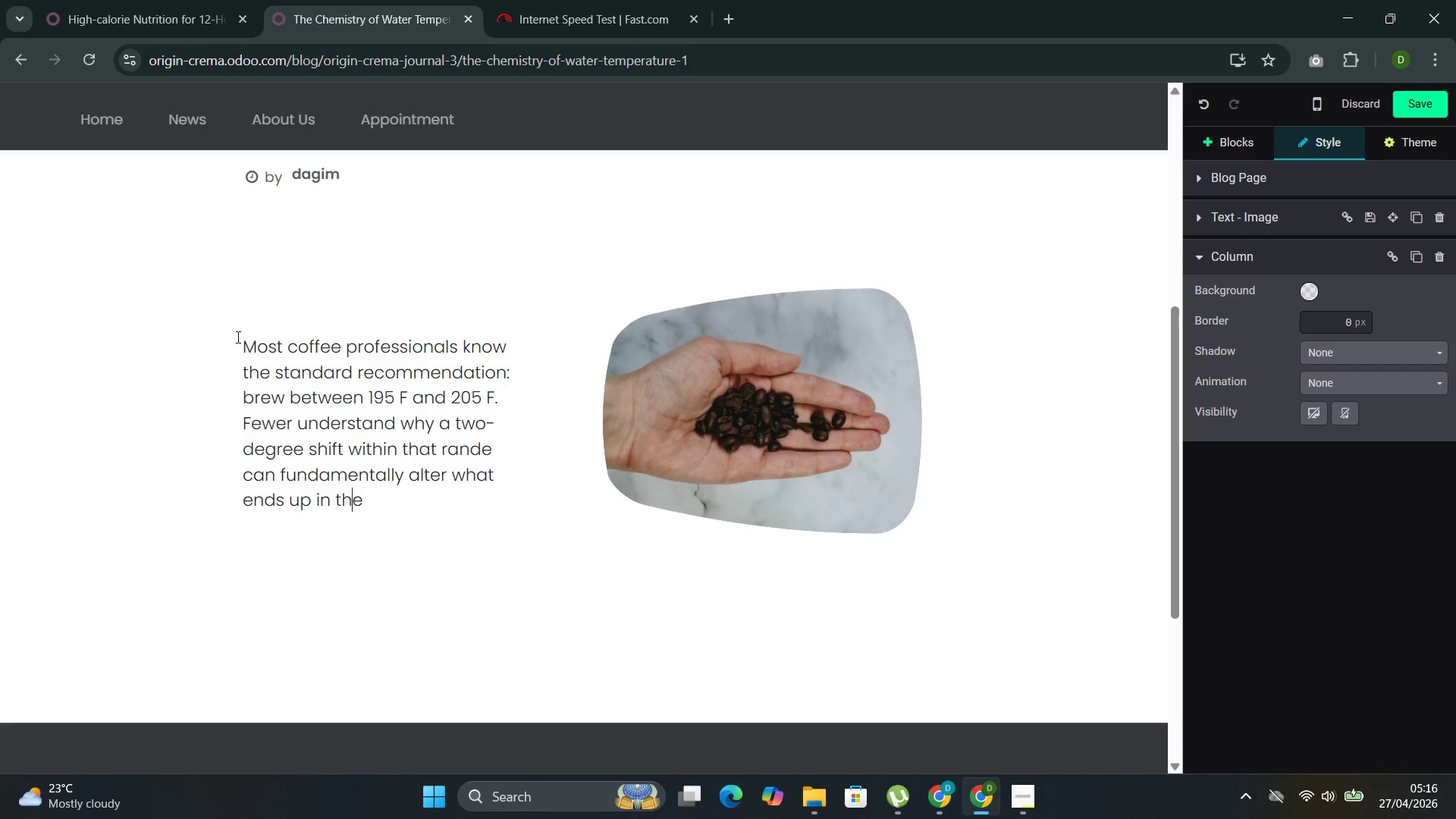 
key(ArrowLeft)
 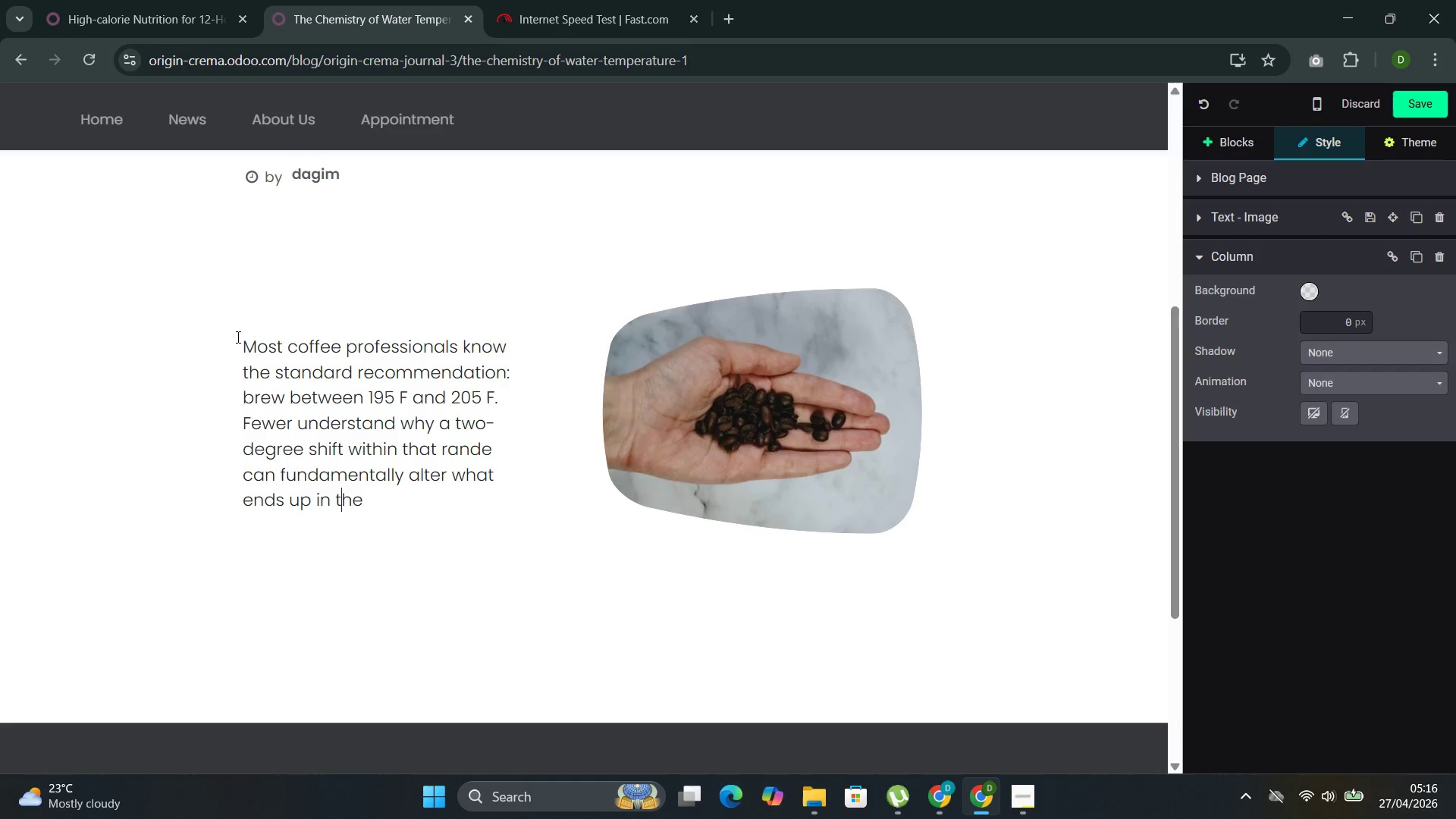 
key(ArrowRight)
 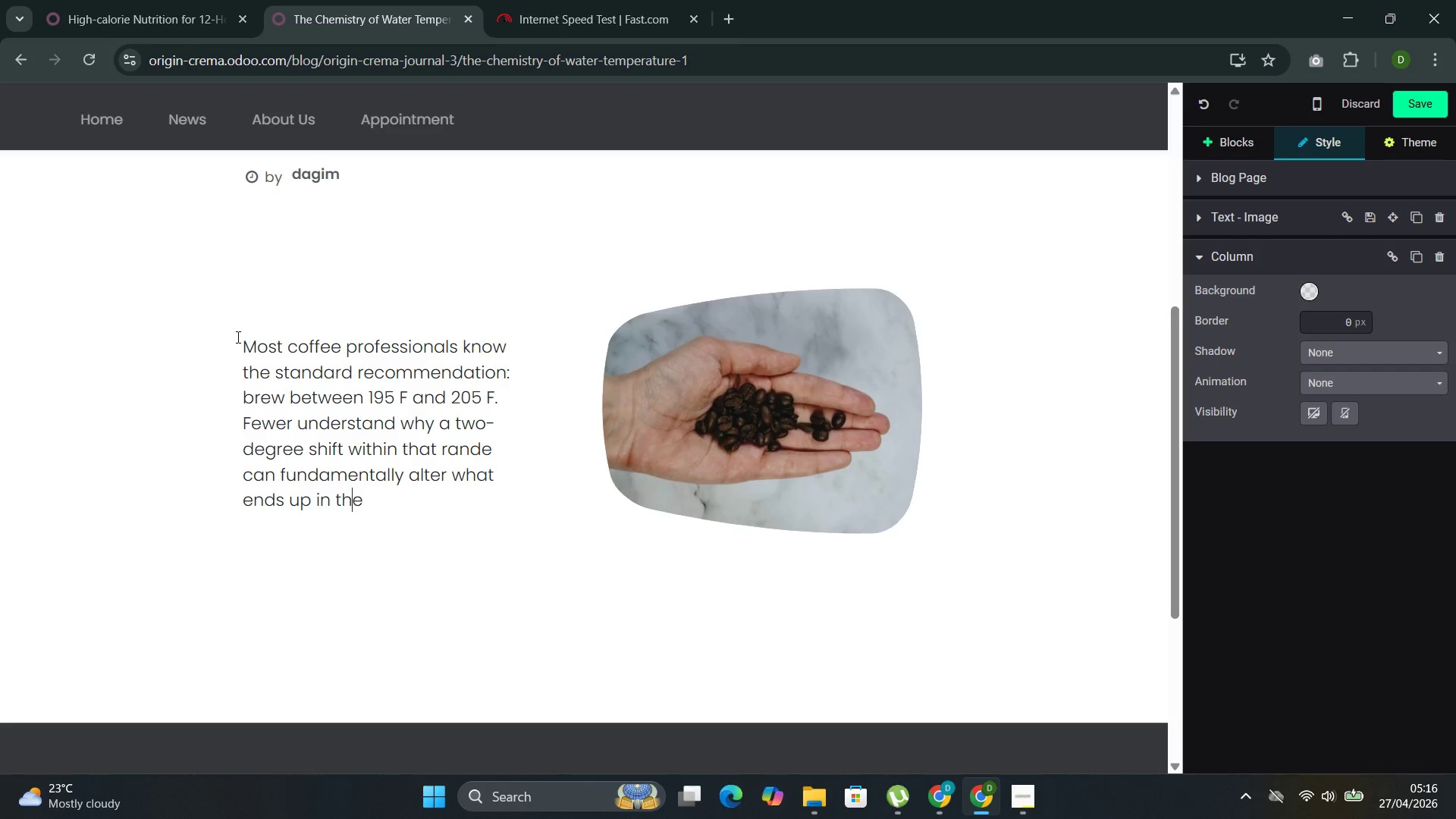 
key(ArrowRight)
 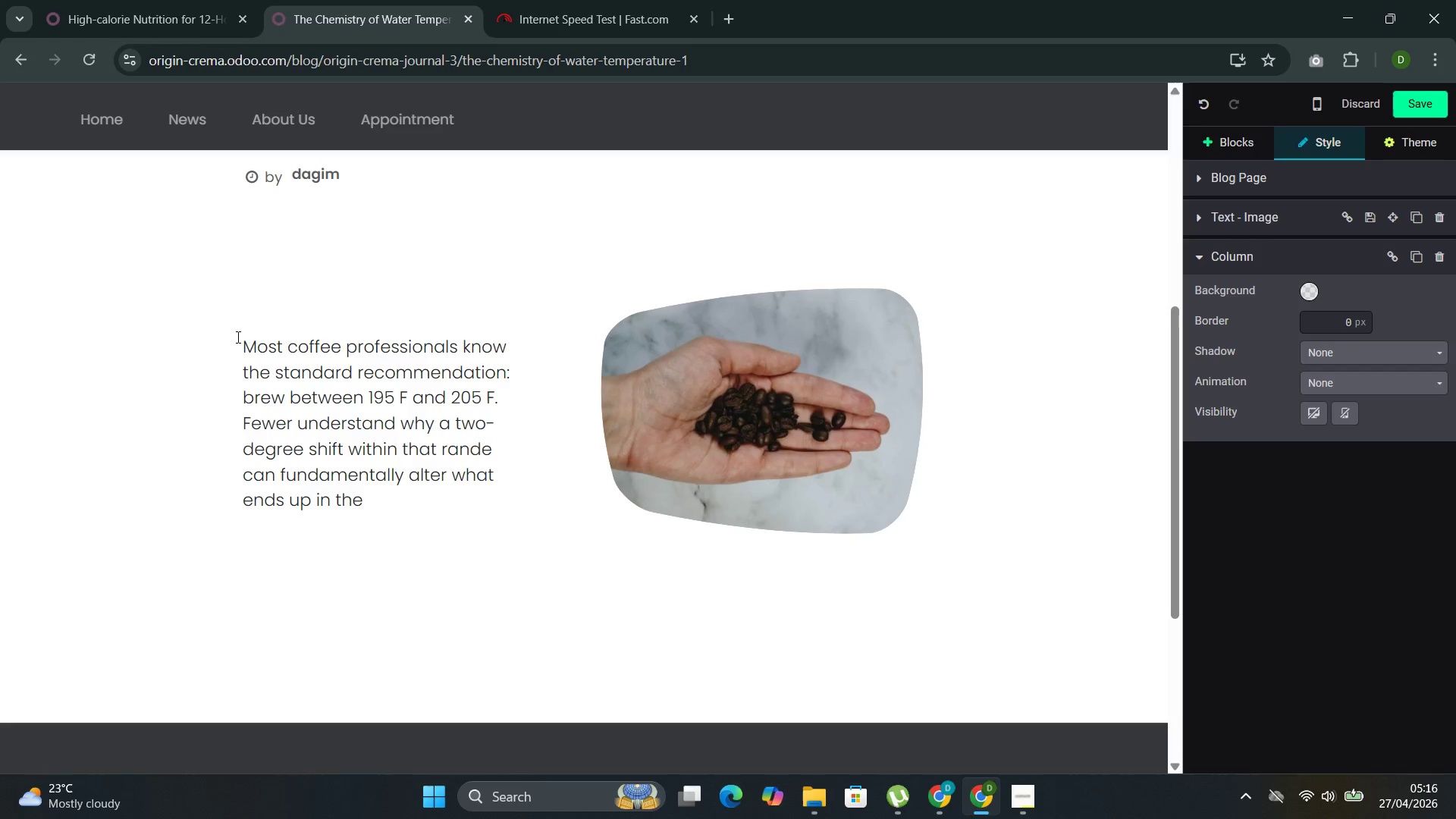 
type( cup )
key(Backspace)
type(. The difference between a balanced, we)
key(Backspace)
key(Backspace)
type(sweet extraction and a hollow )
key(Backspace)
type(, astringent one often cones )
 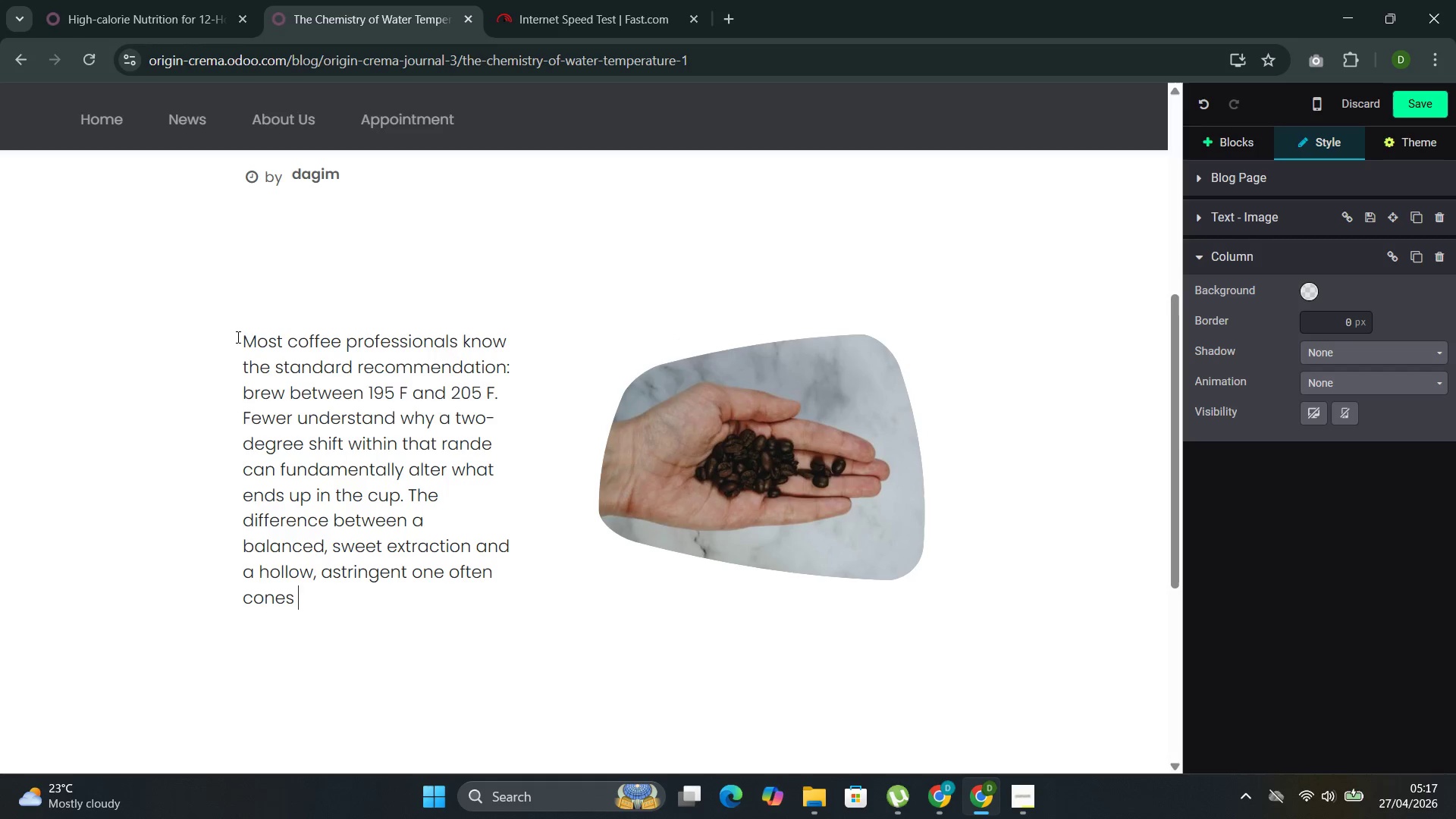 
key(ArrowLeft)
 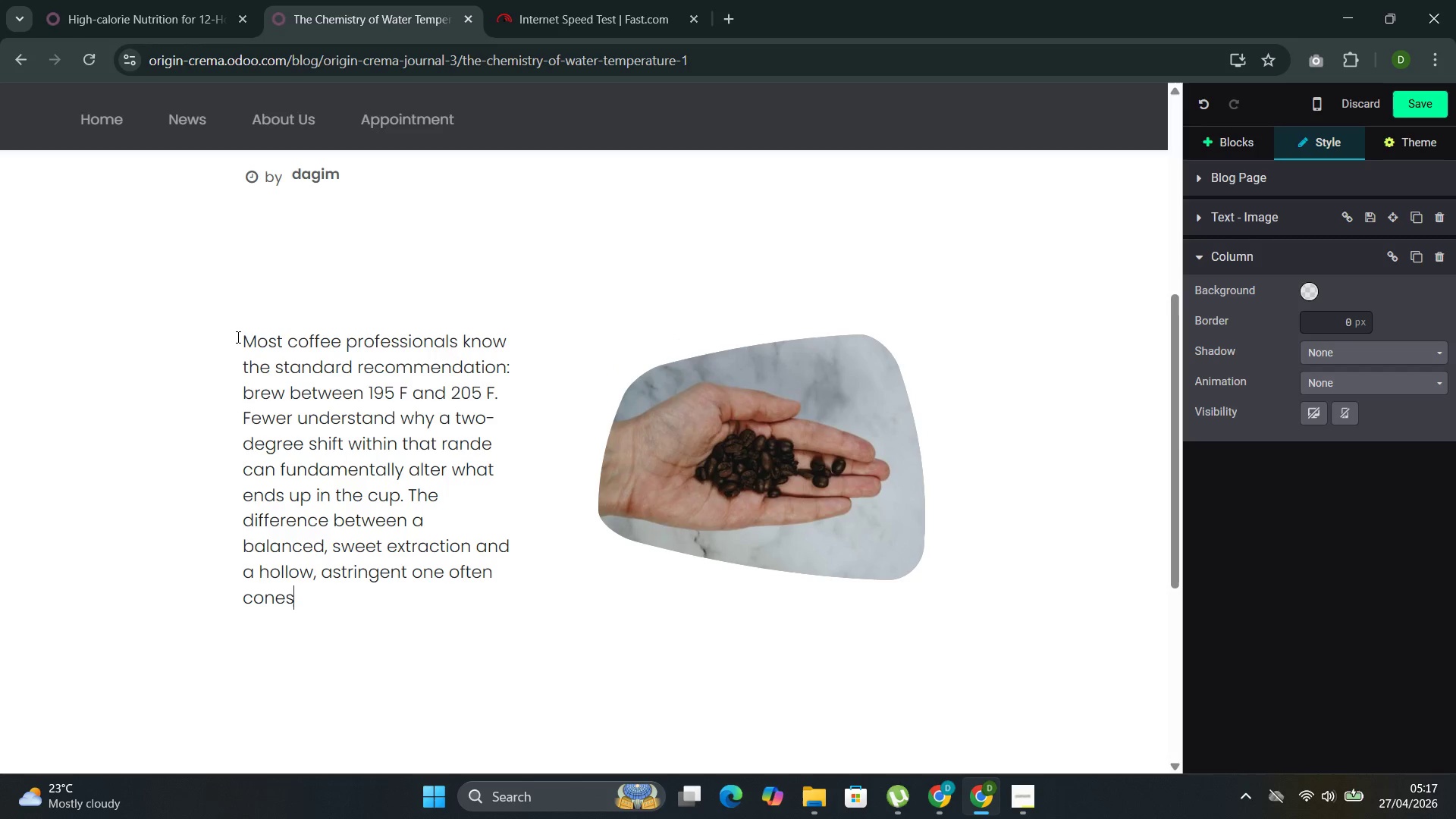 
key(ArrowLeft)
 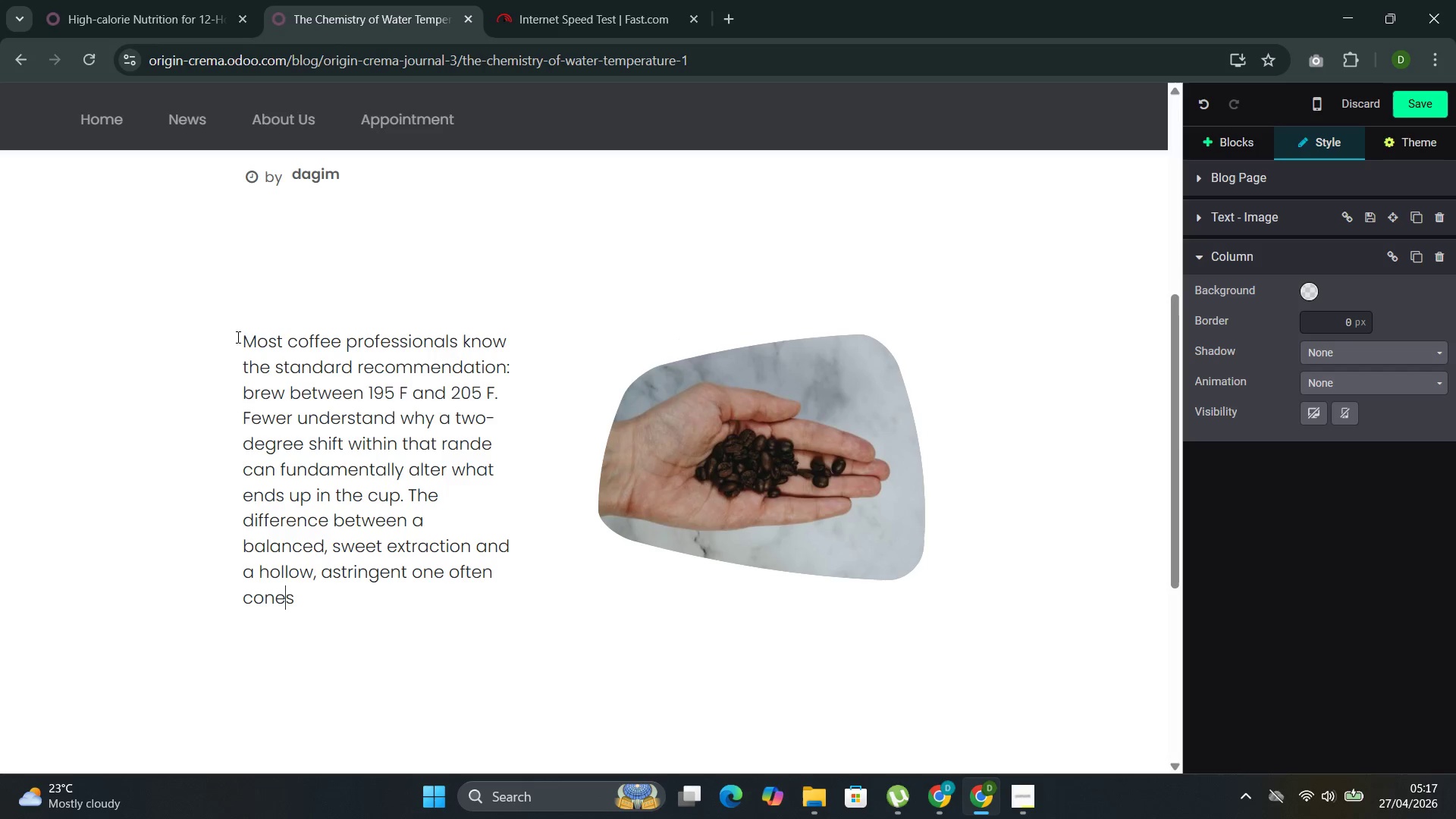 
key(ArrowLeft)
 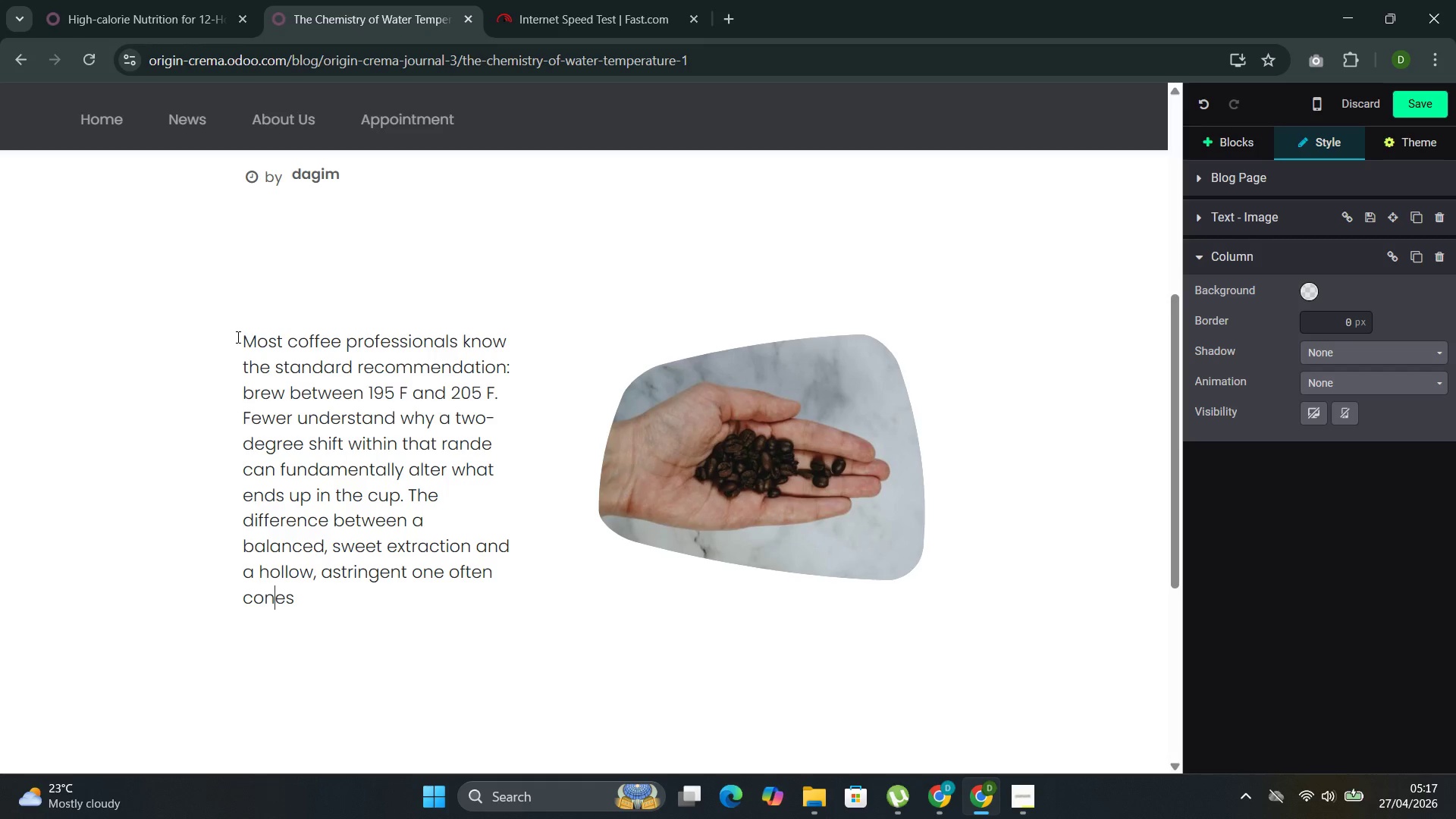 
key(Backspace)
 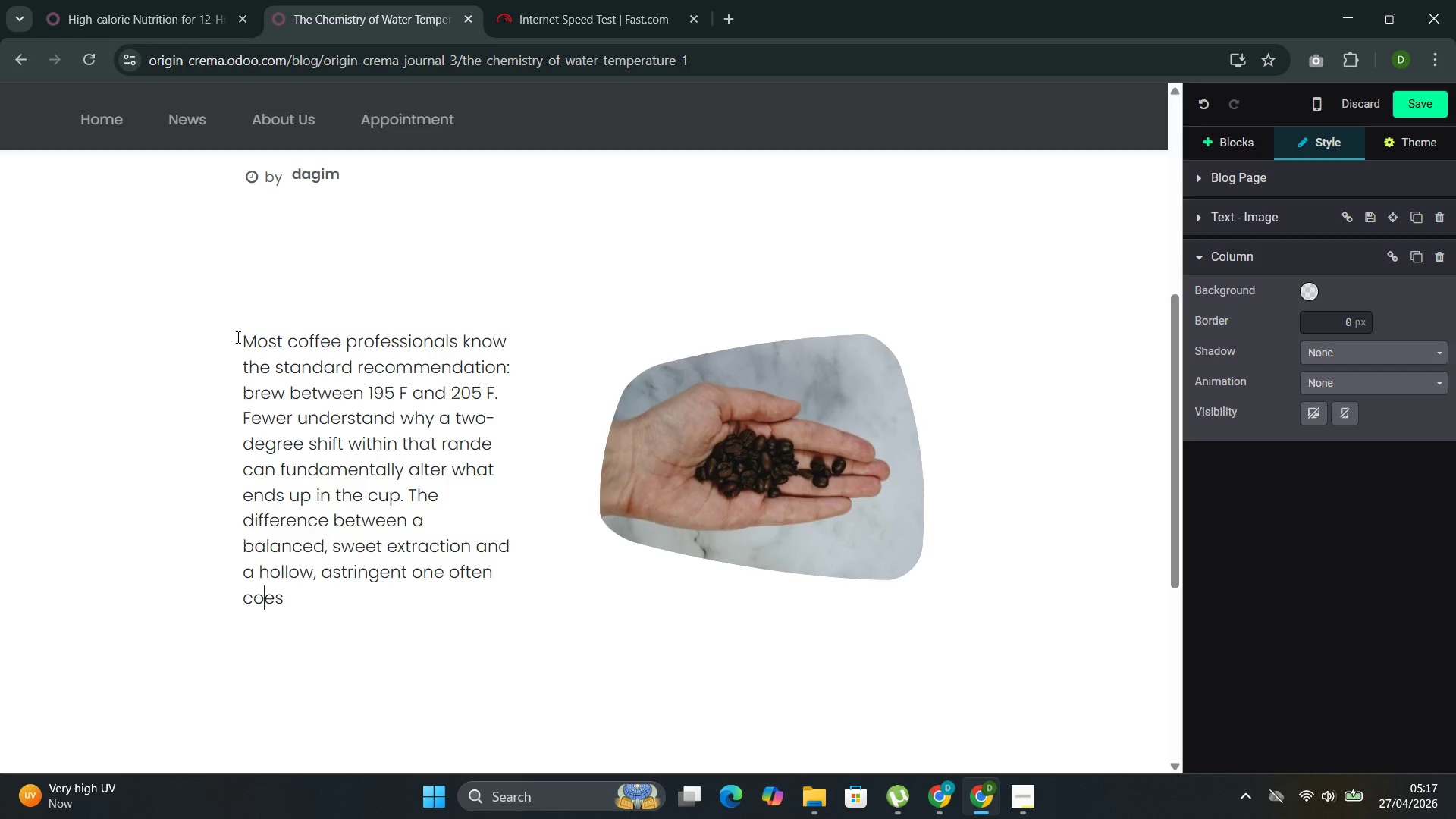 
key(M)
 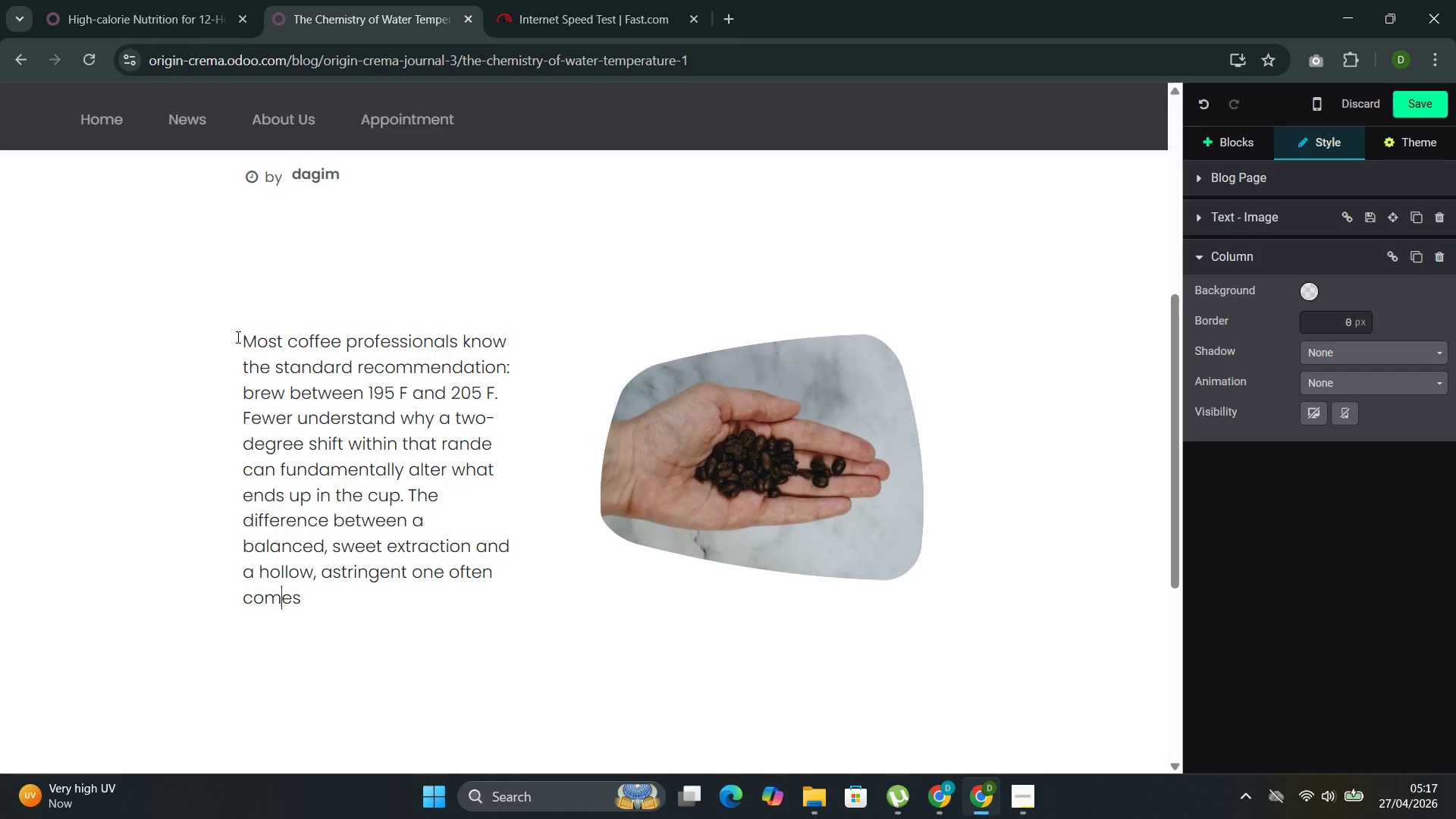 
key(ArrowRight)
 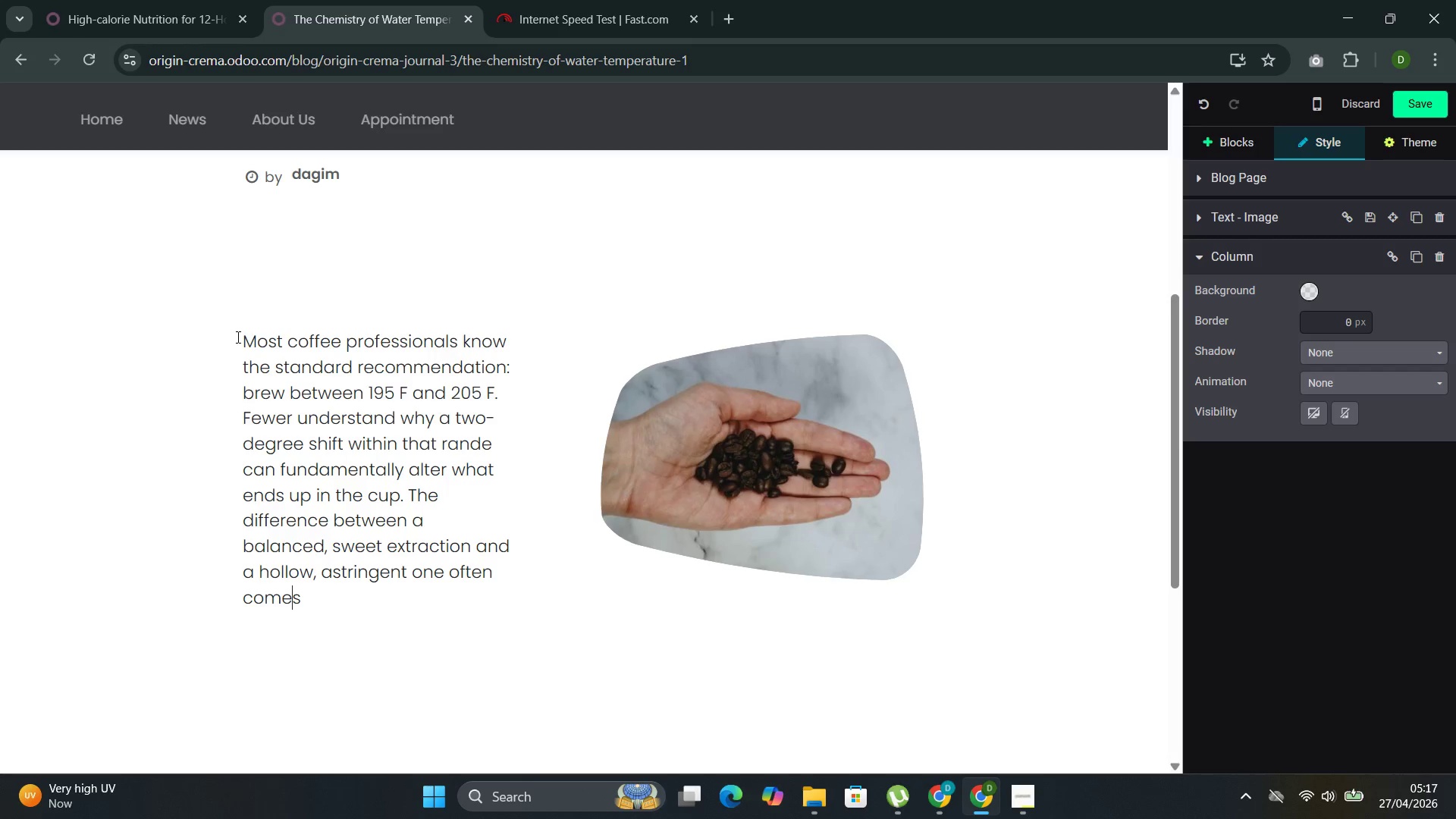 
key(ArrowRight)
 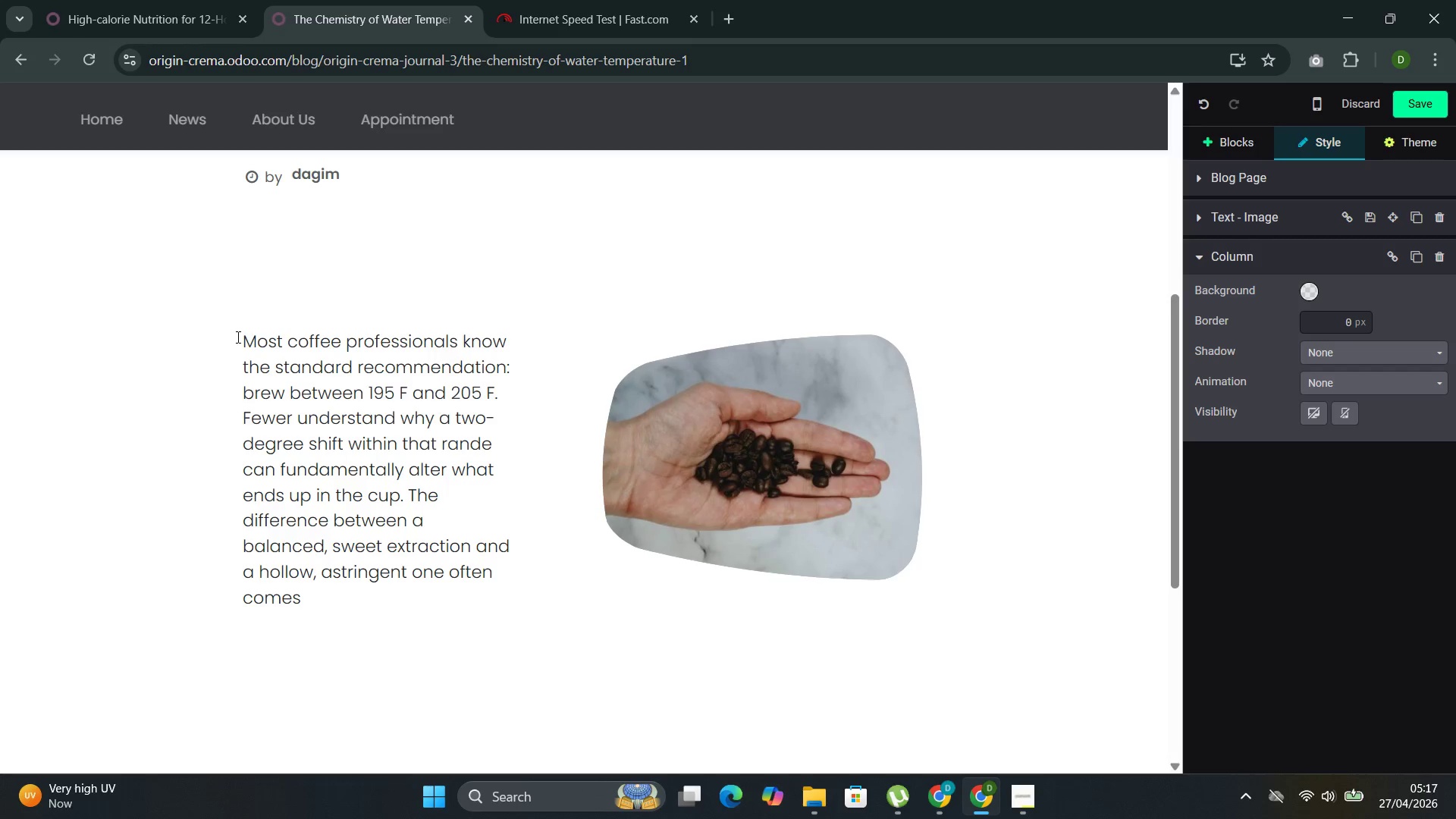 
type( down to temperature decisions made before the first de)
key(Backspace)
type(rop hits the bed.)
 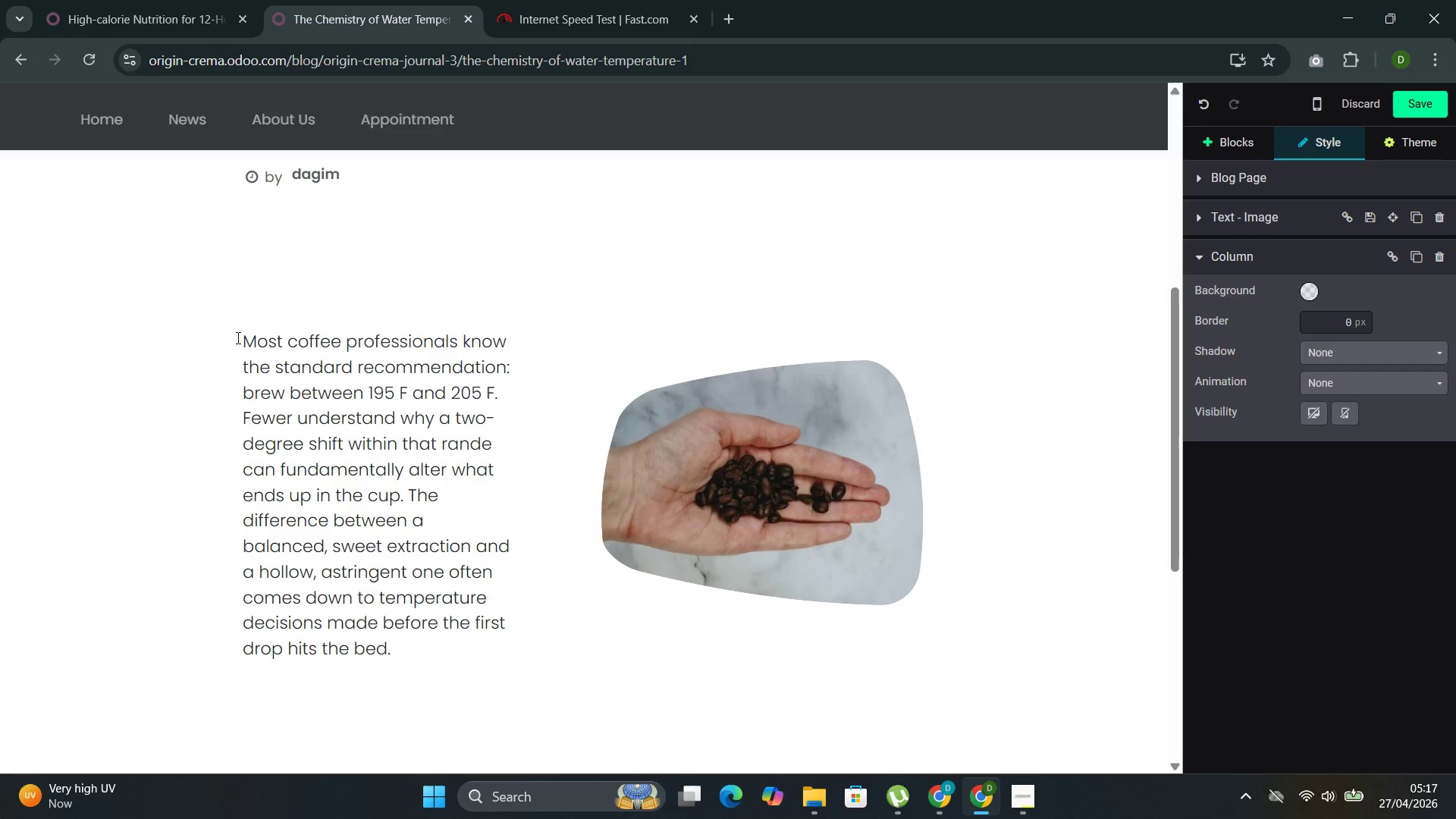 
wait(10.05)
 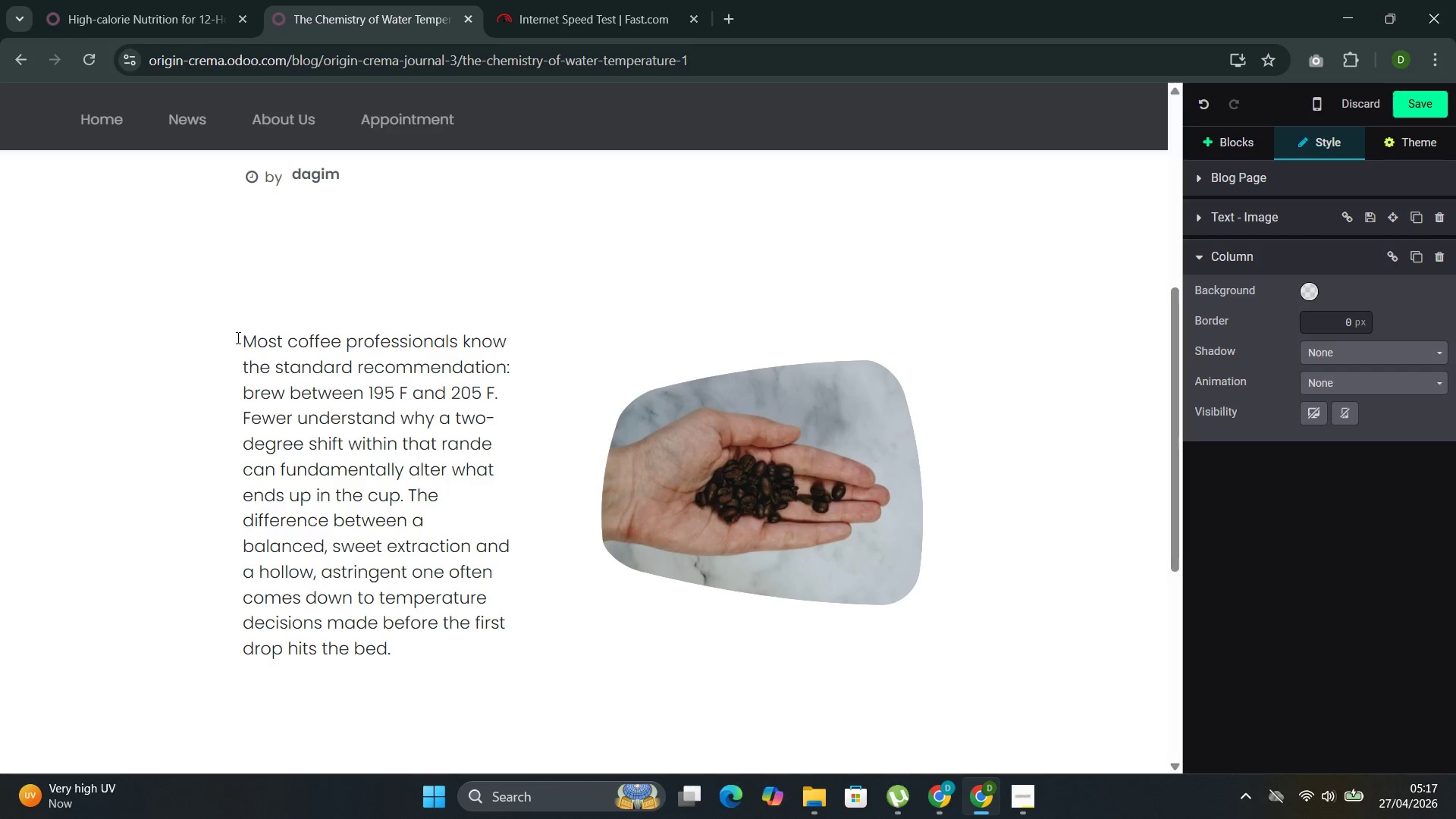 
left_click([597, 347])
 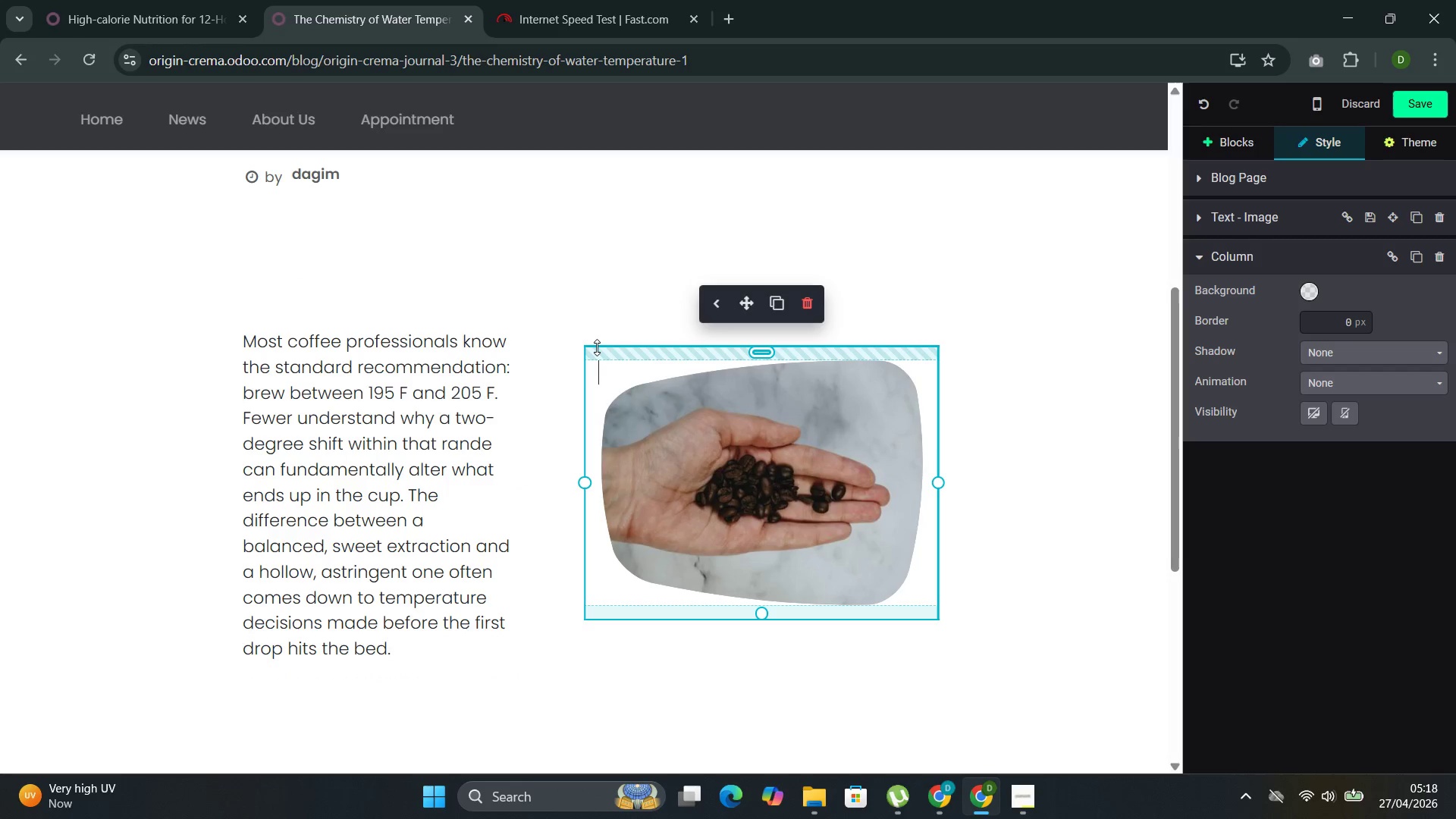 
left_click([586, 254])
 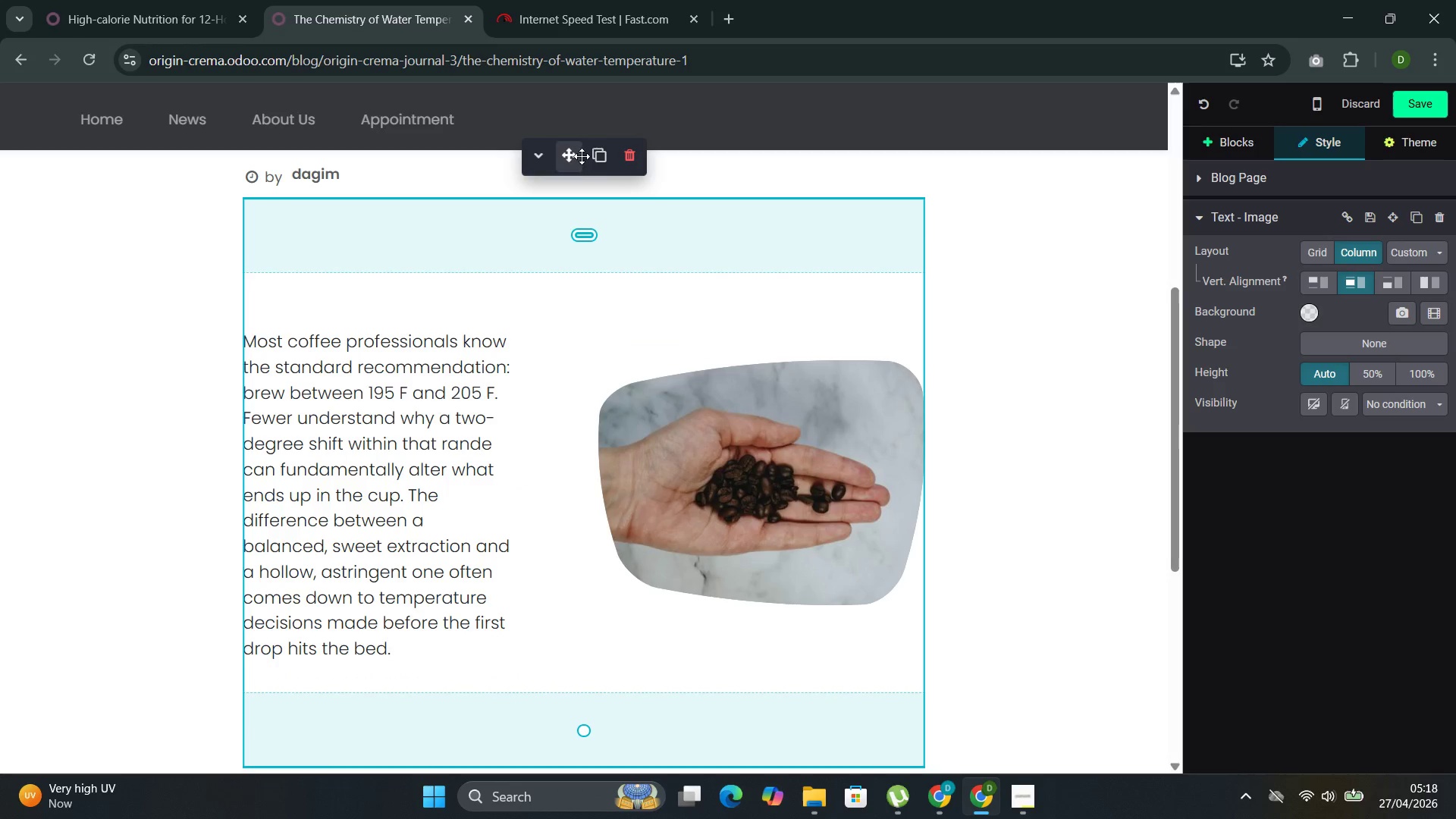 
left_click([595, 157])
 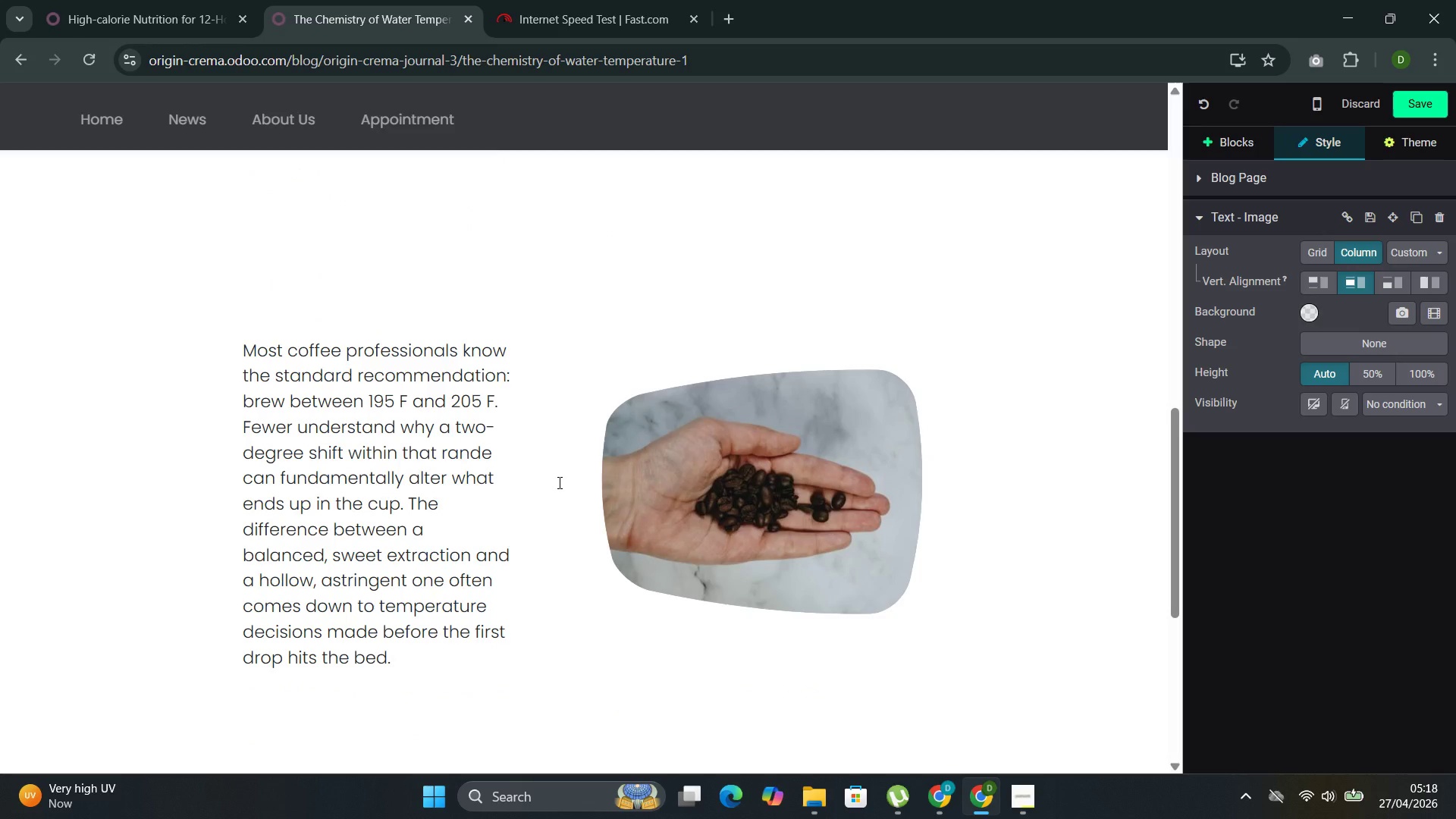 
left_click([678, 475])
 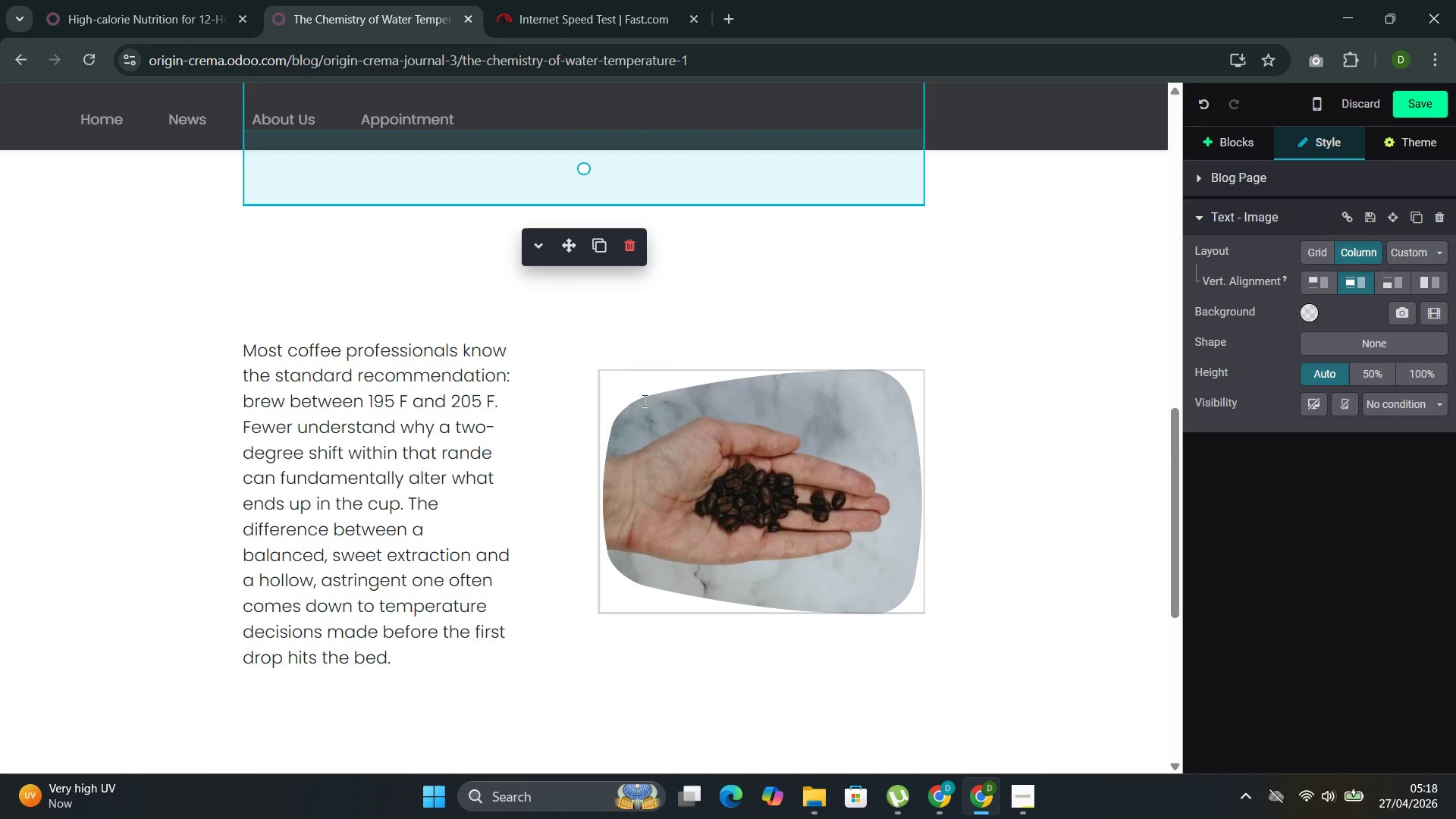 
left_click([671, 428])
 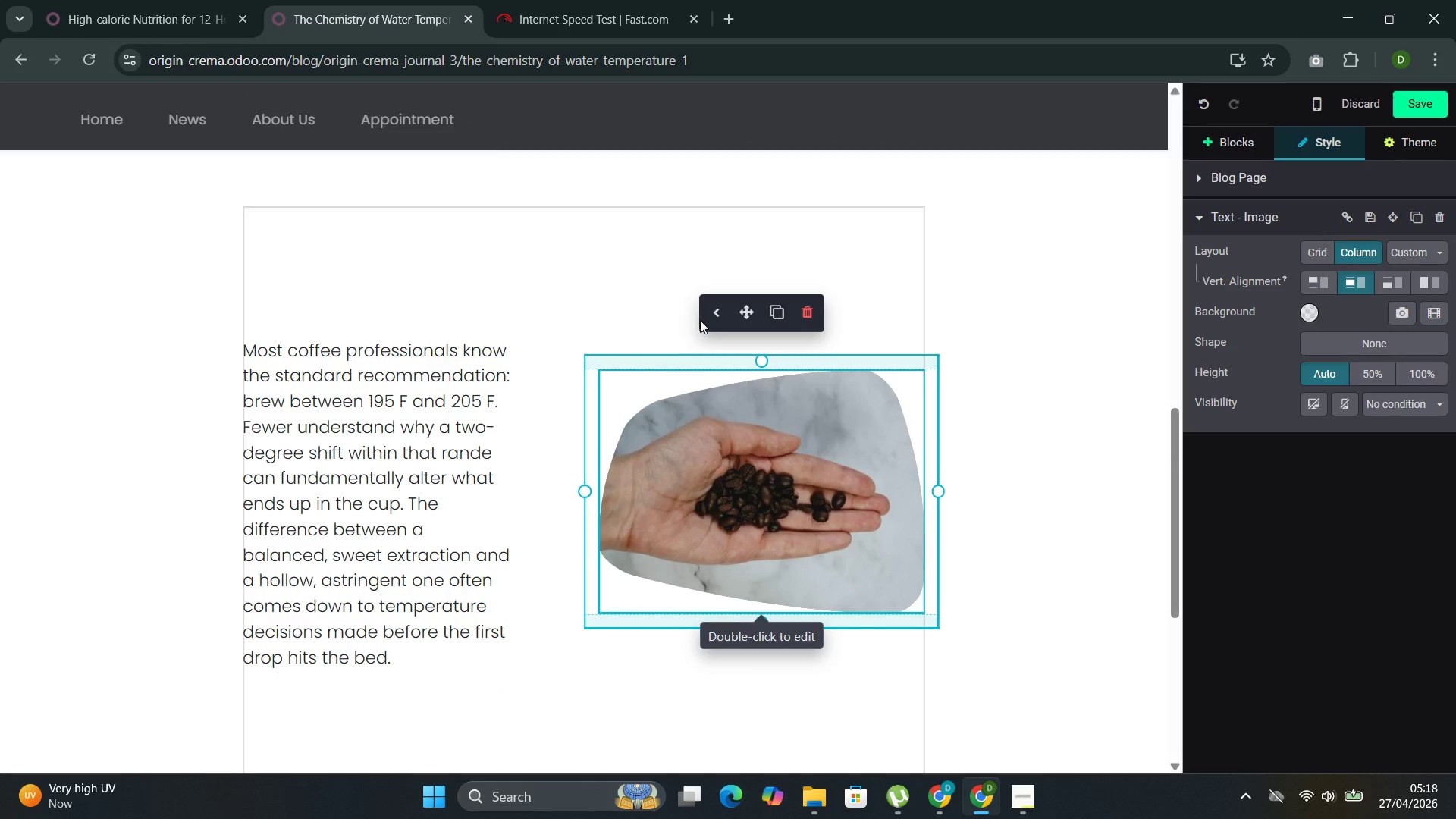 
left_click([713, 316])
 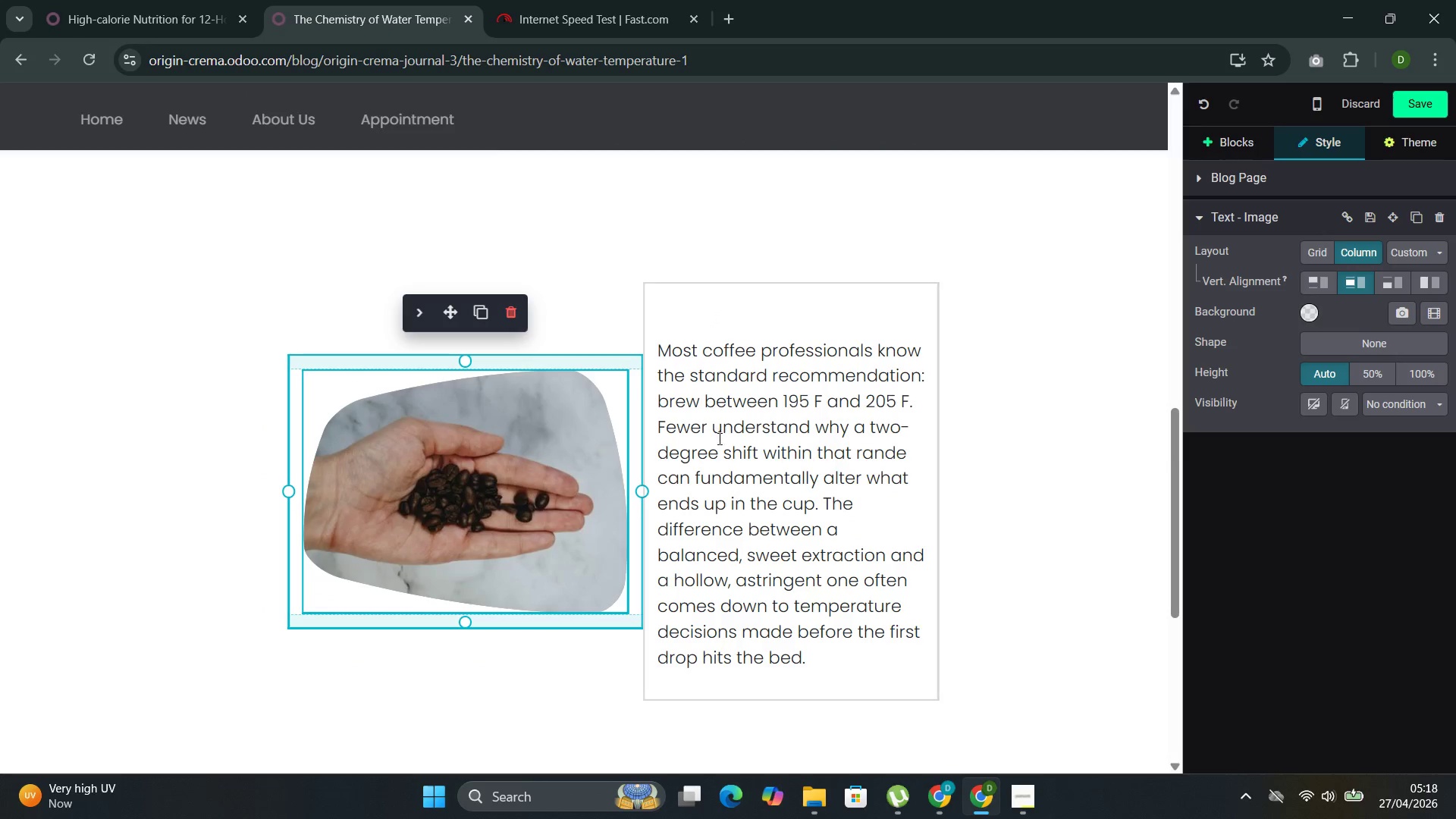 
left_click([710, 441])
 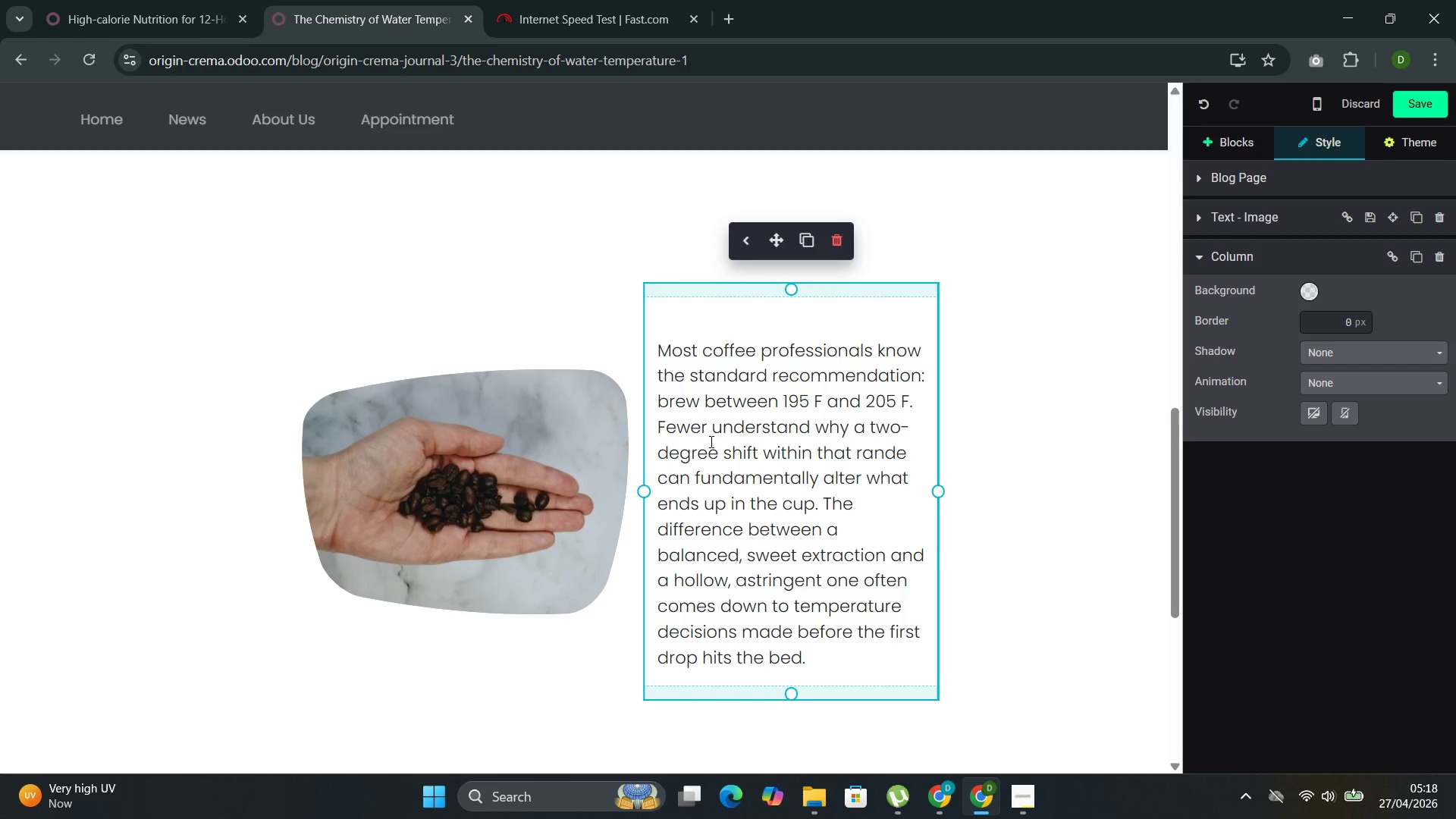 
wait(9.28)
 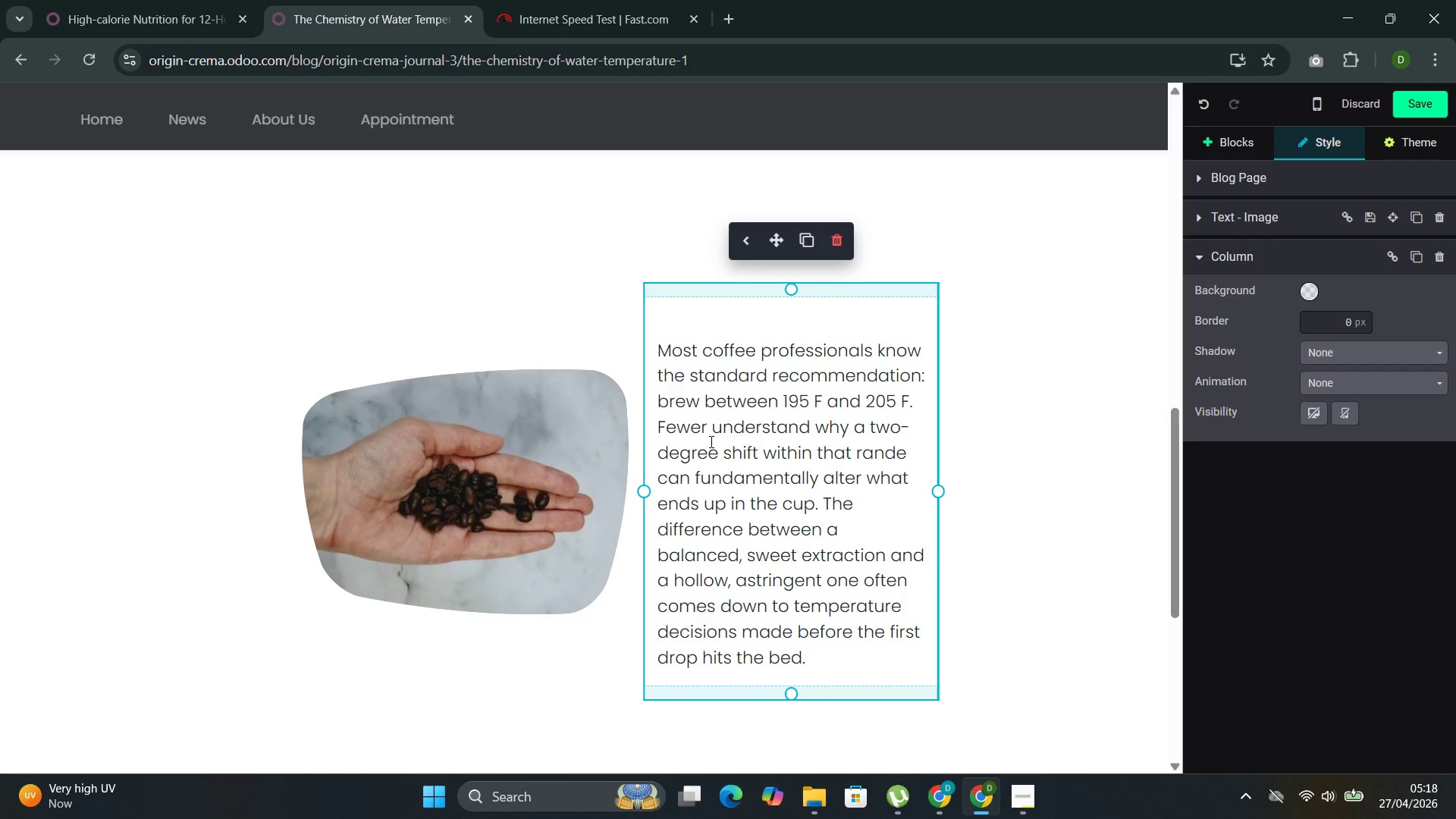 
left_click_drag(start_coordinate=[817, 654], to_coordinate=[685, 347])
 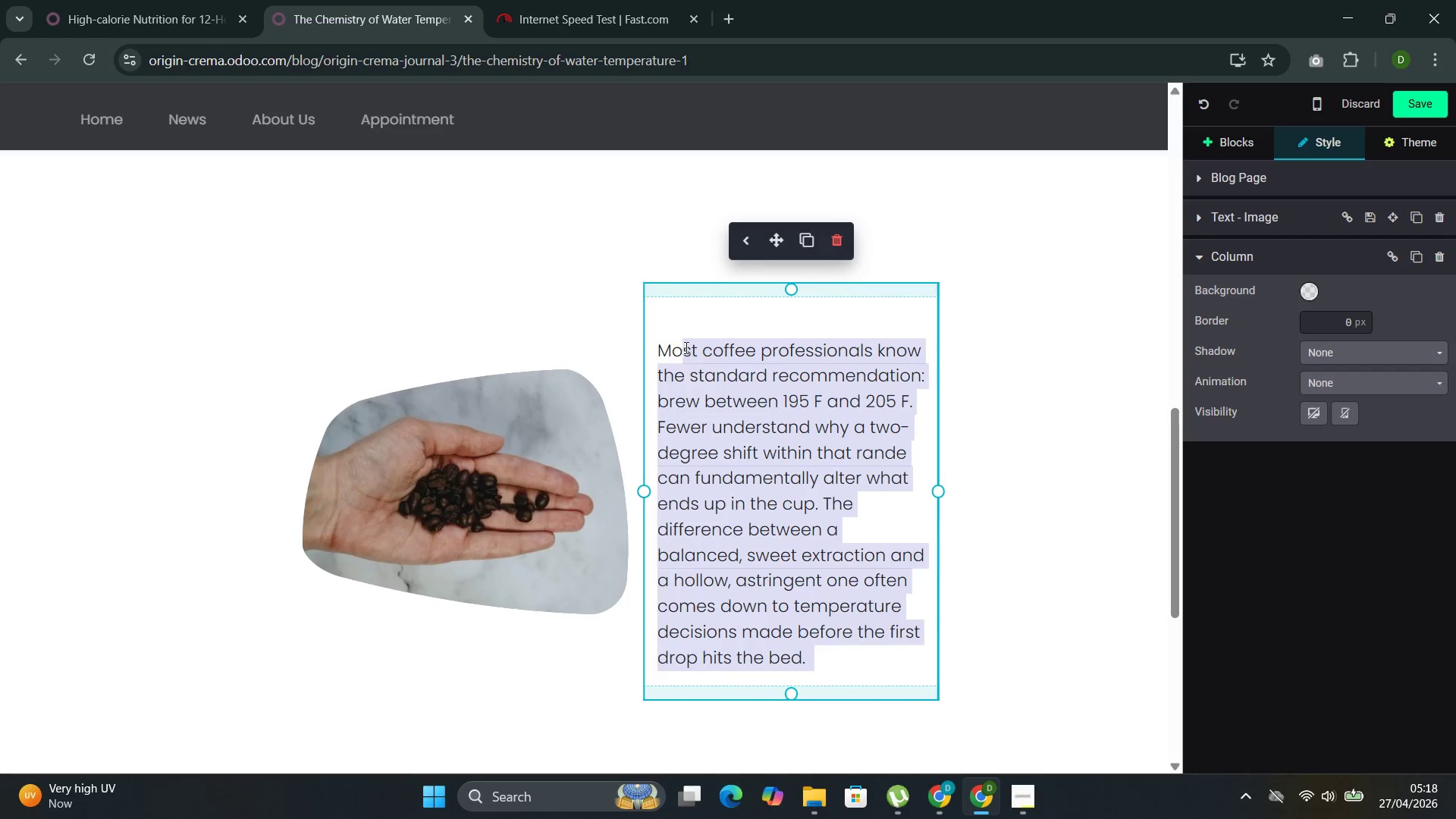 
key(Backspace)
key(Backspace)
key(Backspace)
type(Water r)
key(Backspace)
type(temperature )
key(Backspace)
type( governs extraction kinetics )
key(Backspace)
type(-- the rate at whick solible )
 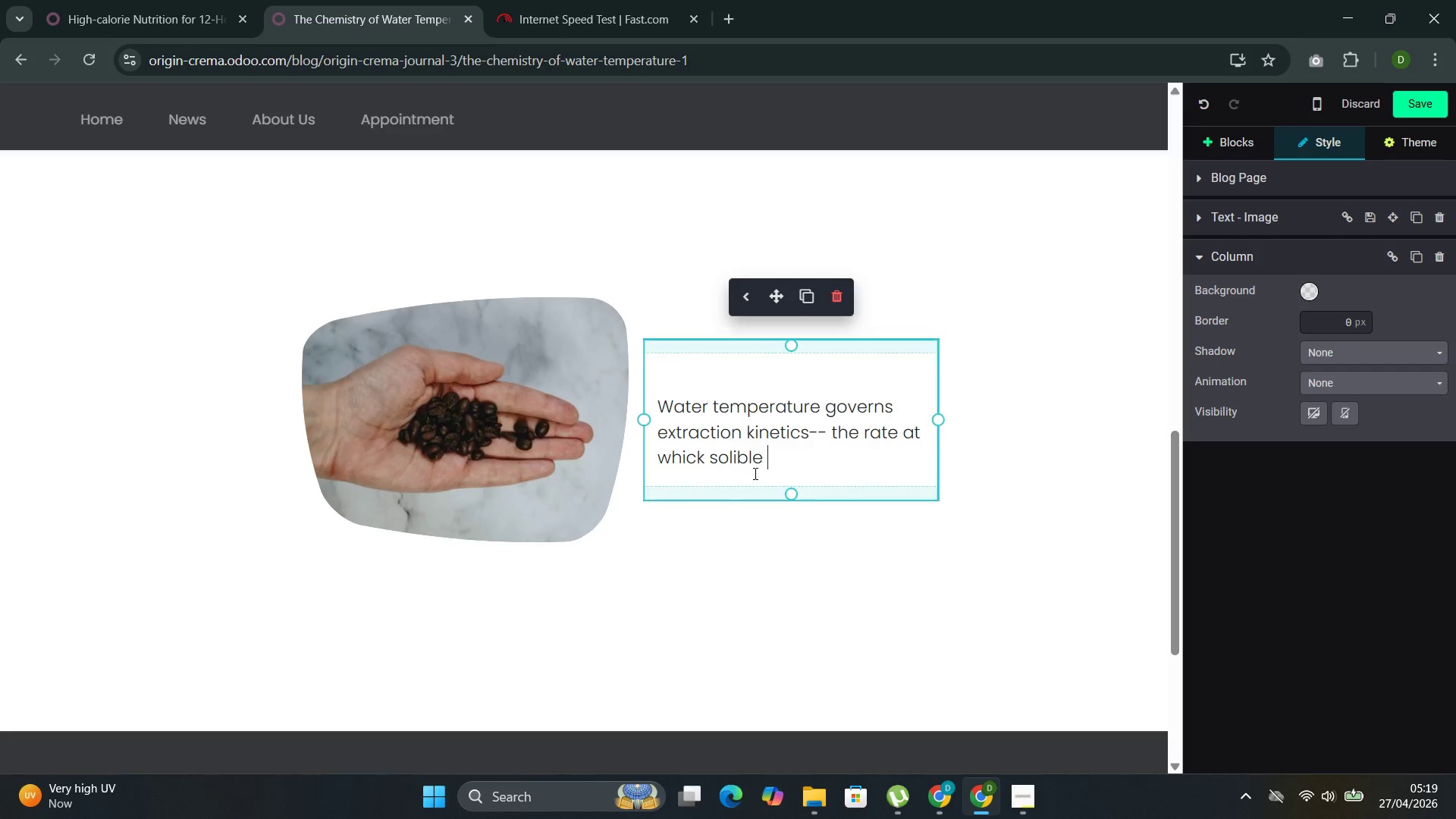 
left_click([738, 456])
 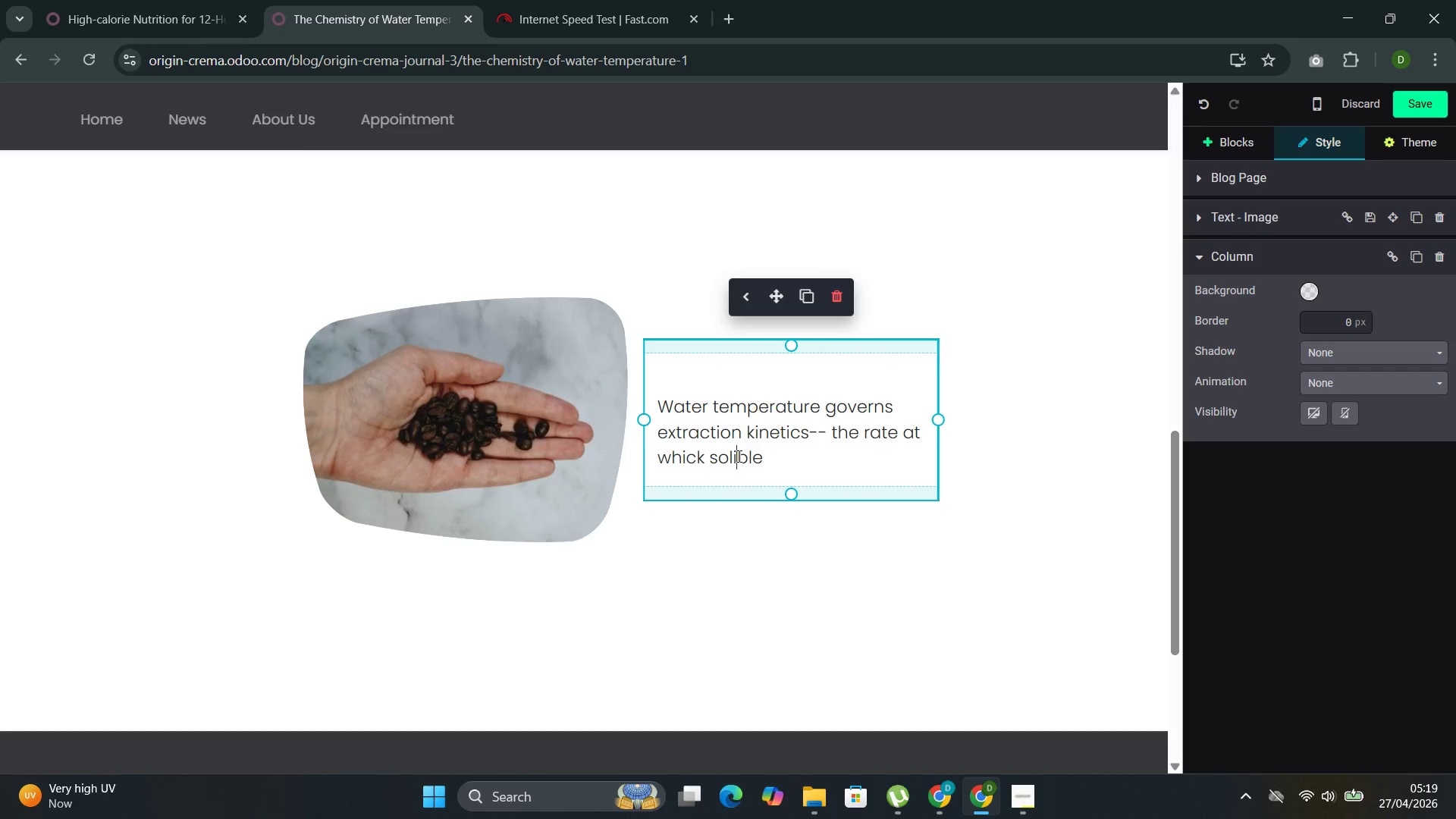 
key(Backspace)
 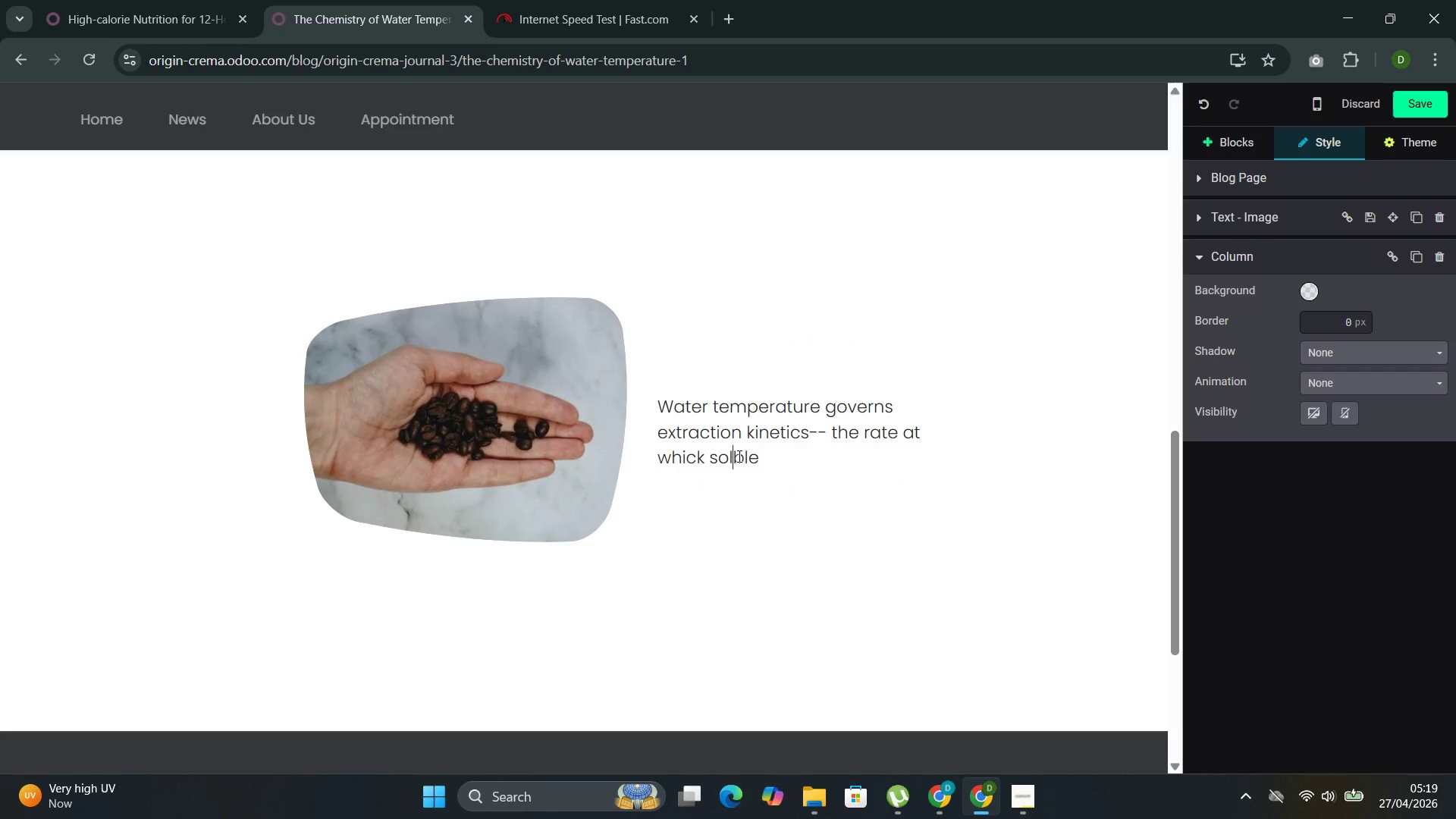 
key(U)
 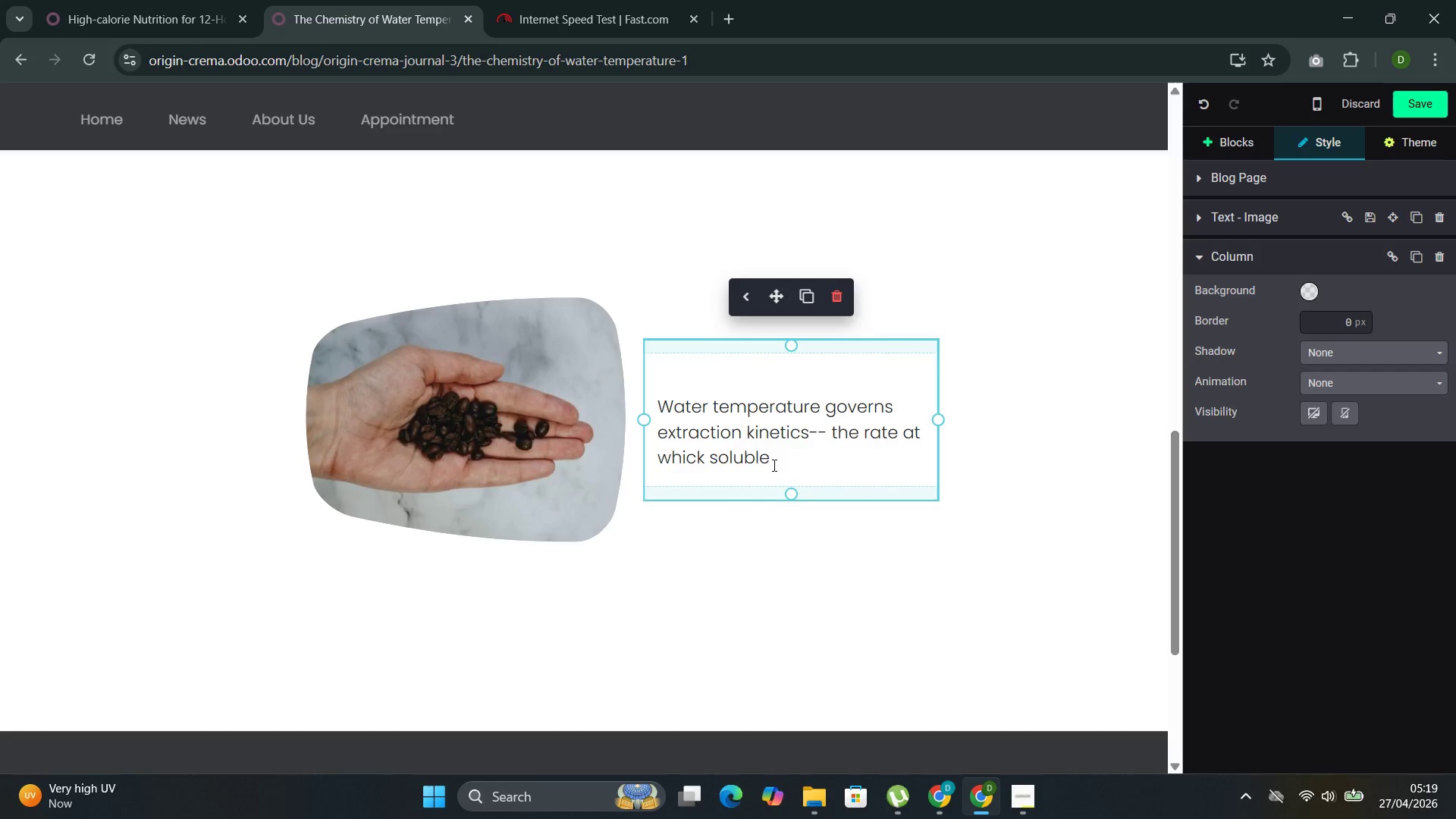 
left_click([773, 465])
 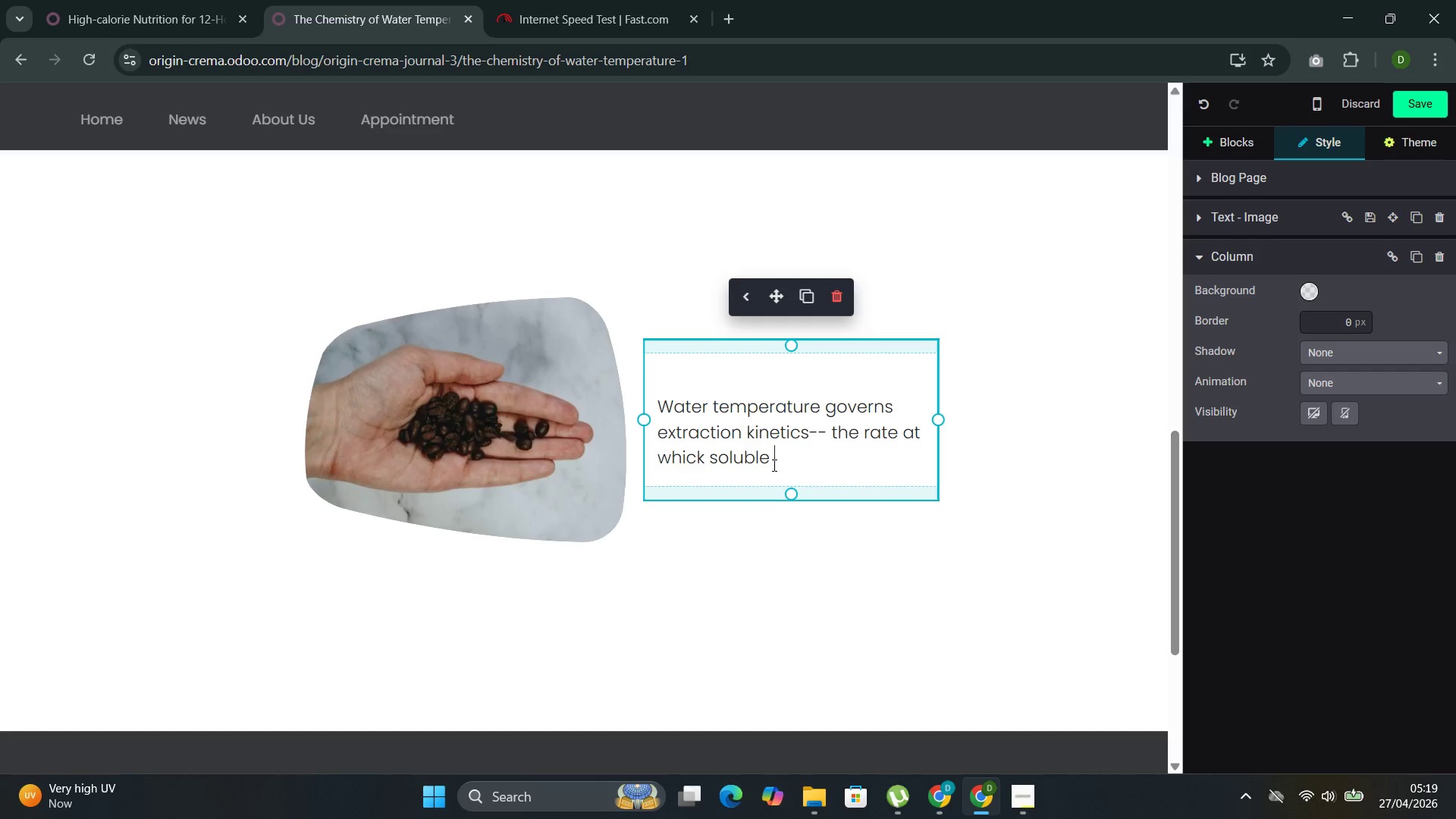 
type(compounds move from coffee grounds into water. Different comp)
 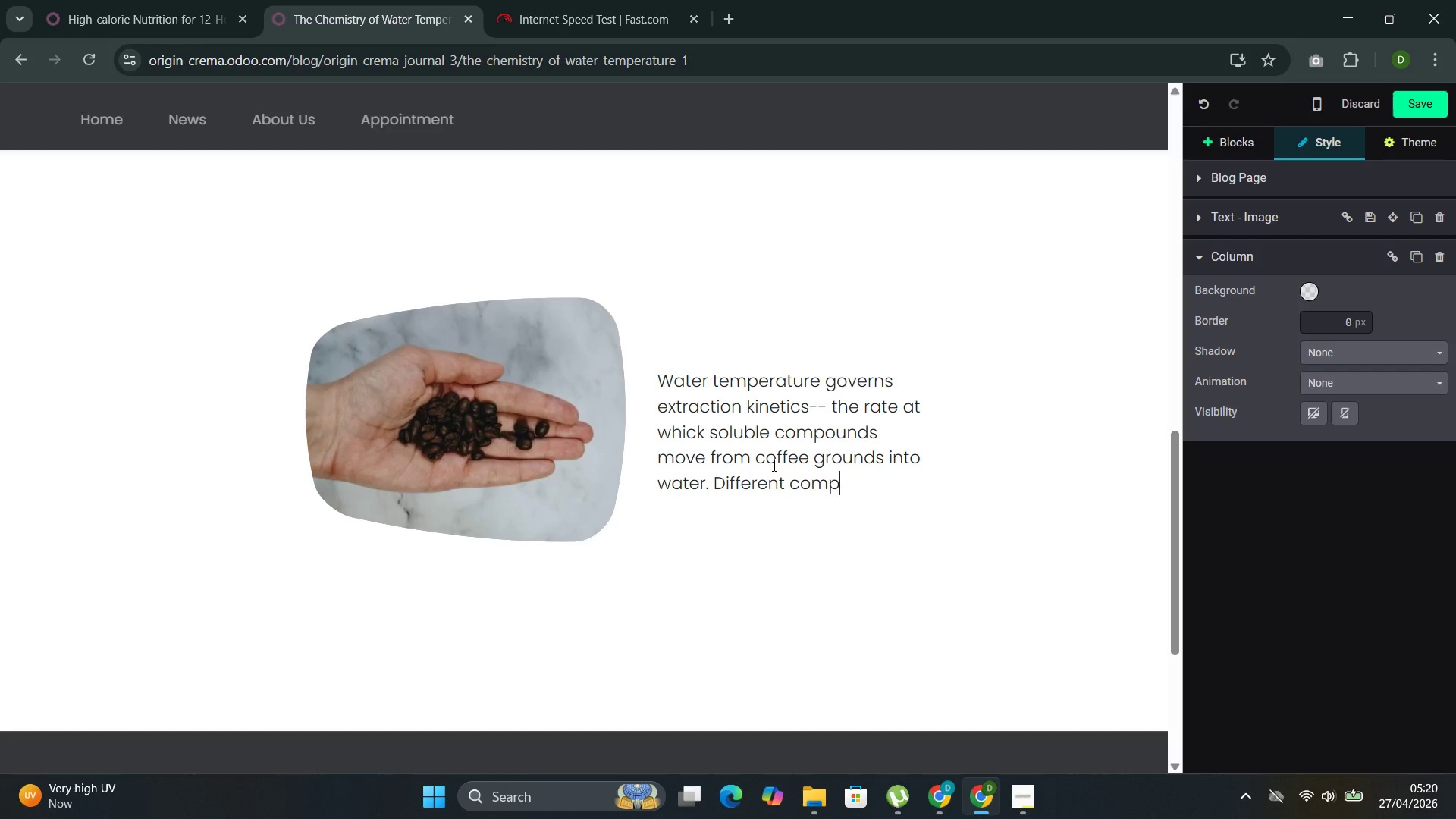 
type(ound extract at different rate )
key(Backspace)
type(s, and those rates are temperature, and t)
key(Backspace)
type(you control )
 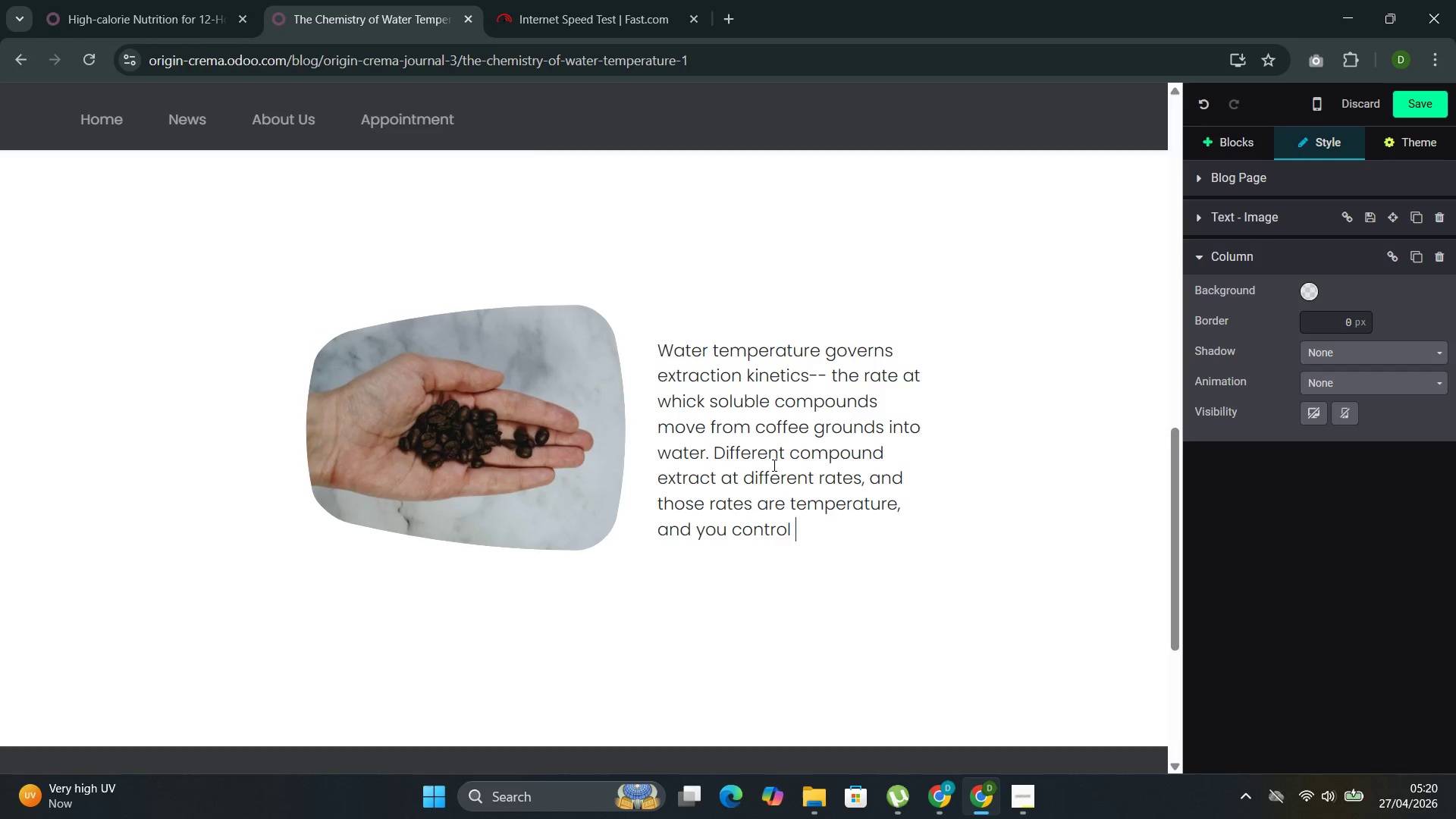 
wait(8.33)
 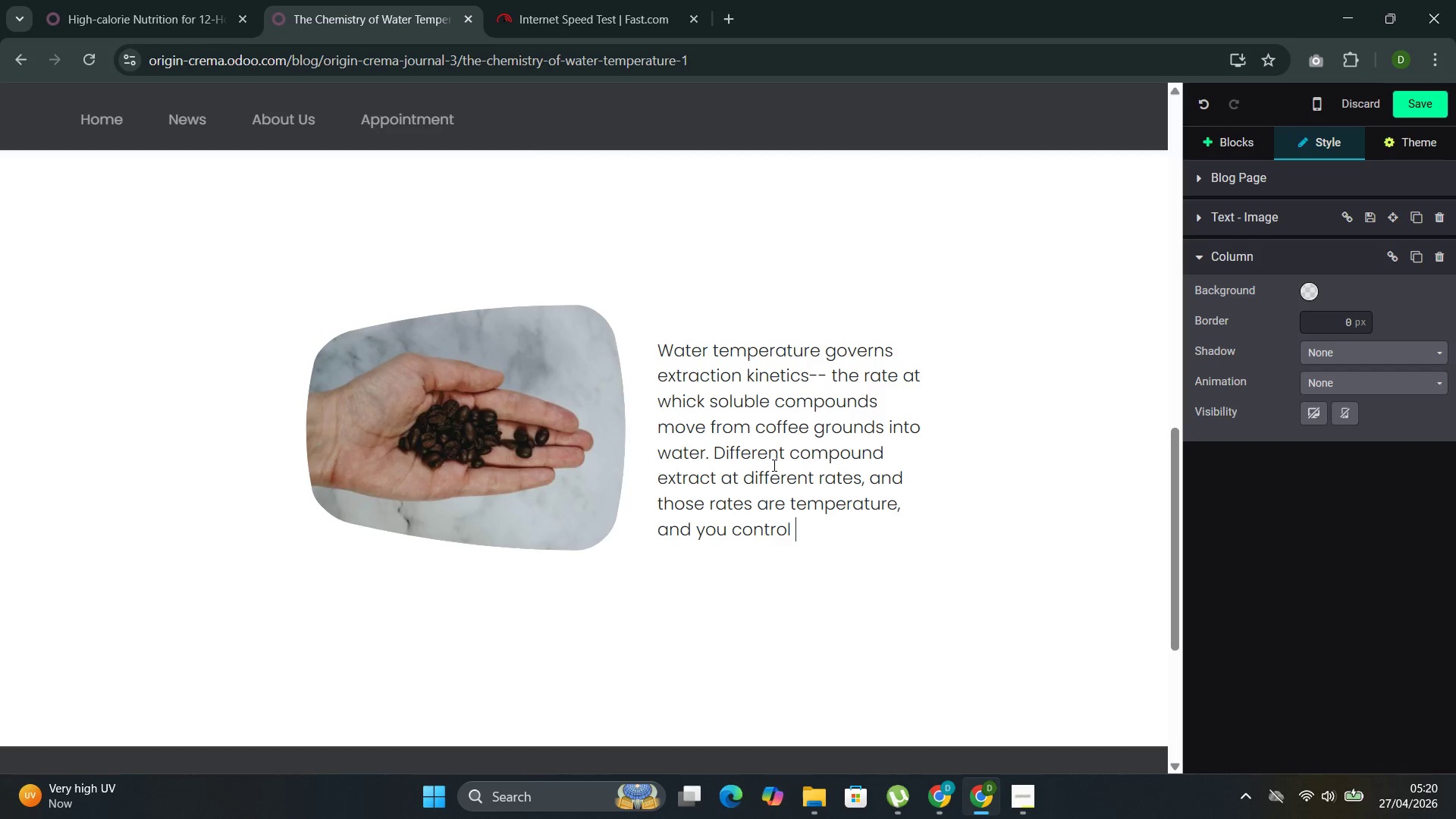 
type( )
key(Backspace)
type(which flavors )
 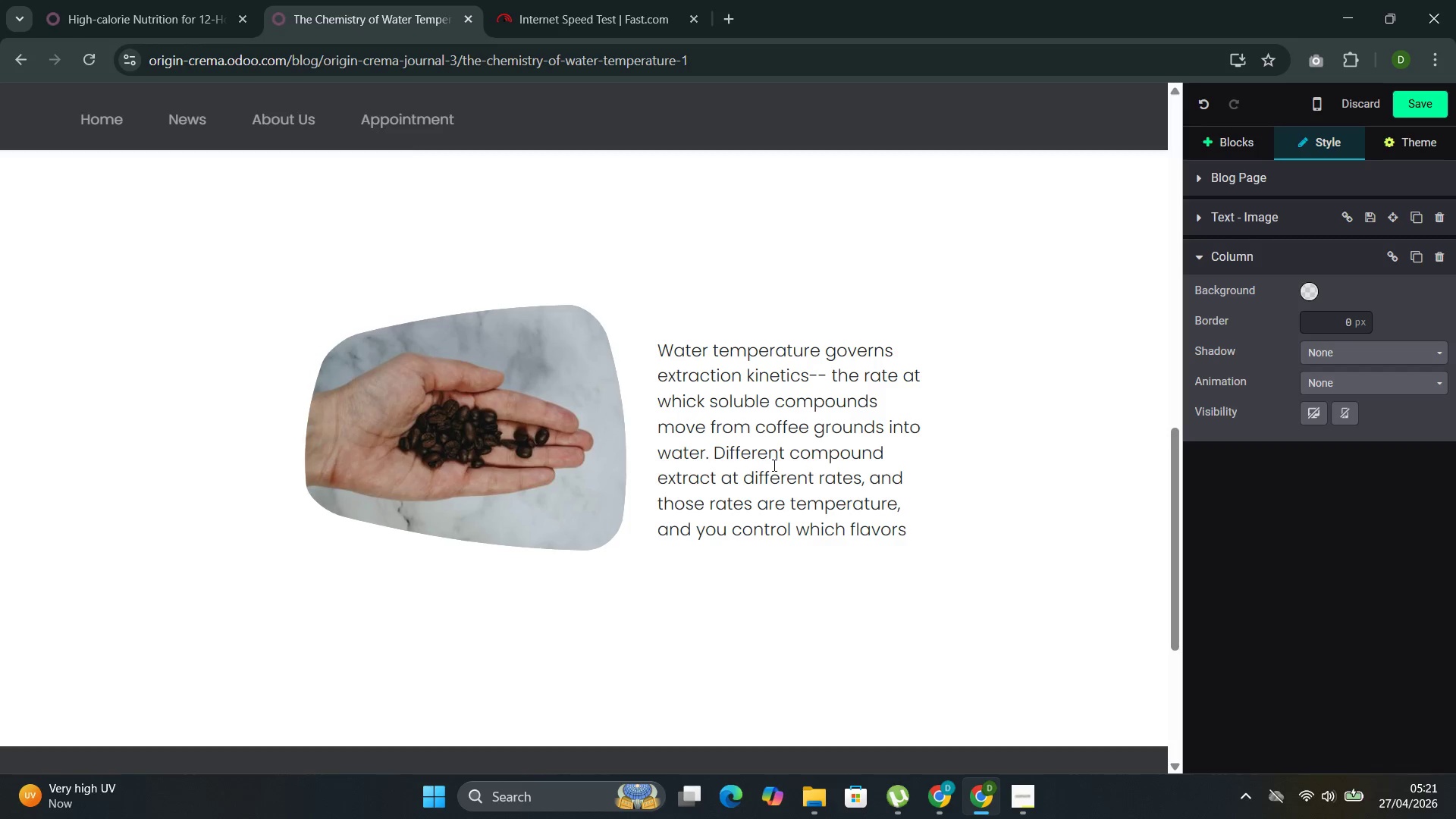 
type(dominate and which remain )
 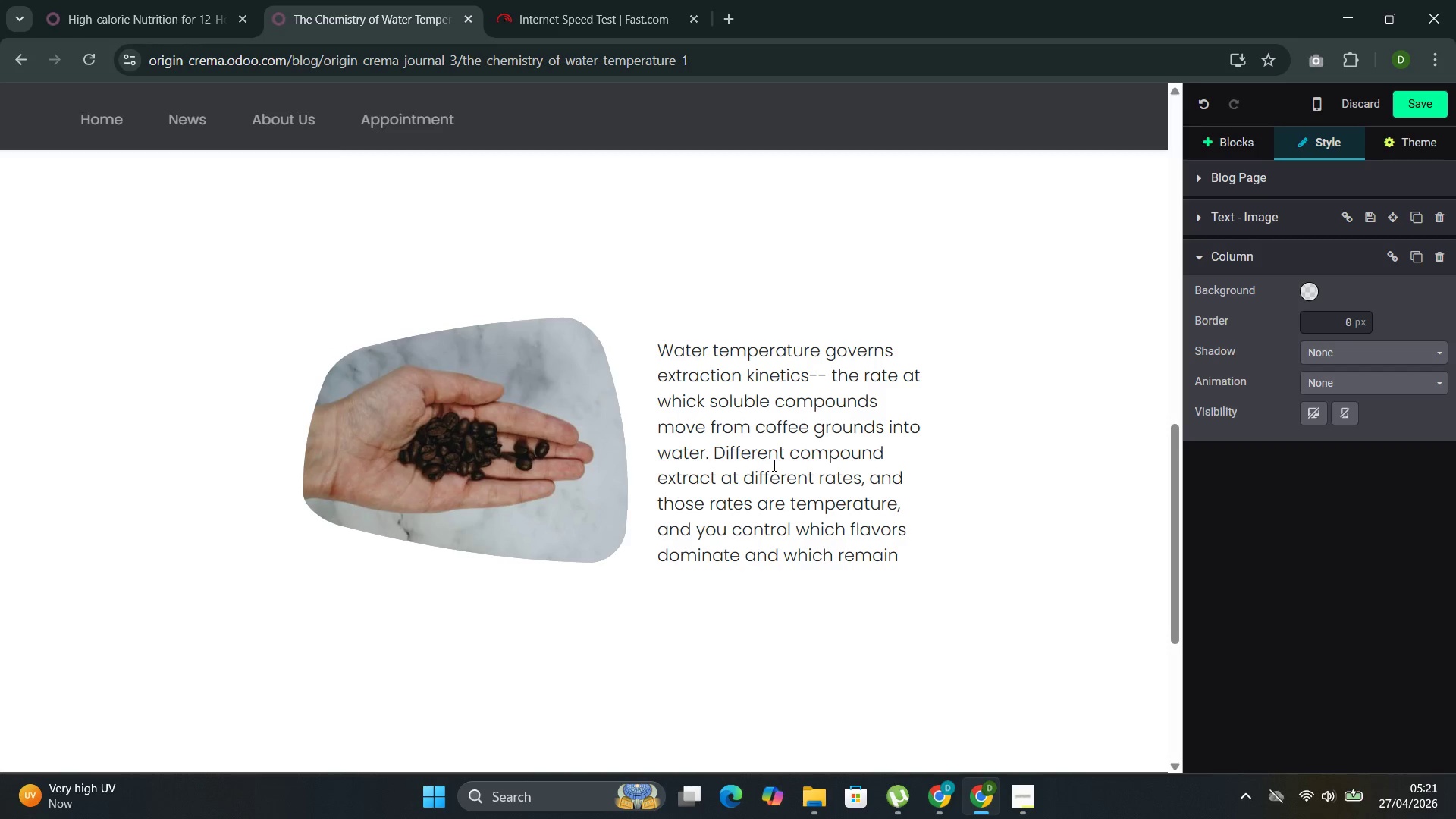 
type(locked in the grounds. )
 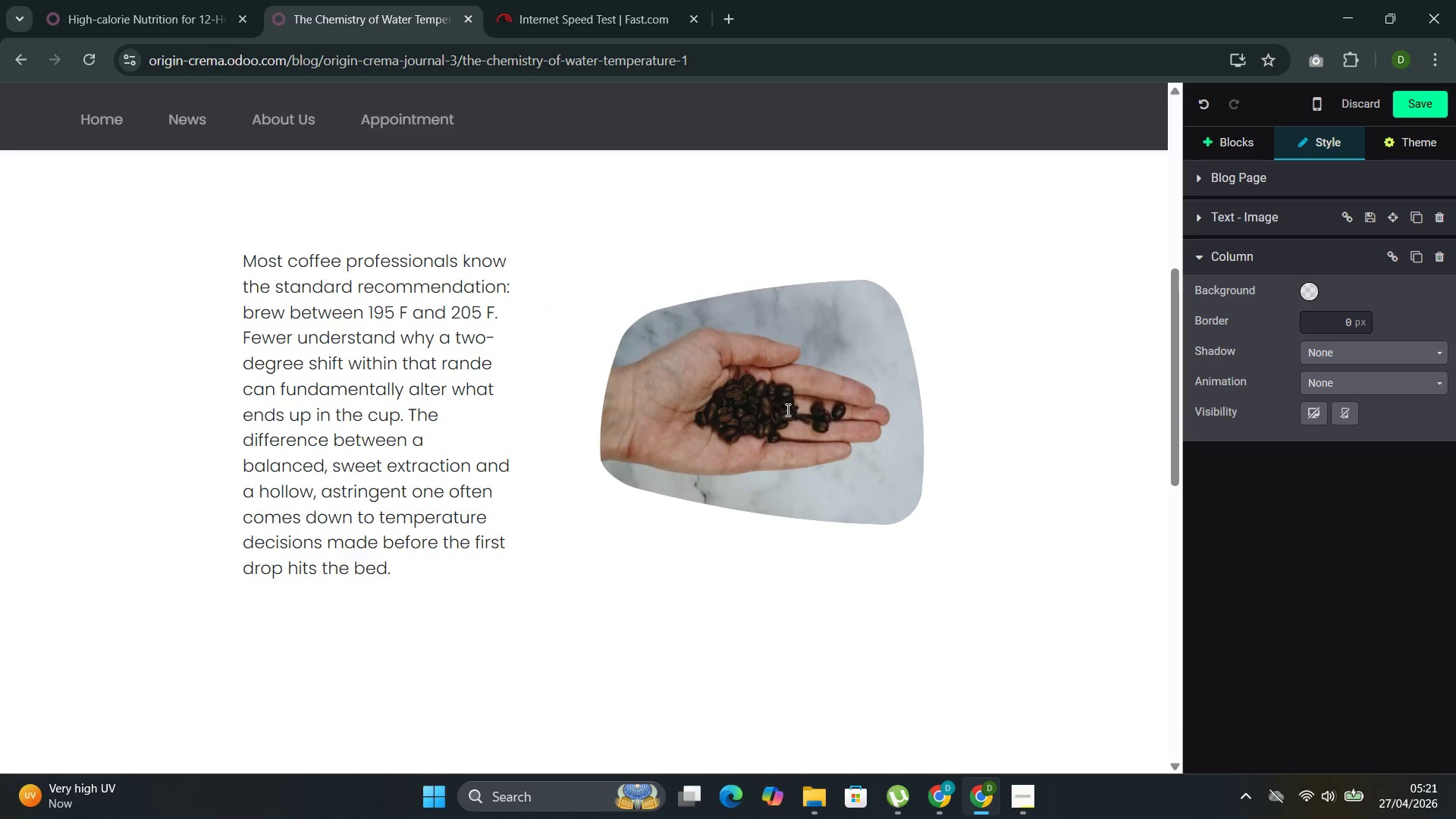 
wait(8.0)
 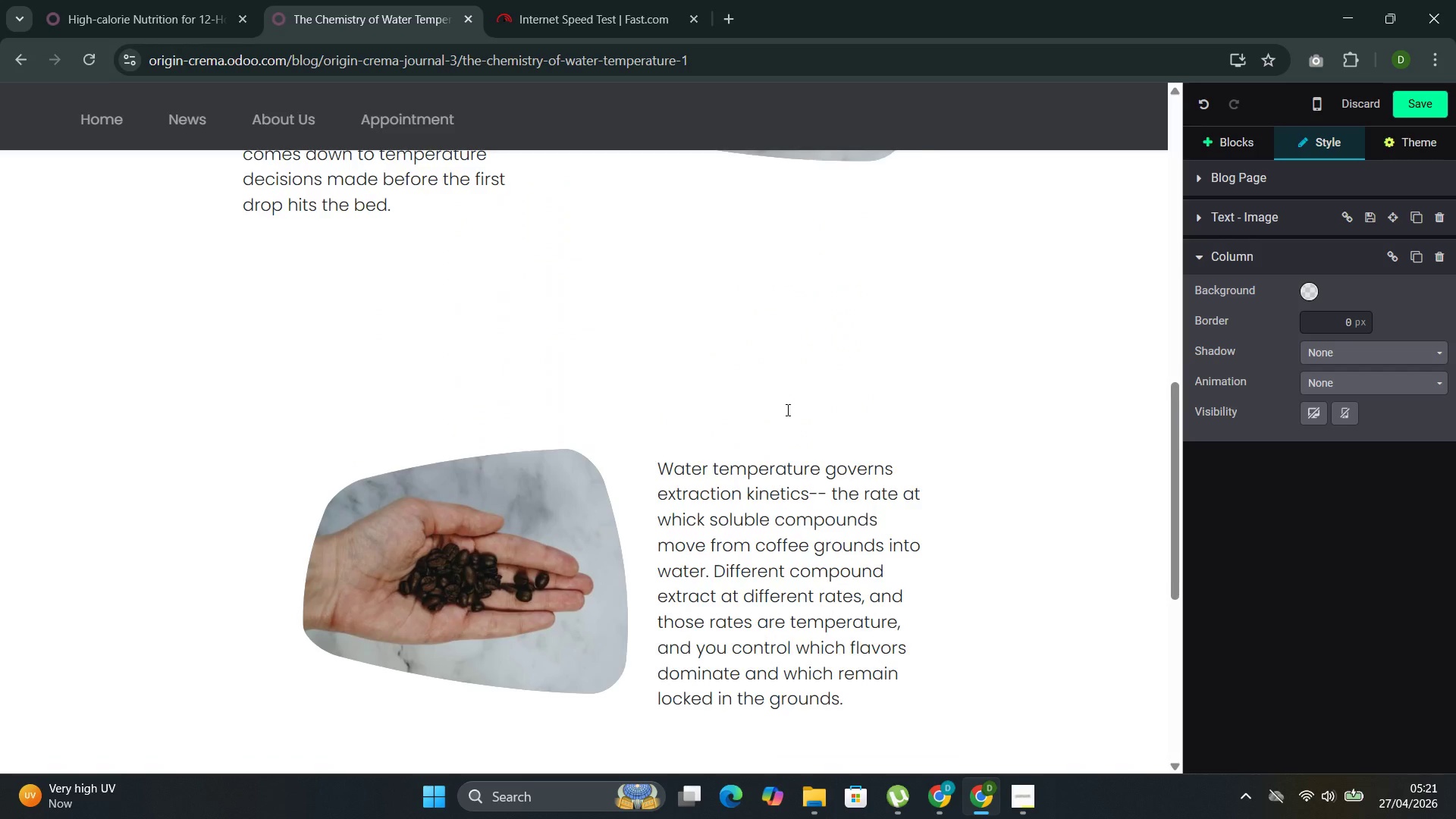 
left_click([451, 581])
 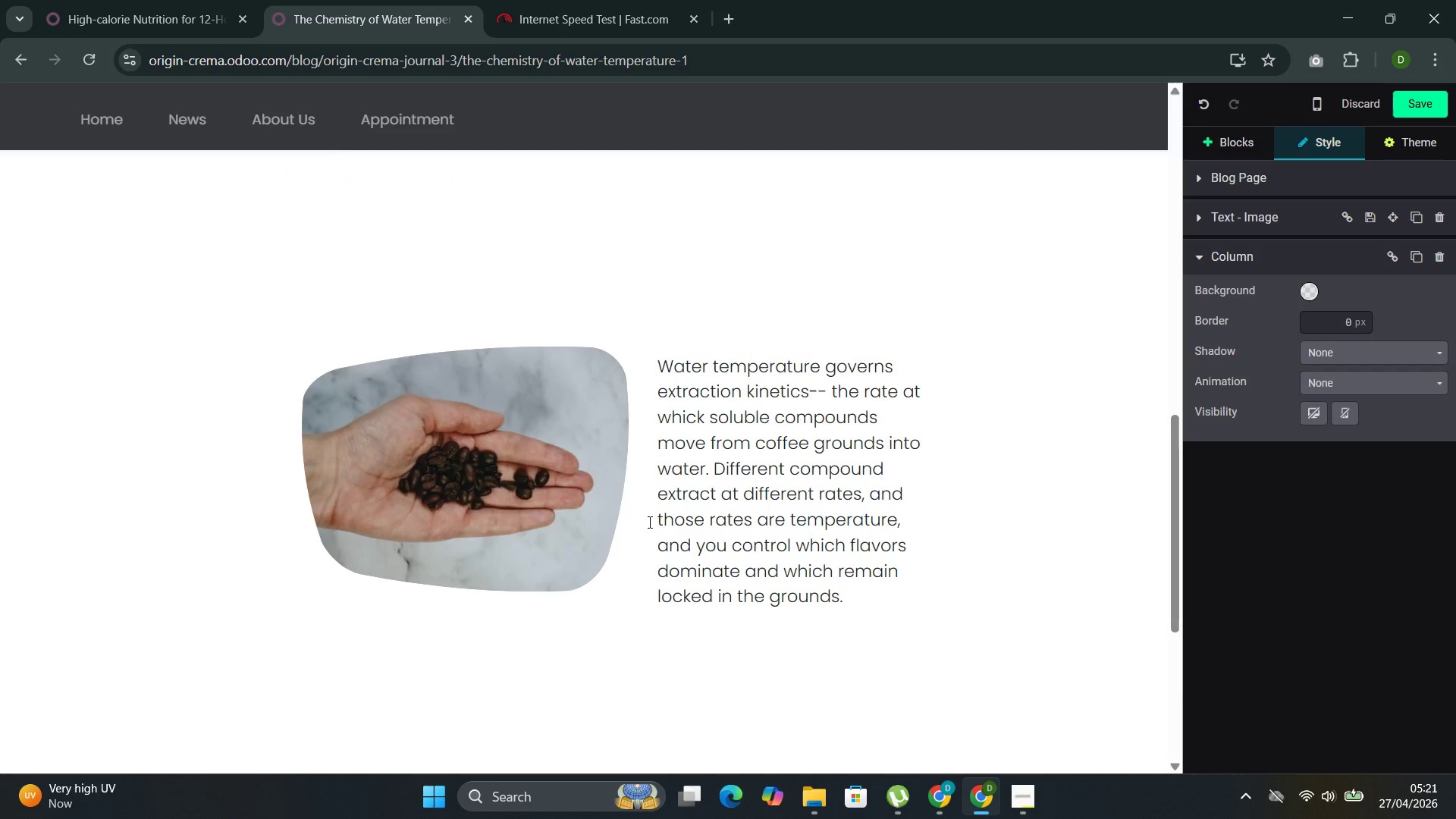 
wait(5.27)
 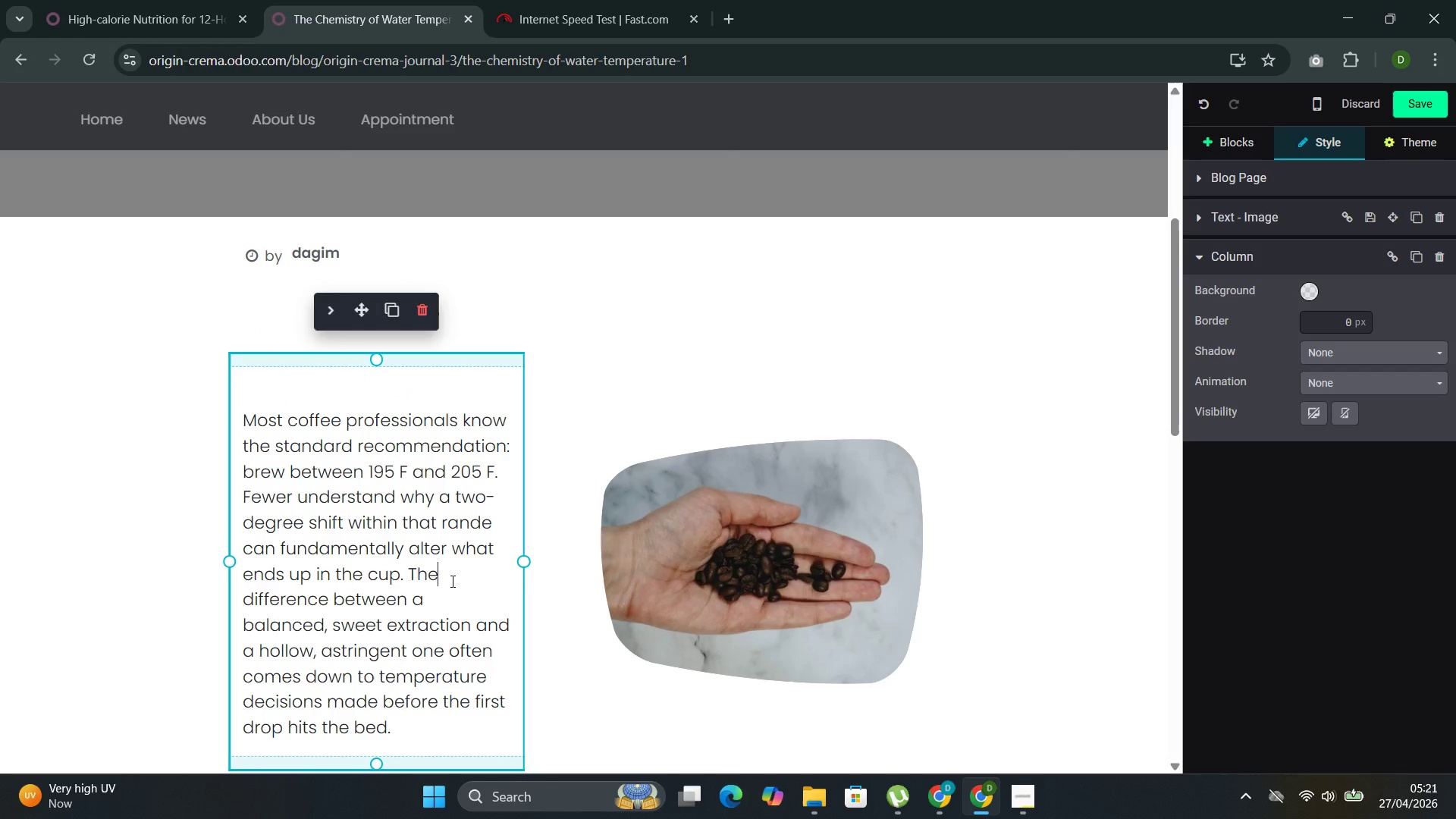 
left_click([1210, 148])
 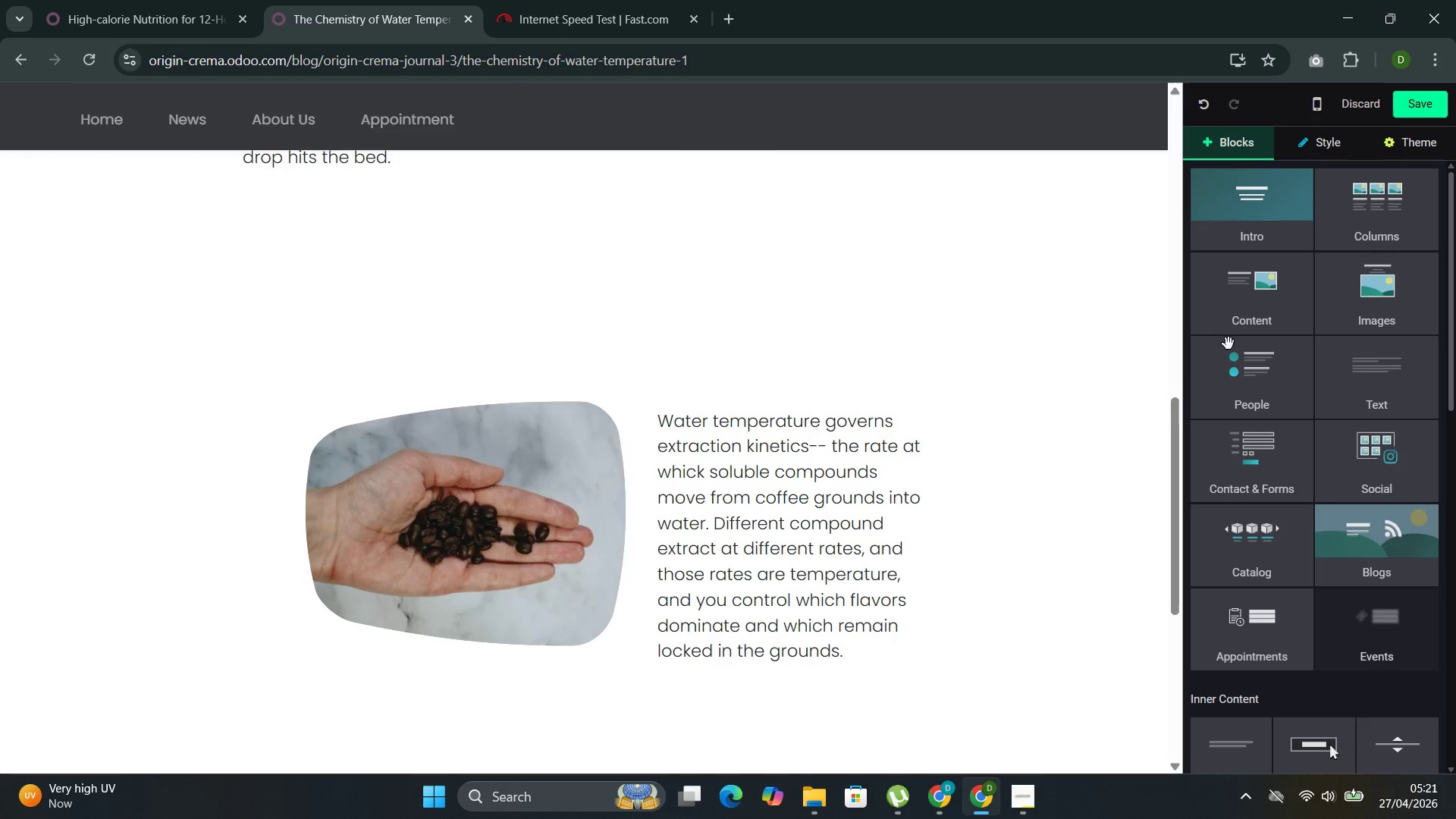 
left_click([1228, 344])
 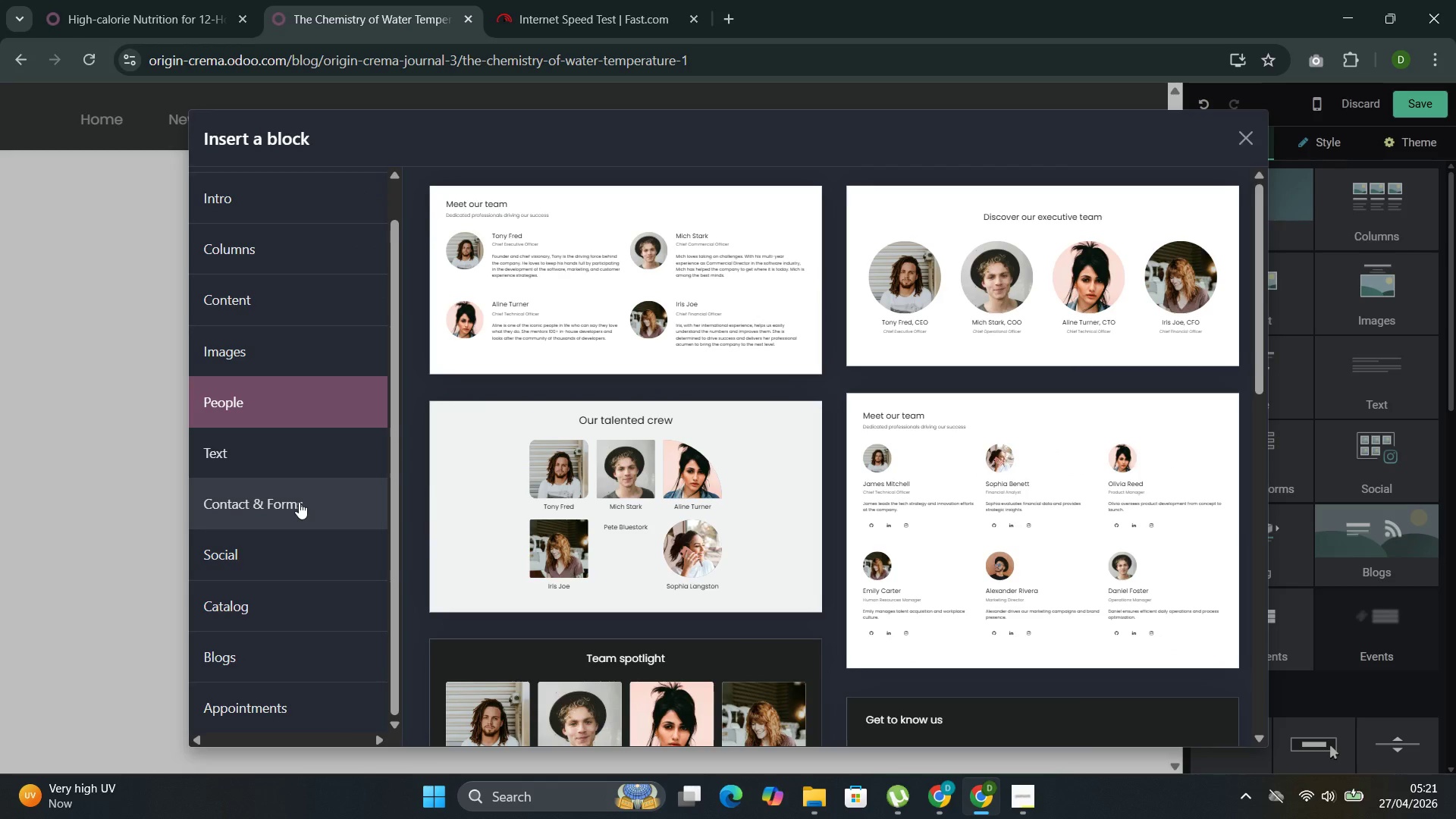 
wait(9.34)
 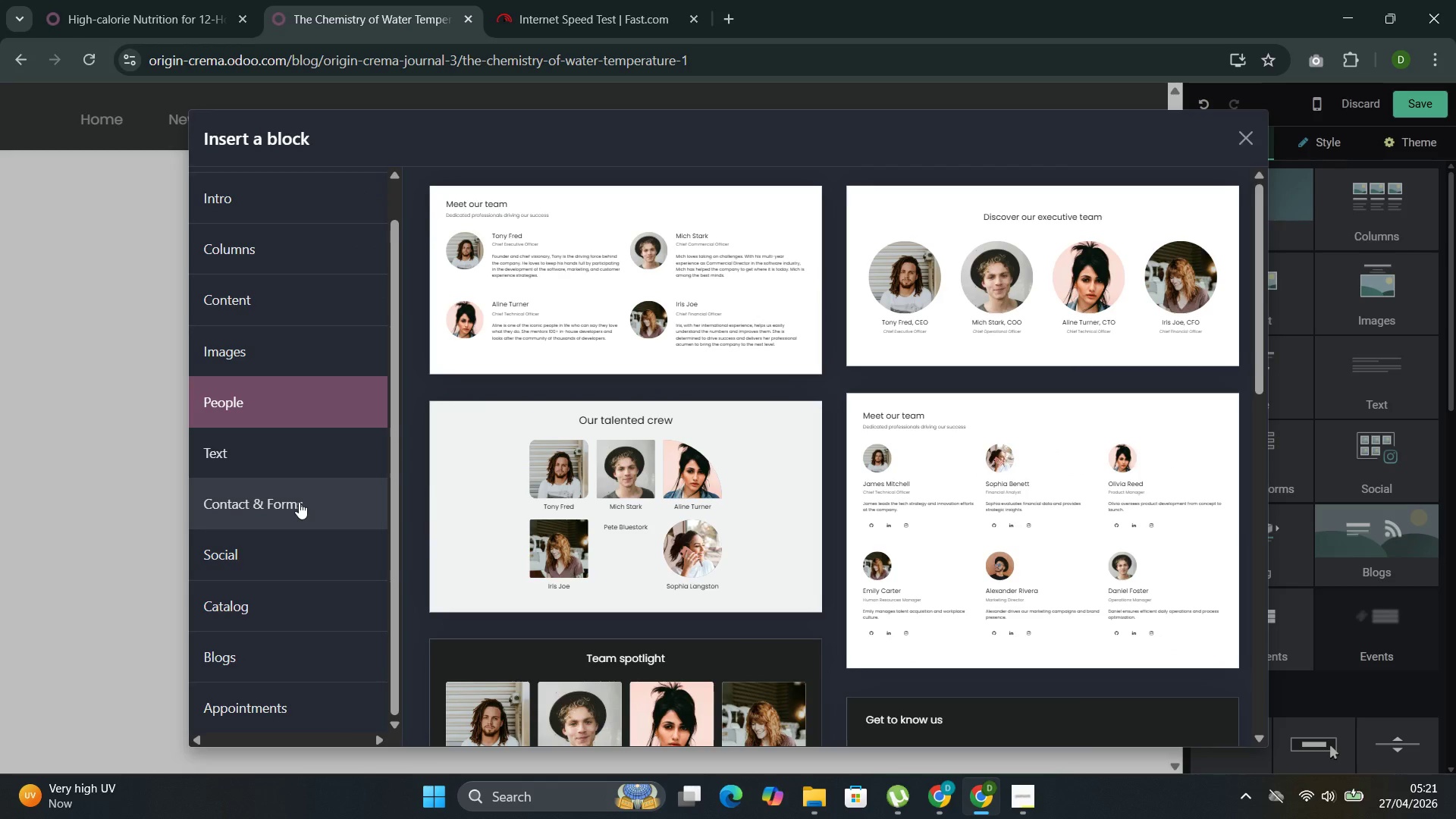 
left_click([283, 295])
 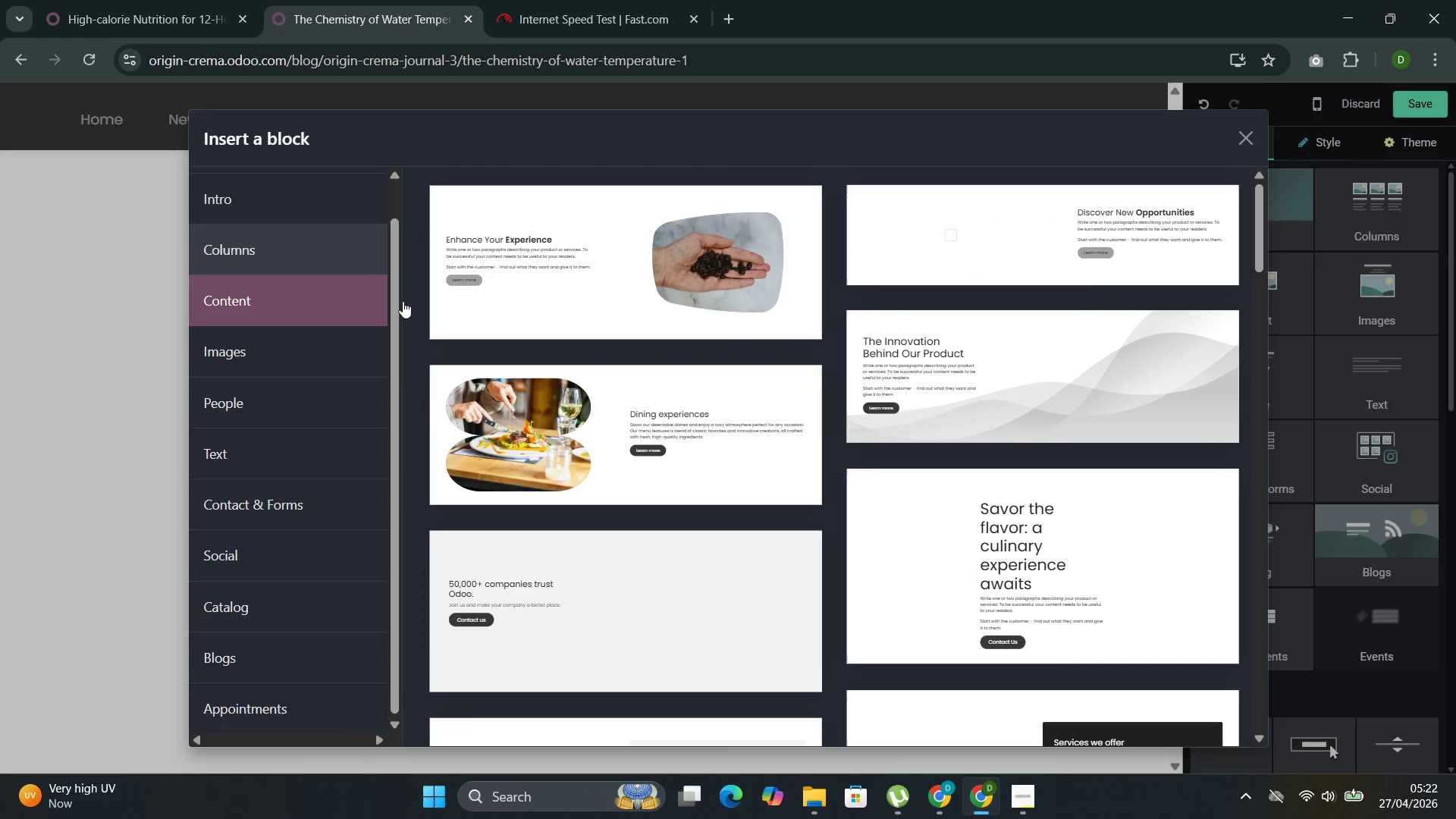 
wait(6.34)
 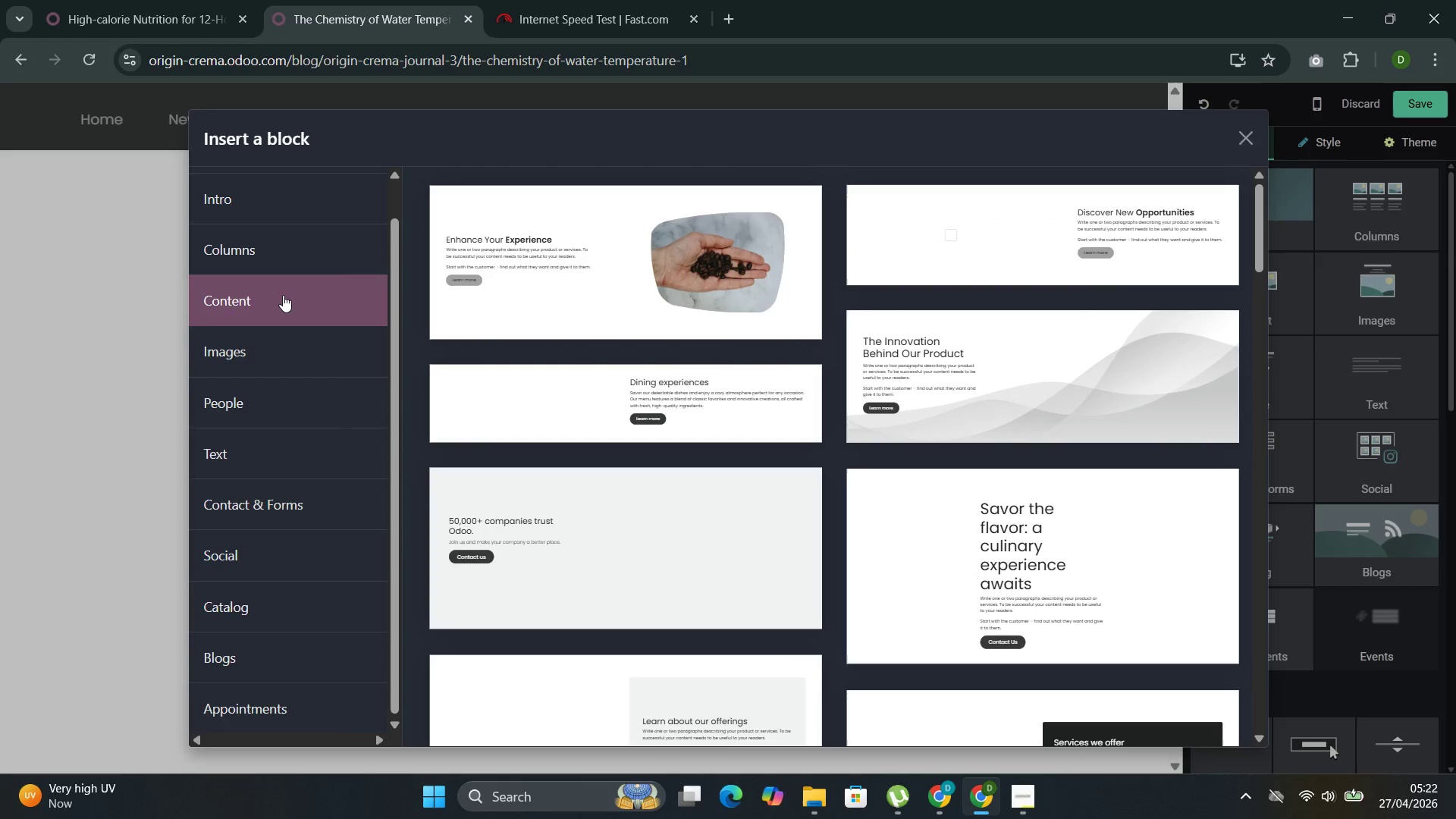 
left_click([932, 281])
 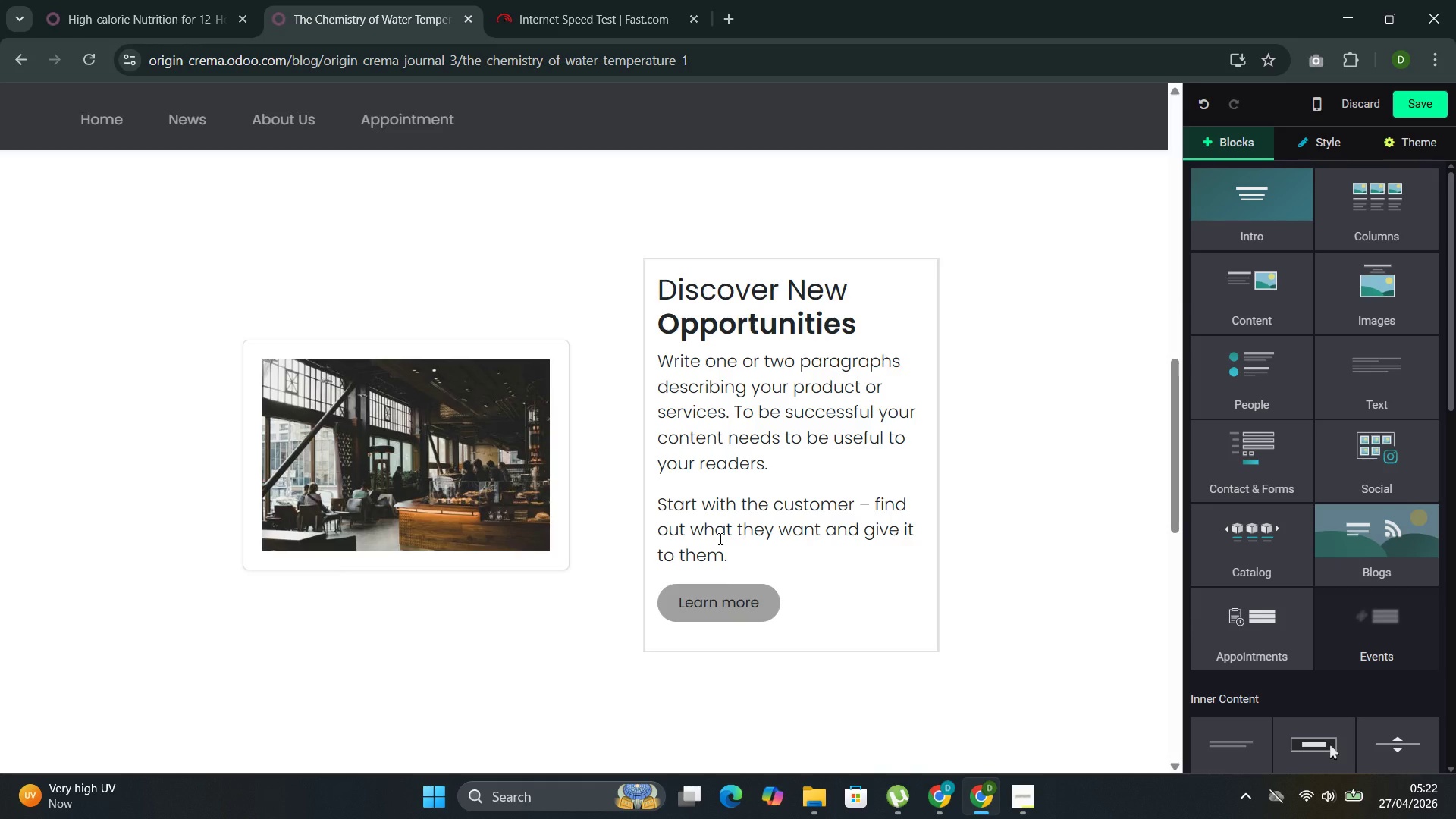 
left_click([808, 570])
 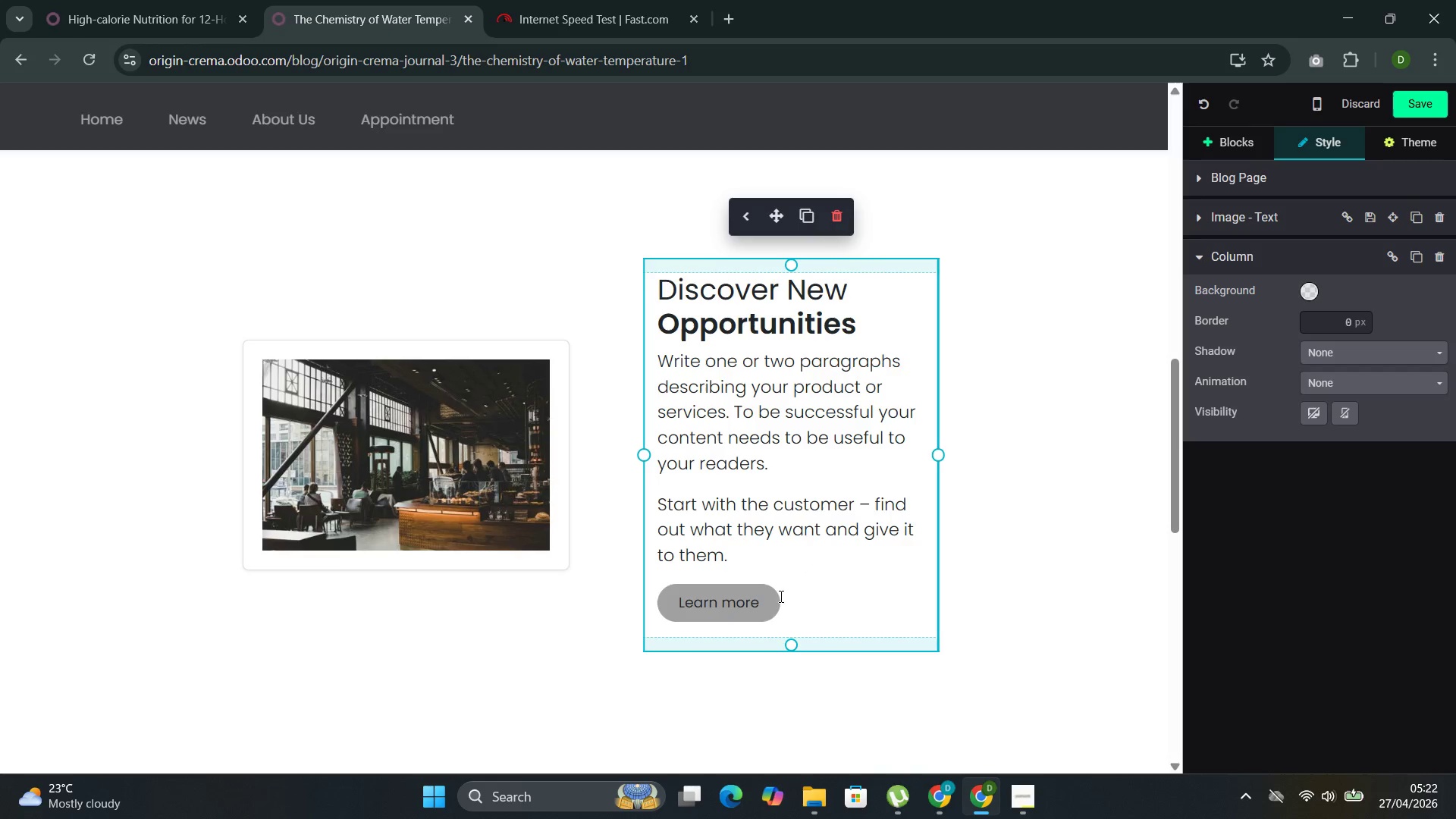 
left_click_drag(start_coordinate=[770, 602], to_coordinate=[658, 611])
 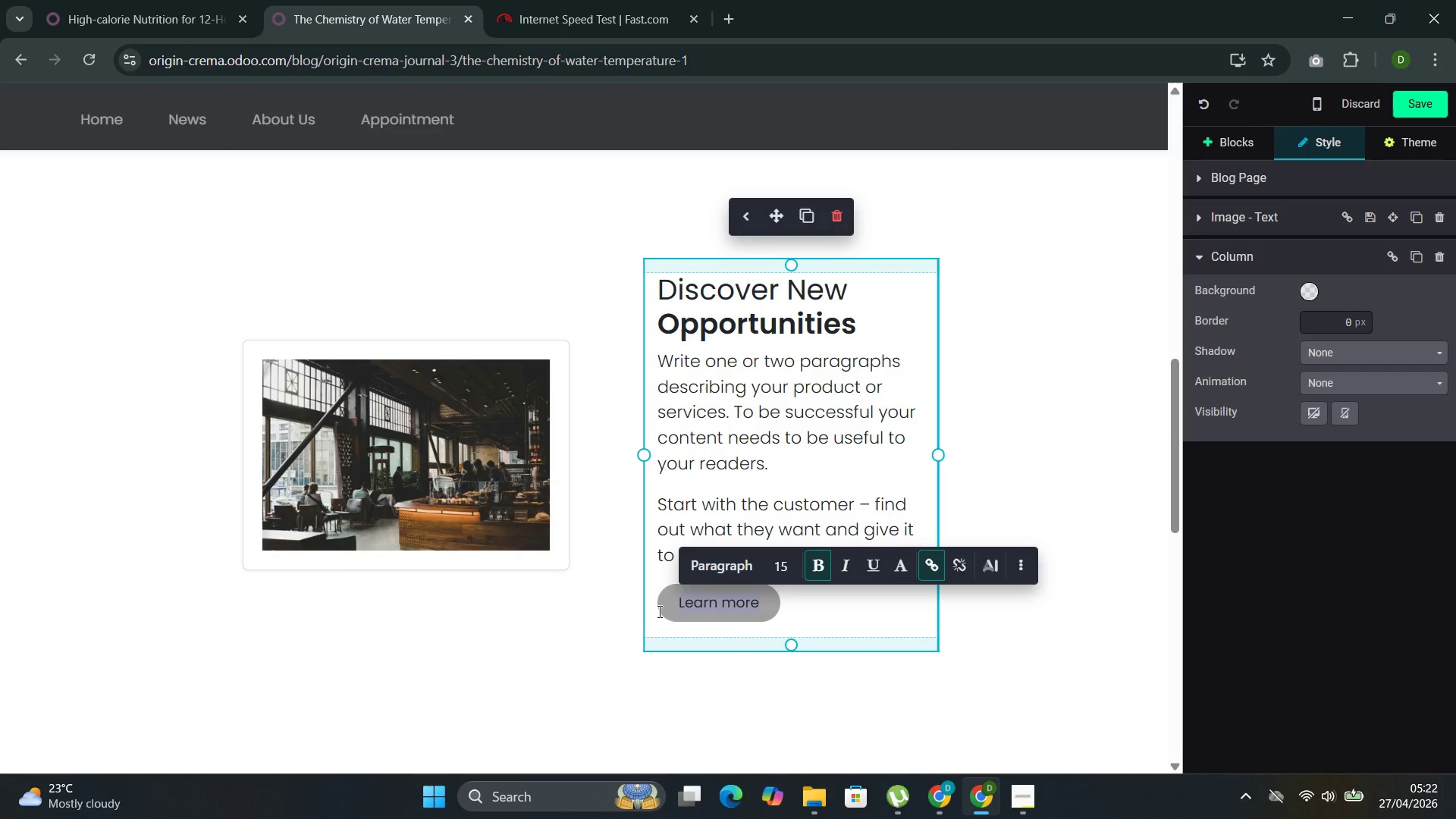 
key(Backspace)
 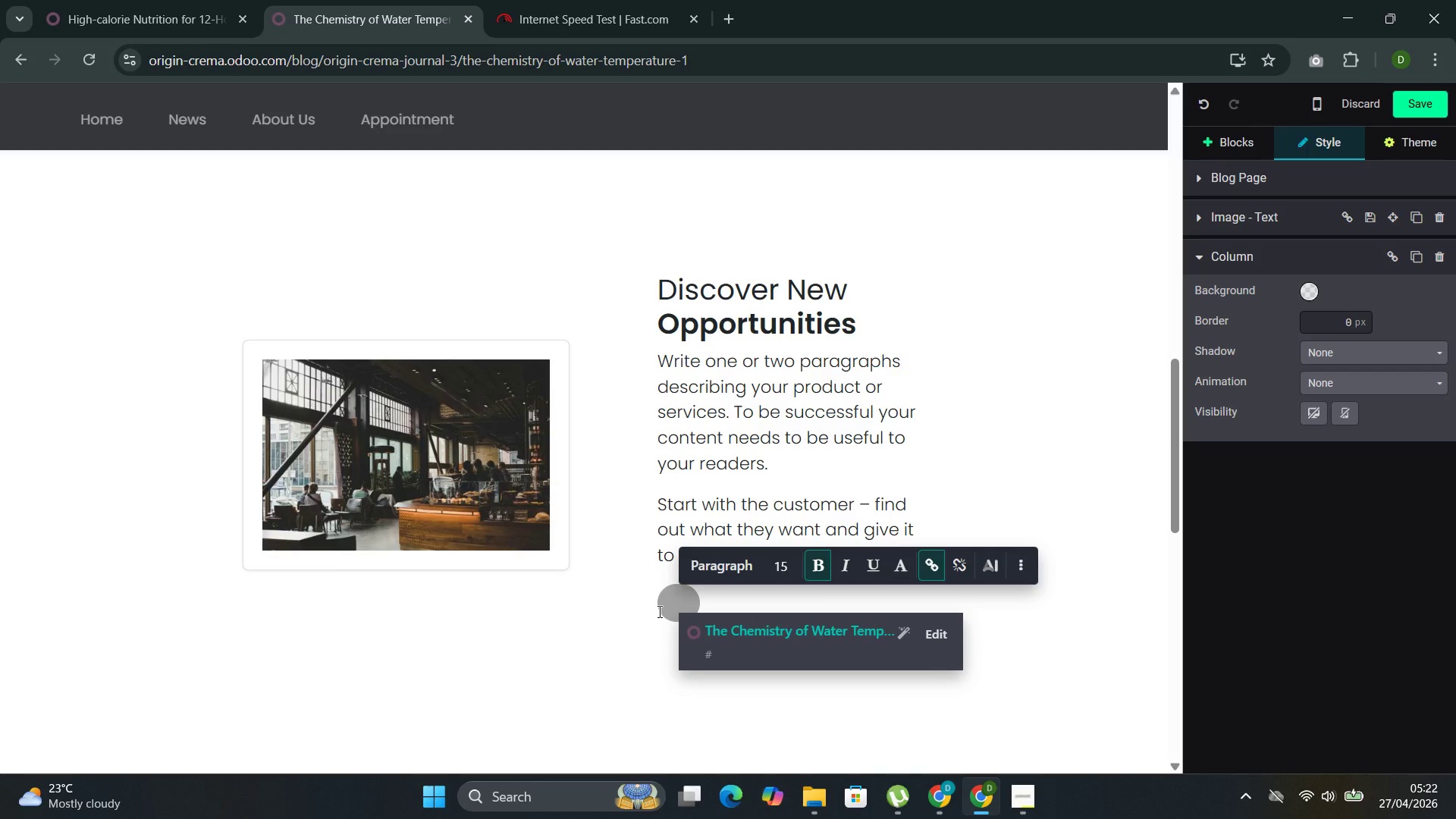 
key(Backspace)
 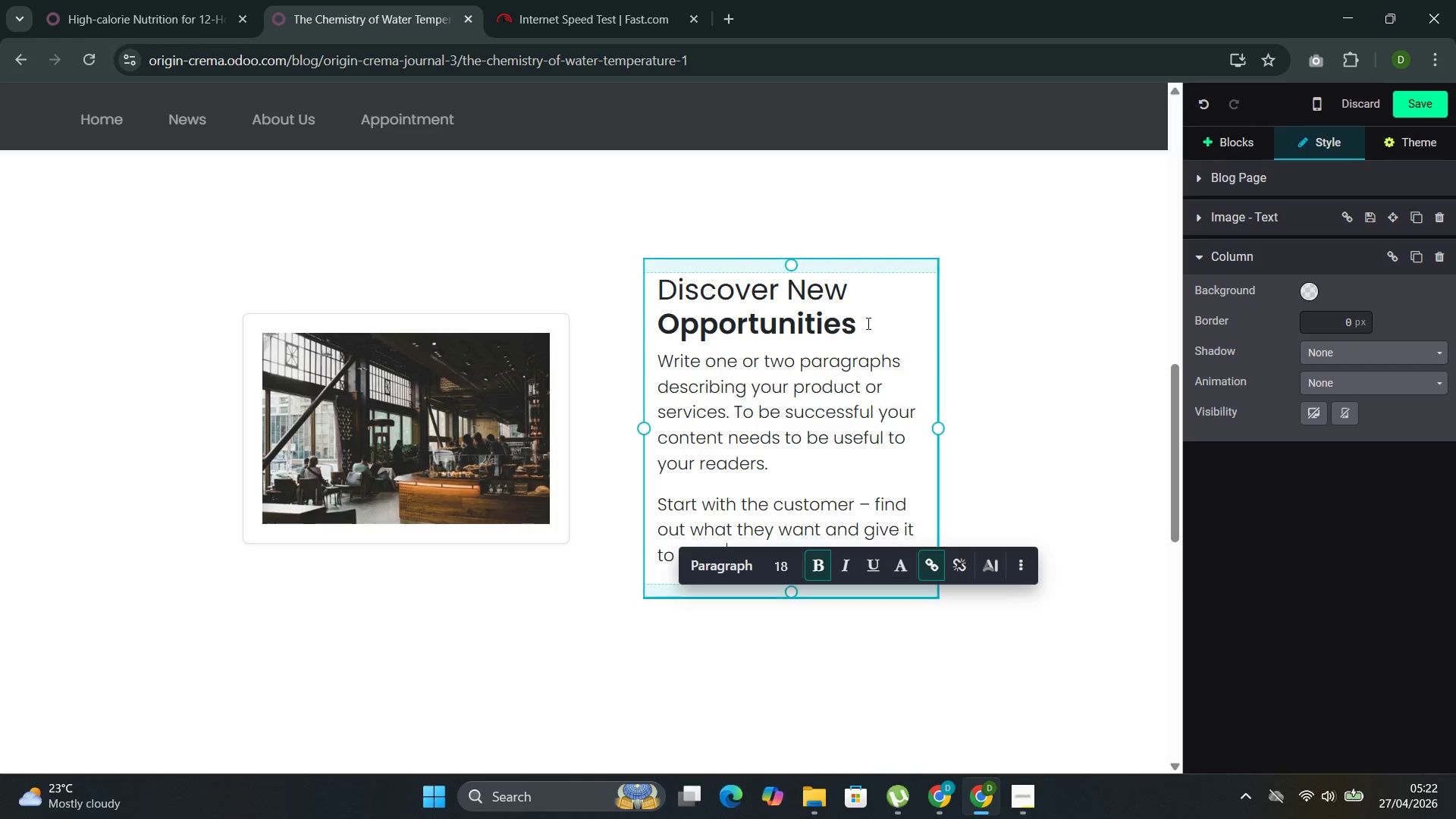 
left_click_drag(start_coordinate=[867, 323], to_coordinate=[632, 297])
 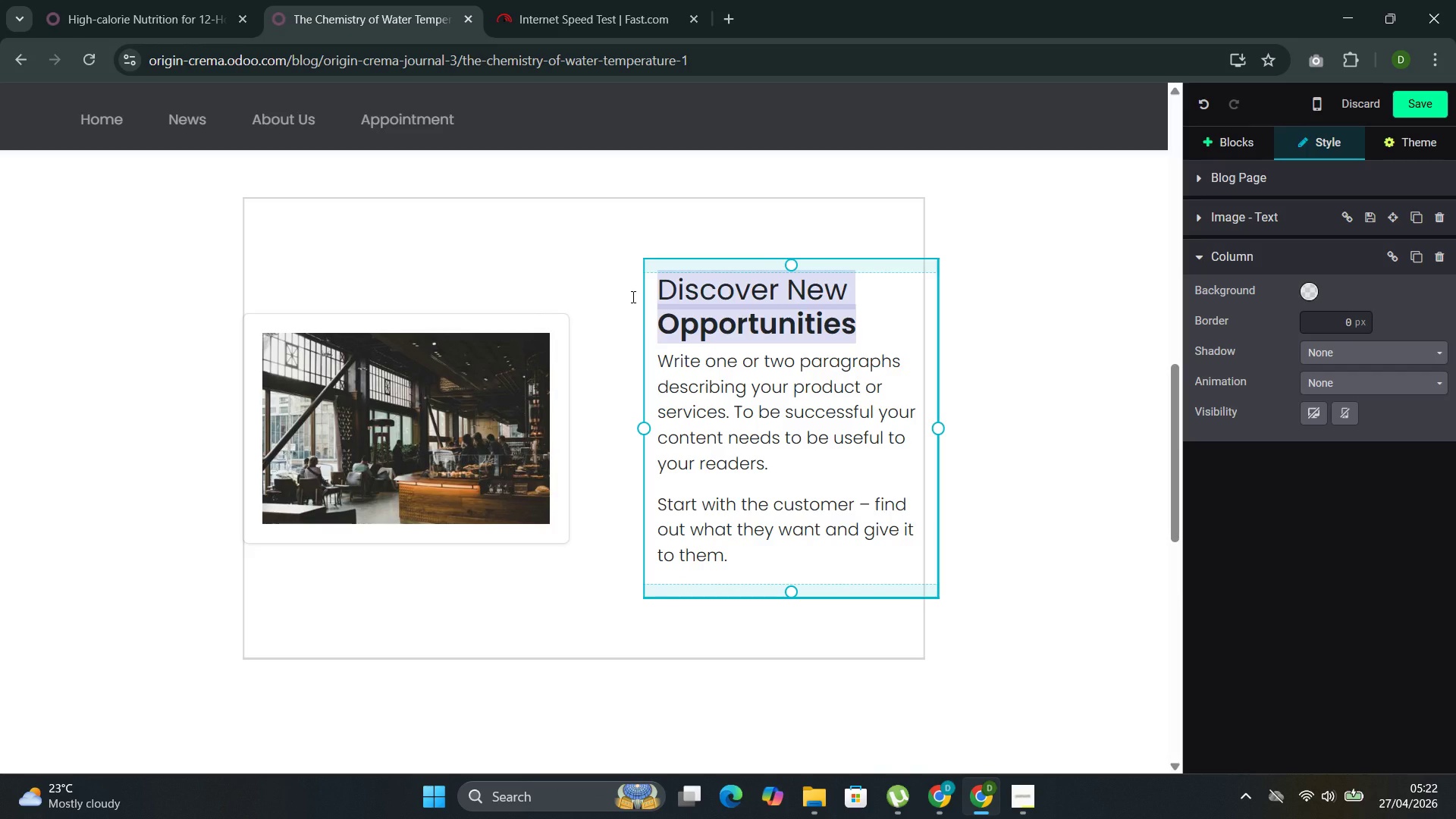 
key(Backspace)
 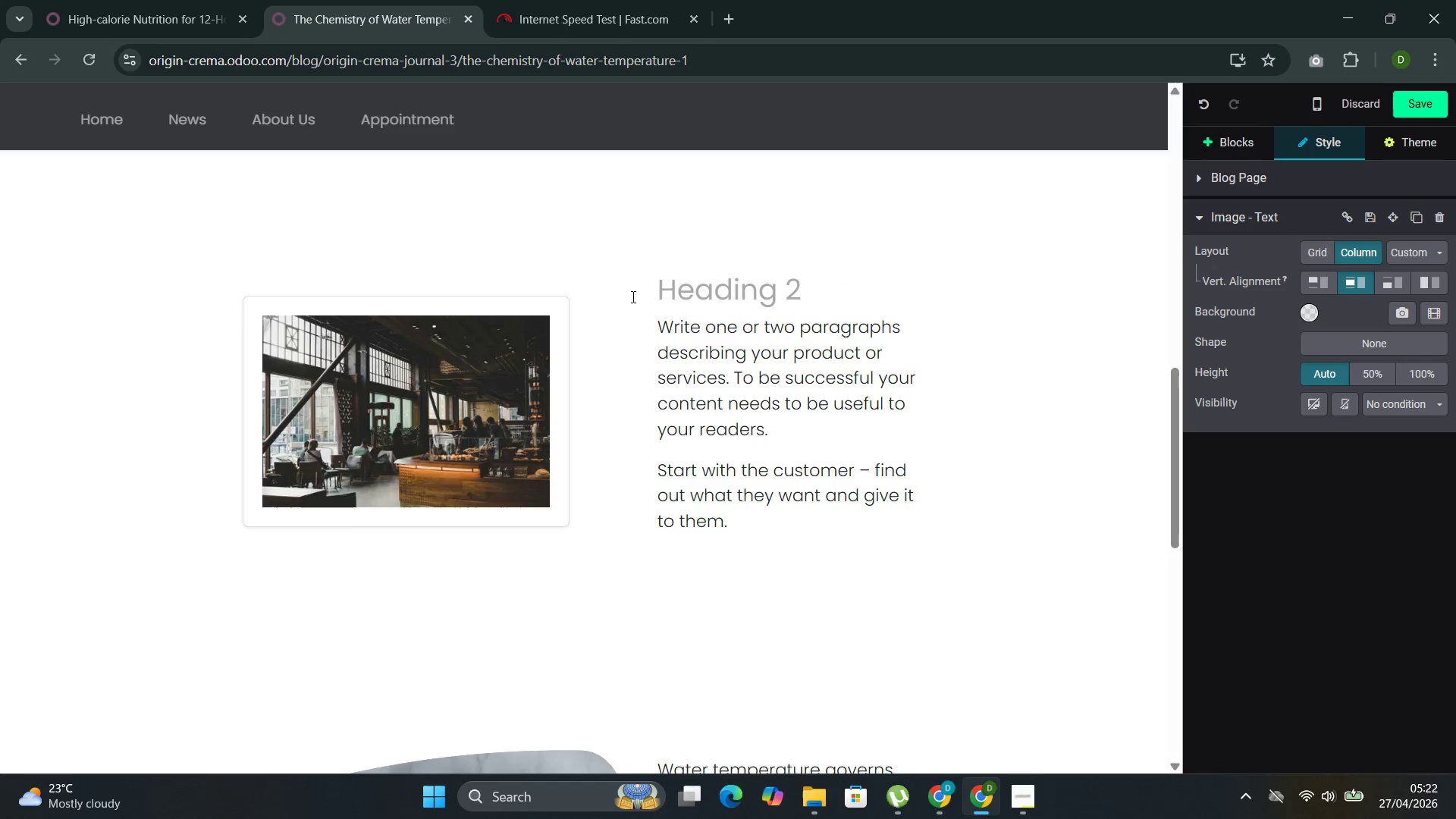 
key(Backspace)
 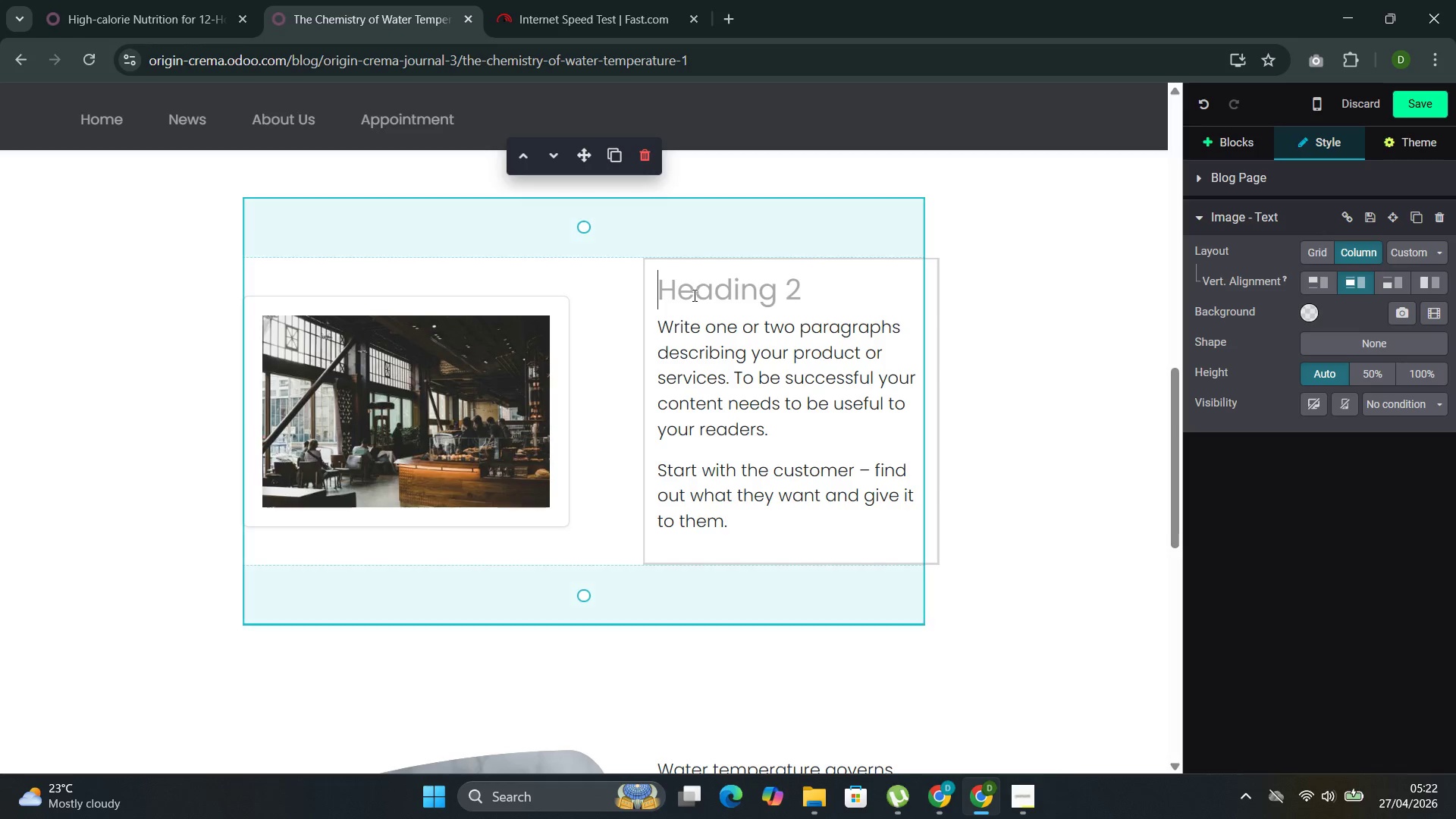 
double_click([696, 286])
 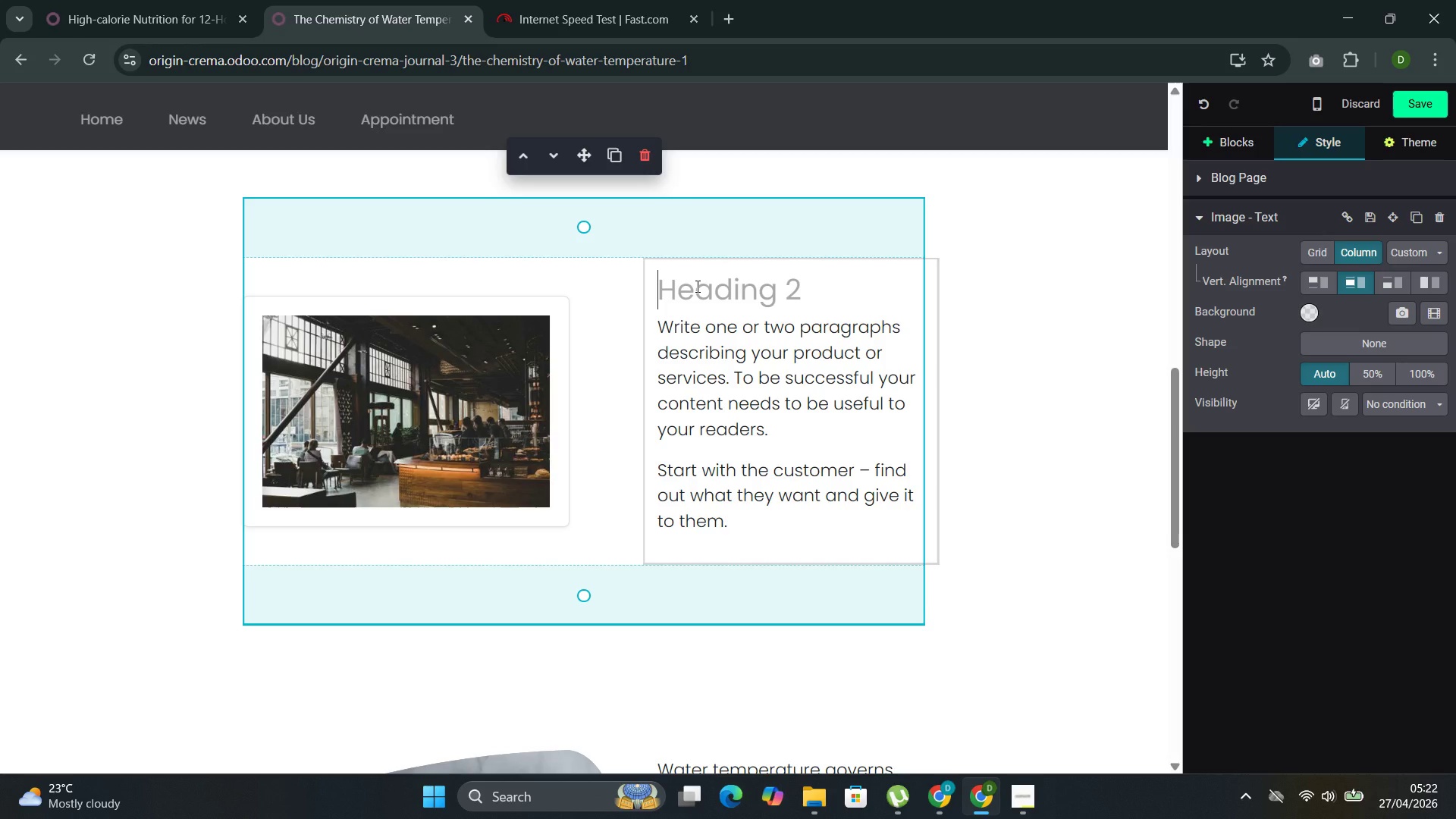 
triple_click([696, 286])
 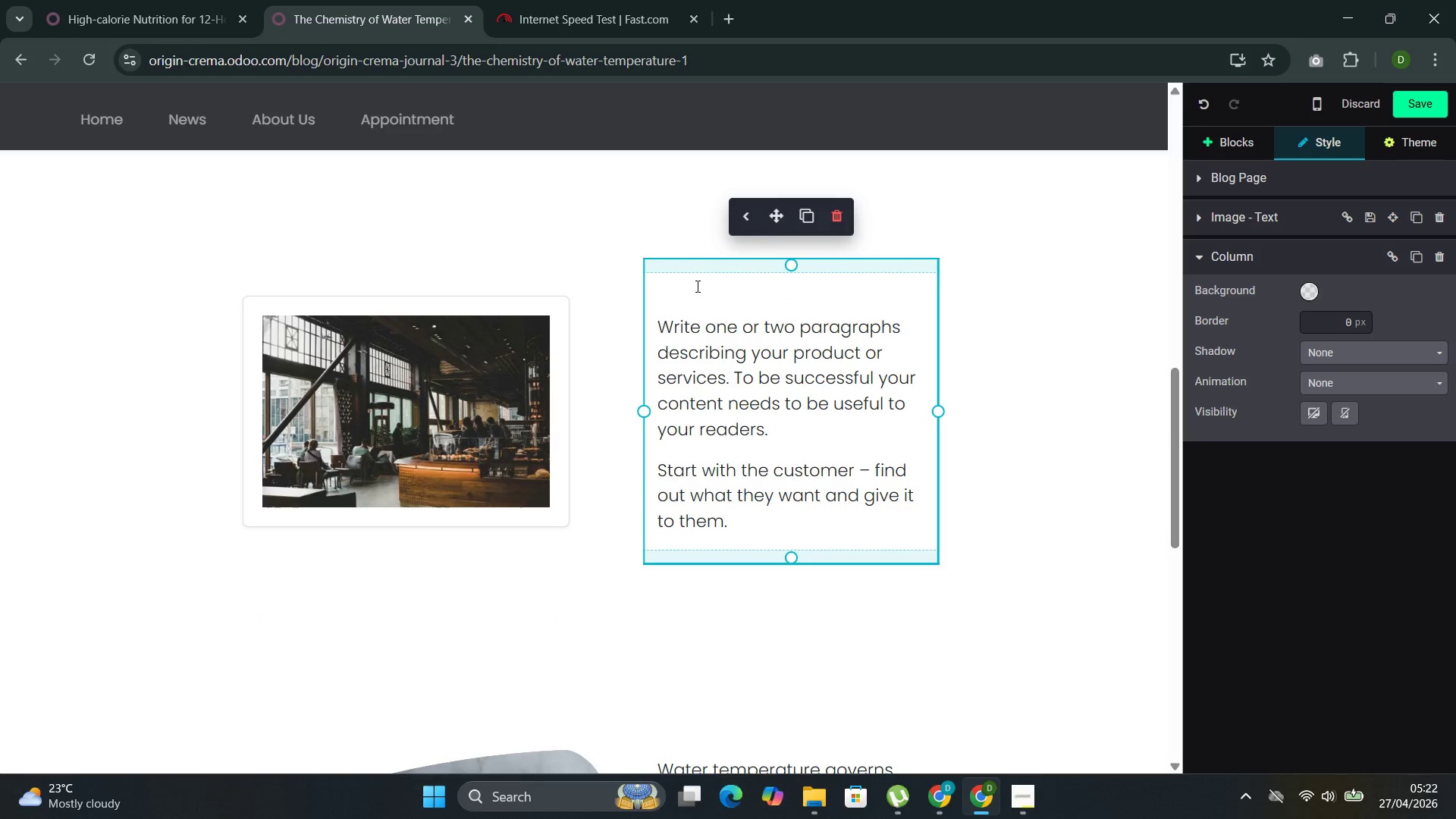 
double_click([696, 286])
 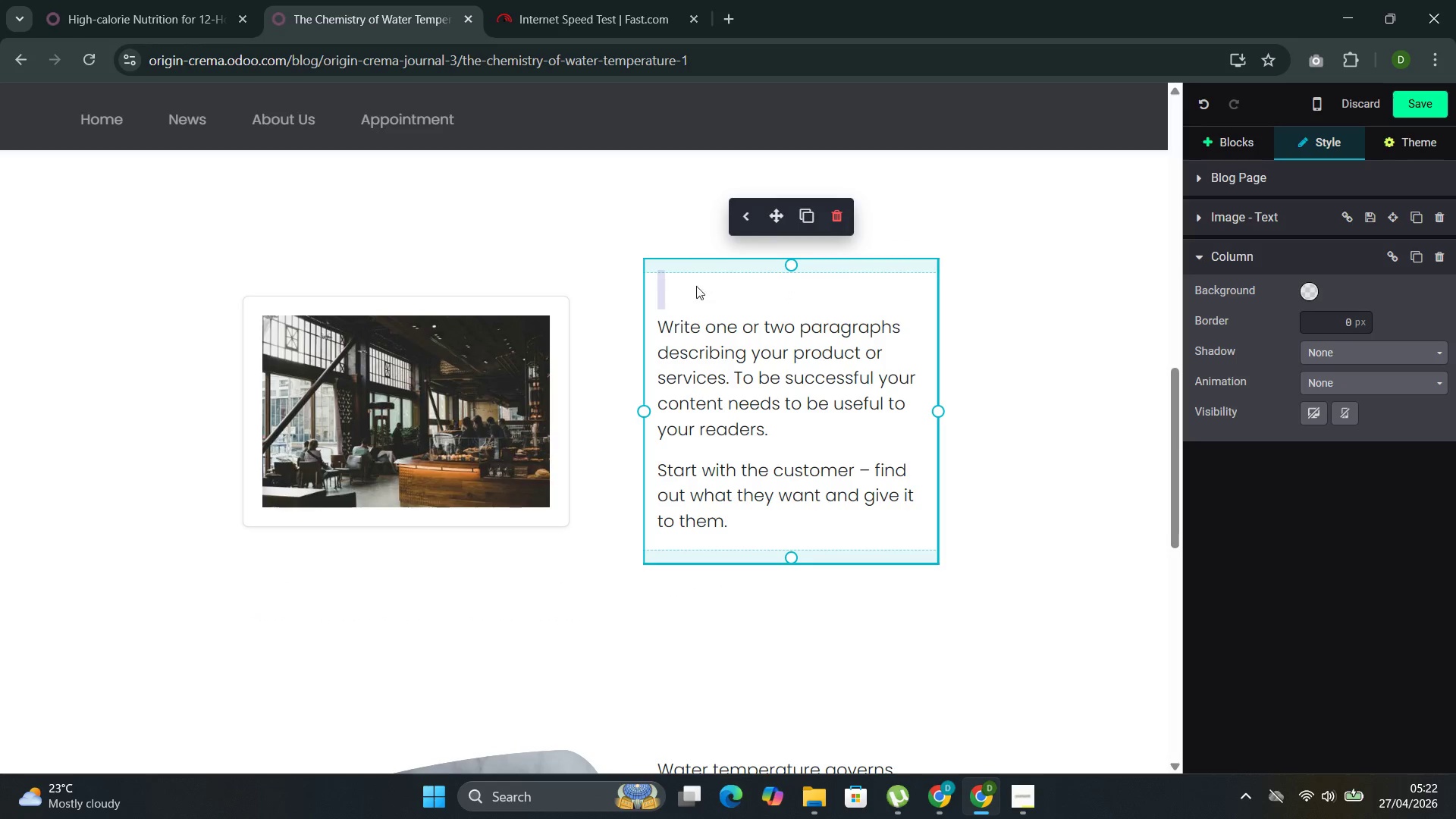 
triple_click([696, 286])
 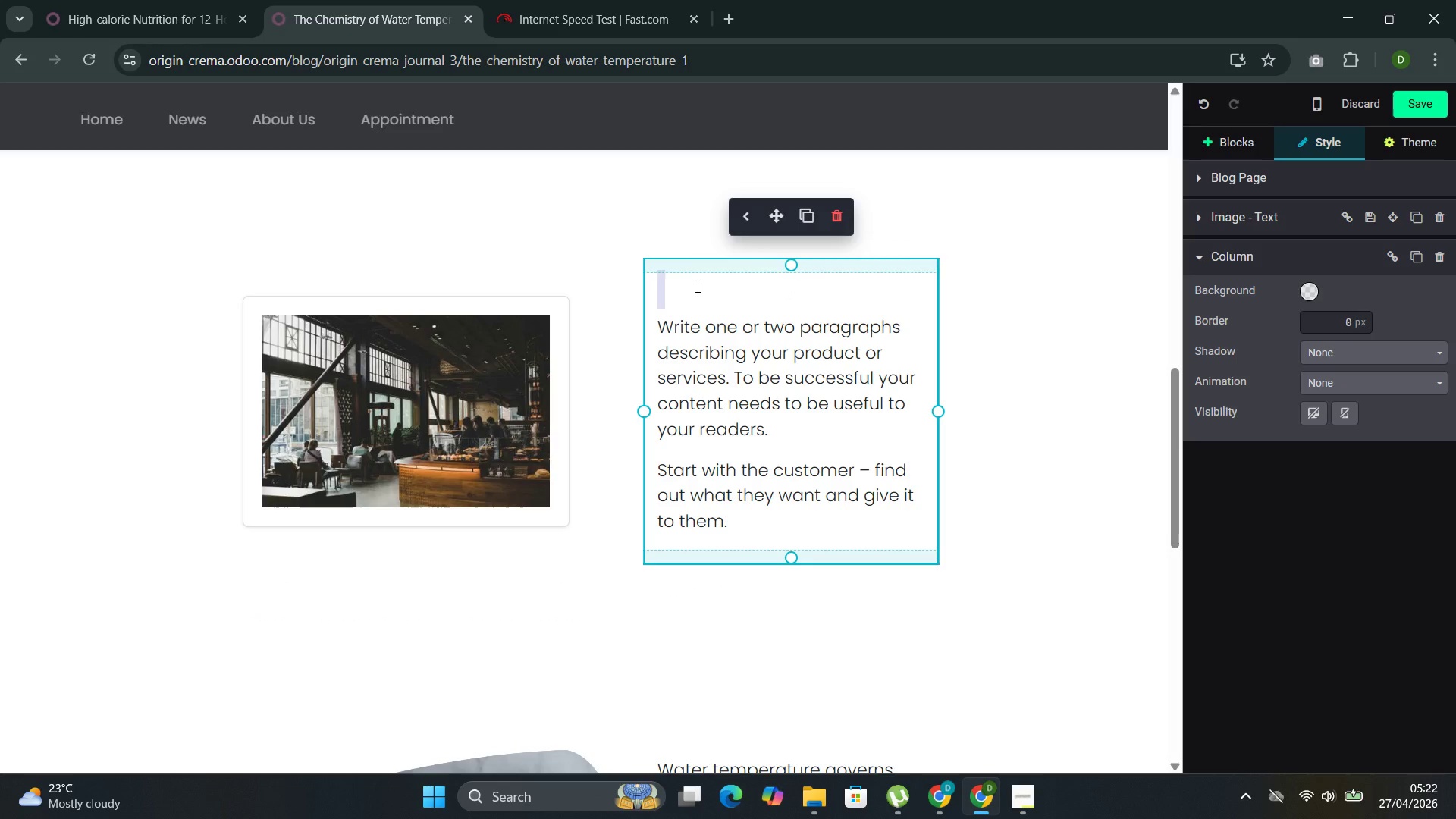 
triple_click([696, 286])
 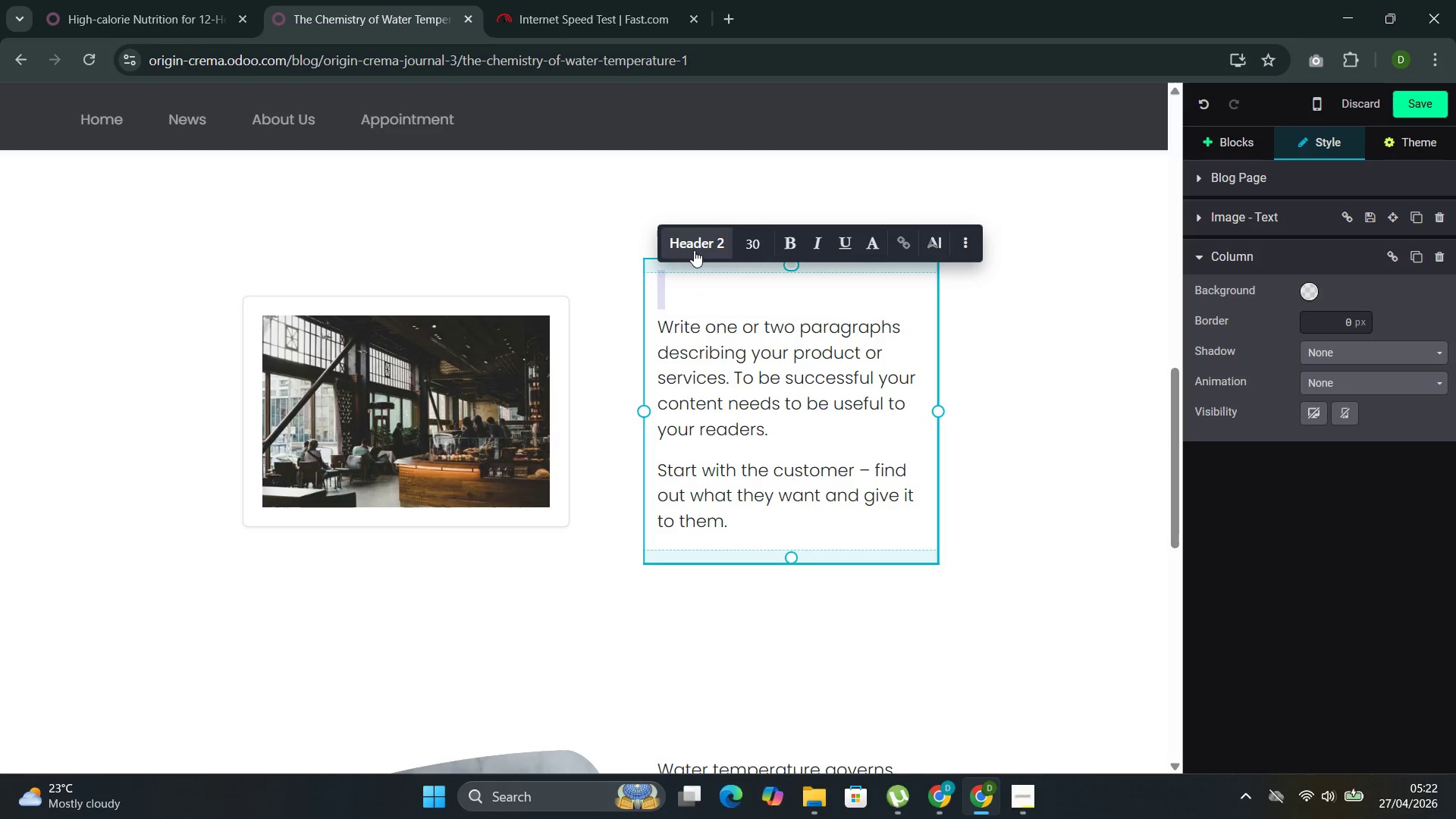 
left_click([694, 250])
 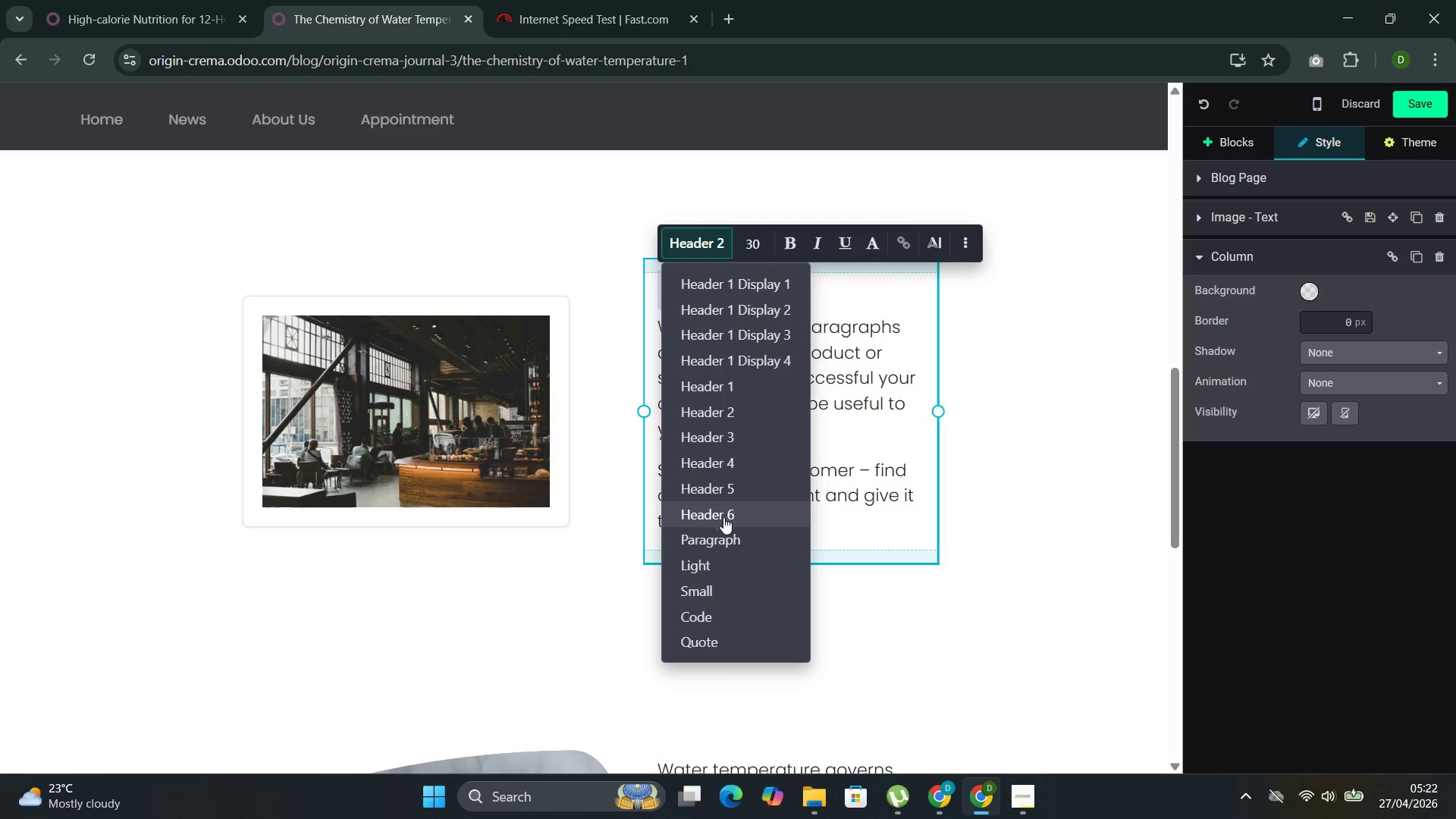 
left_click([718, 535])
 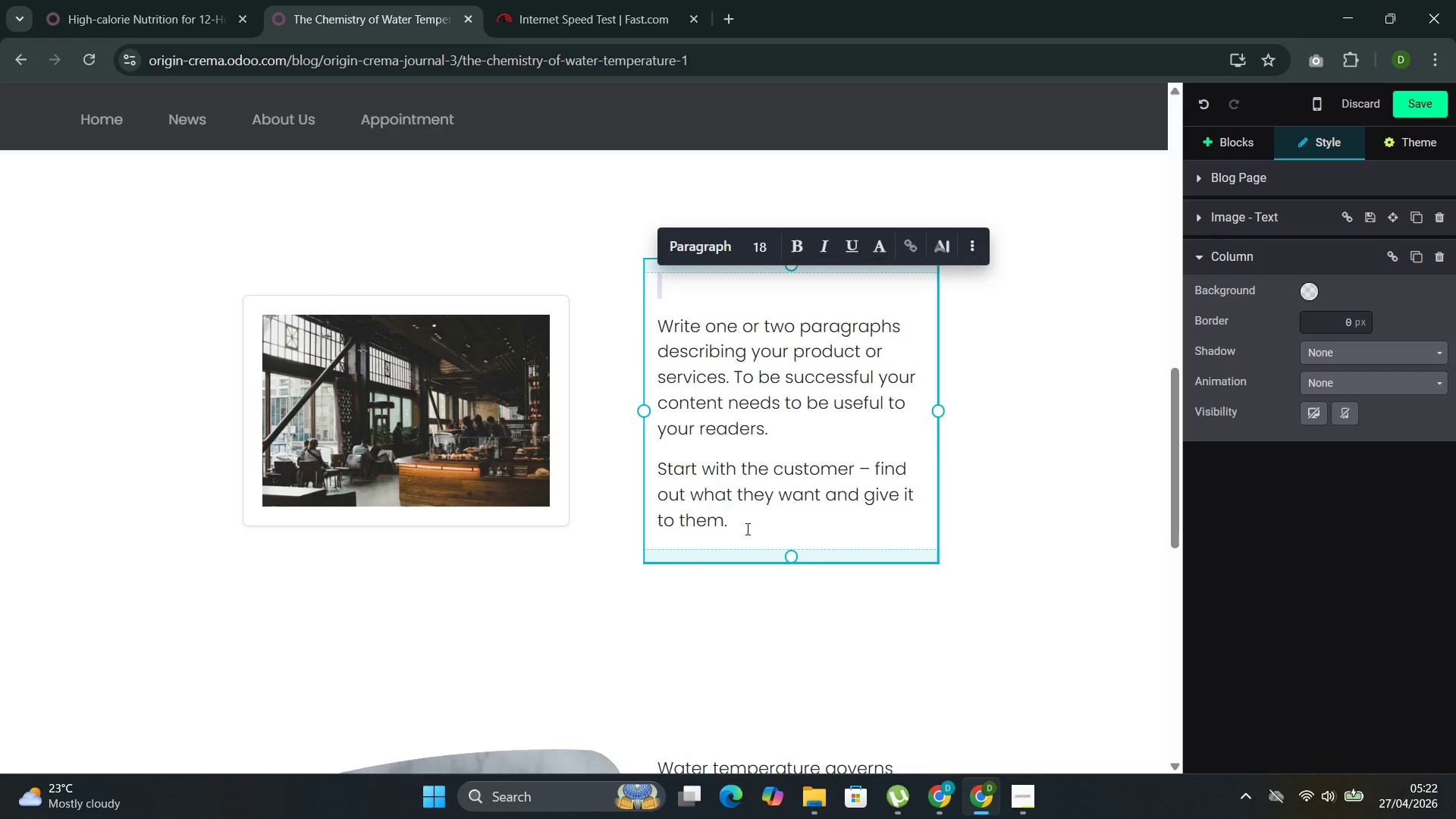 
left_click_drag(start_coordinate=[745, 527], to_coordinate=[669, 326])
 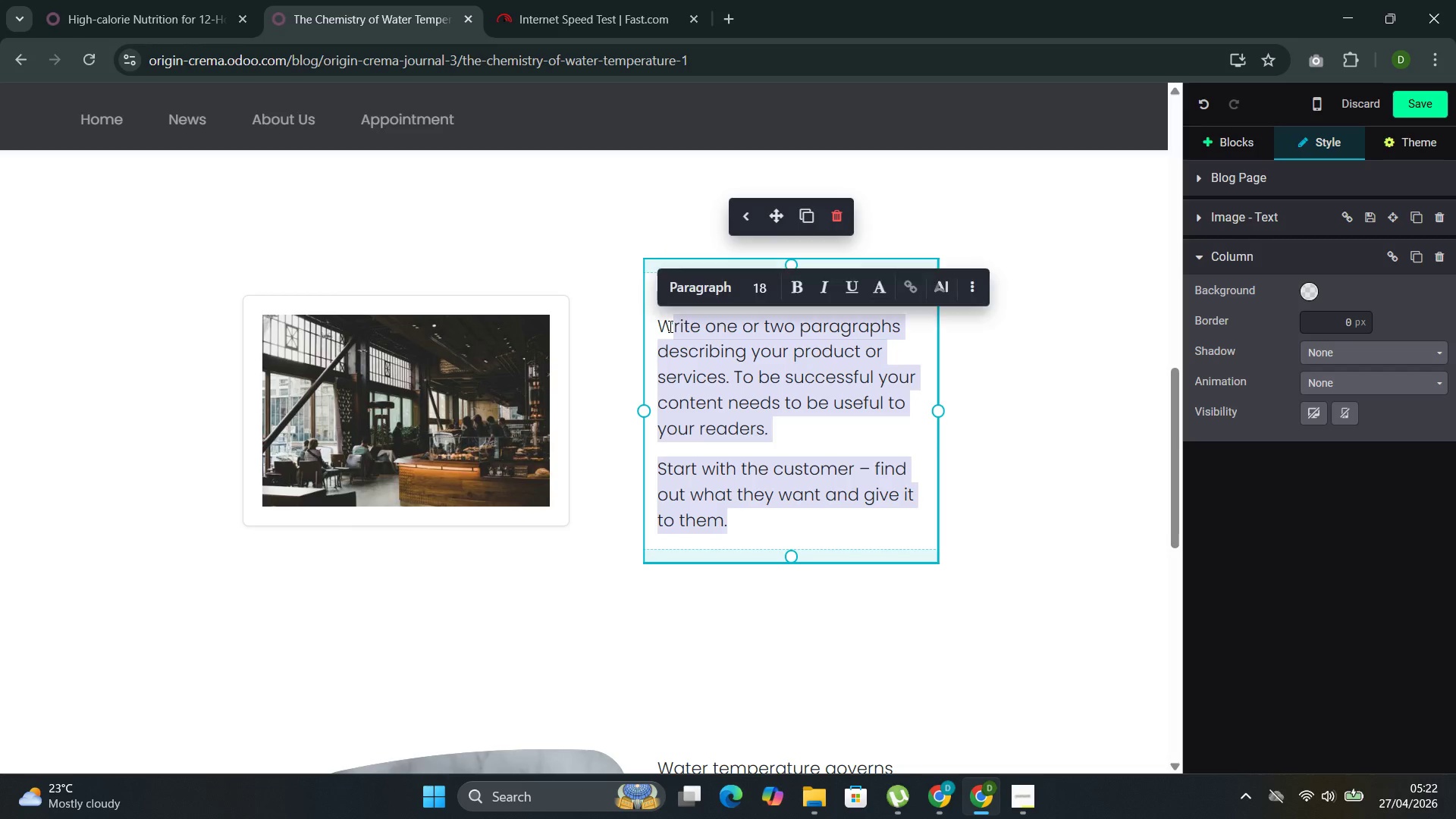 
key(Backspace)
 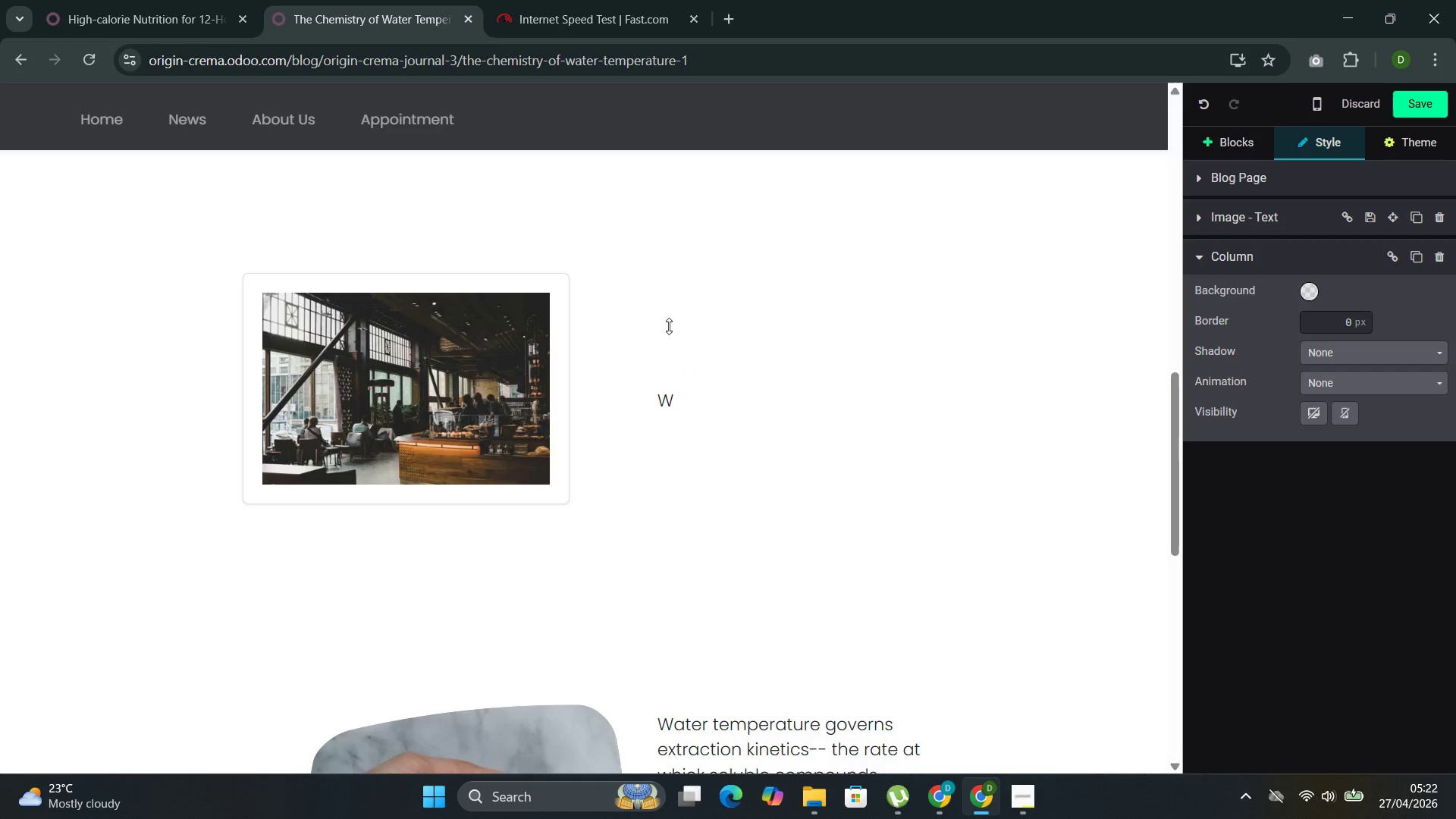 
key(Backspace)
 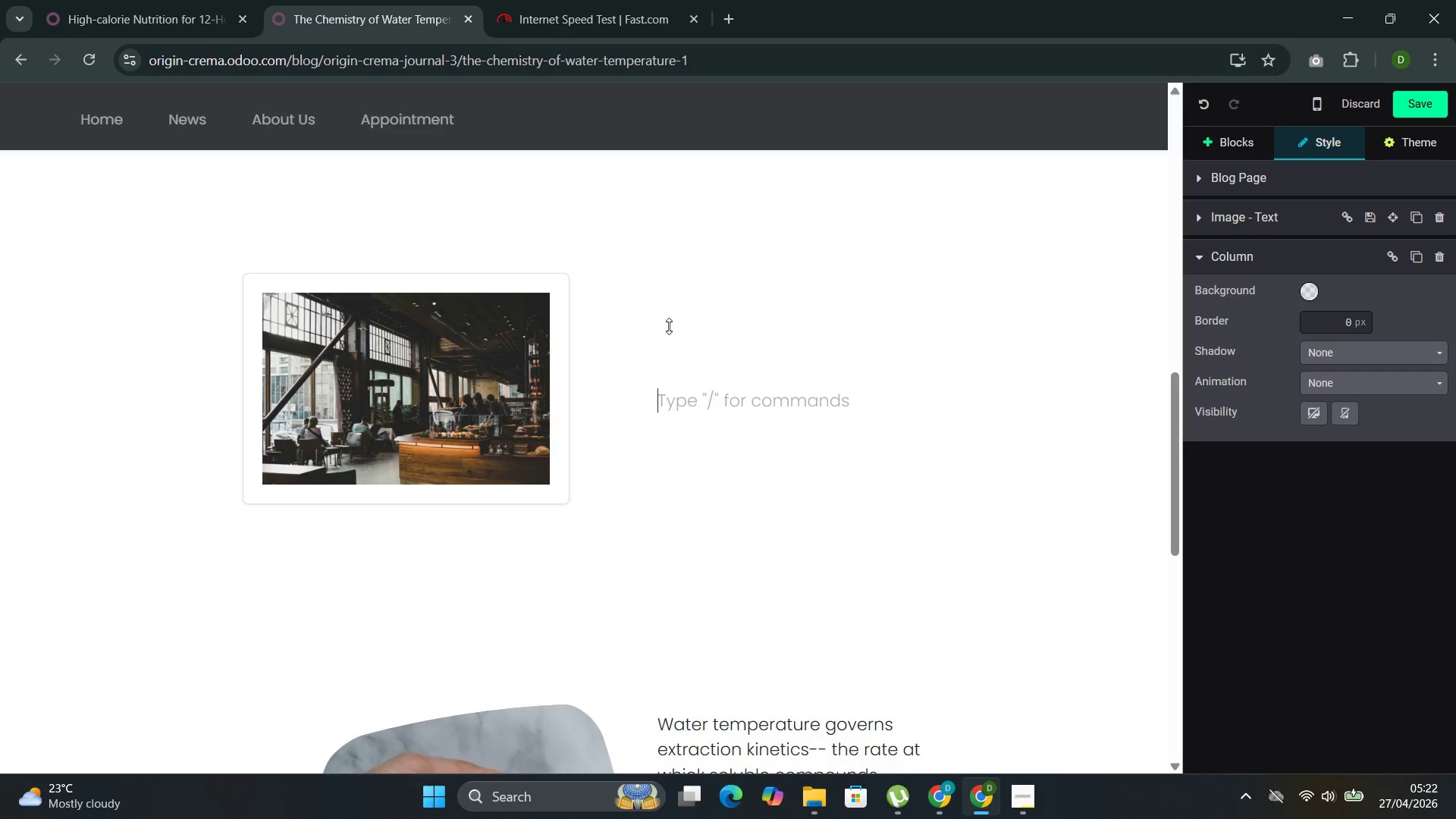 
wait(5.06)
 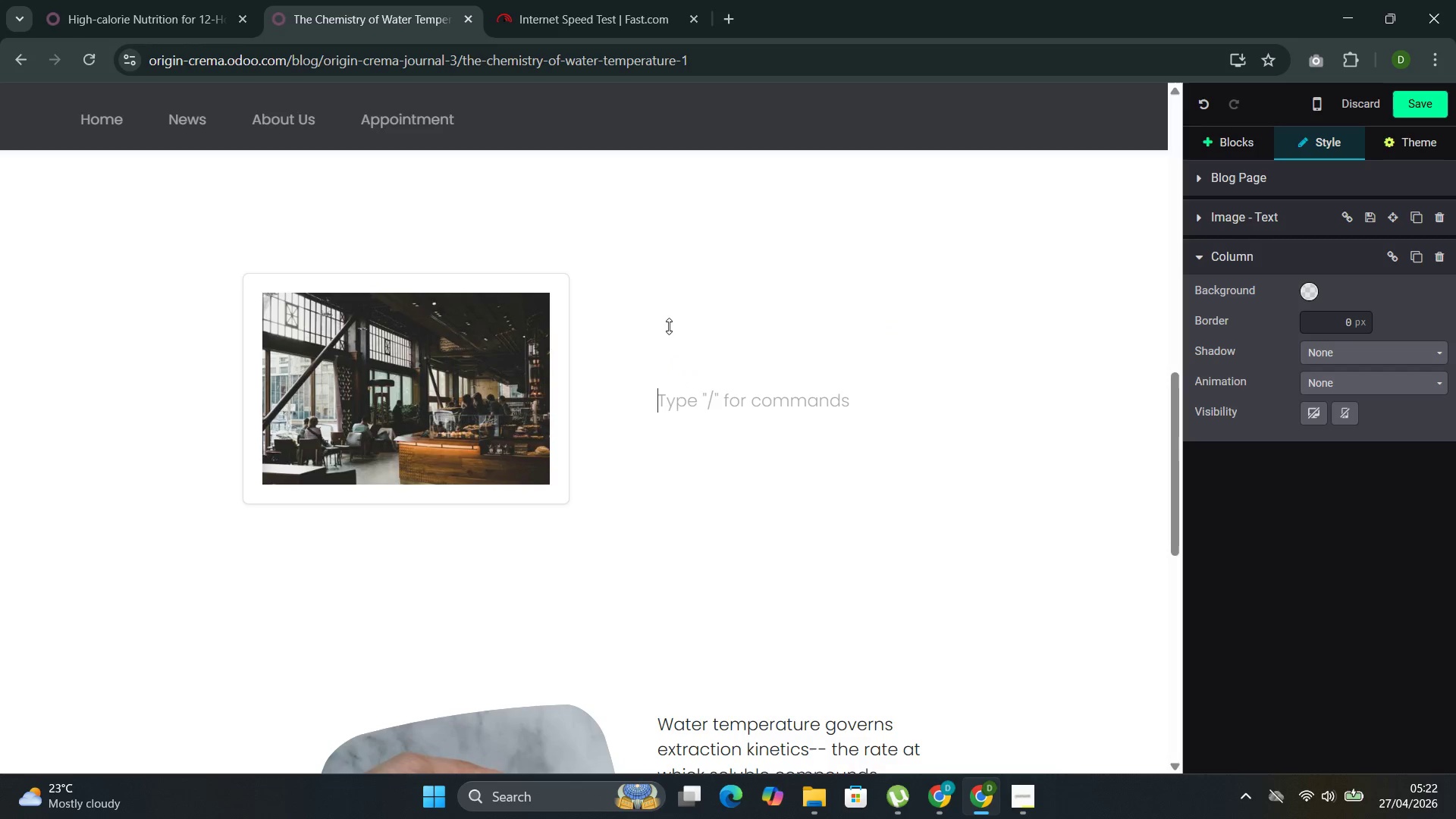 
type(At Origin & Crema )
key(Backspace)
type(, we calibrate our wholesale partner training aroung)
key(Backspace)
type(f)
key(Backspace)
type(d this pro)
key(Backspace)
type(inciple. Undersr)
key(Backspace)
type(tan)
 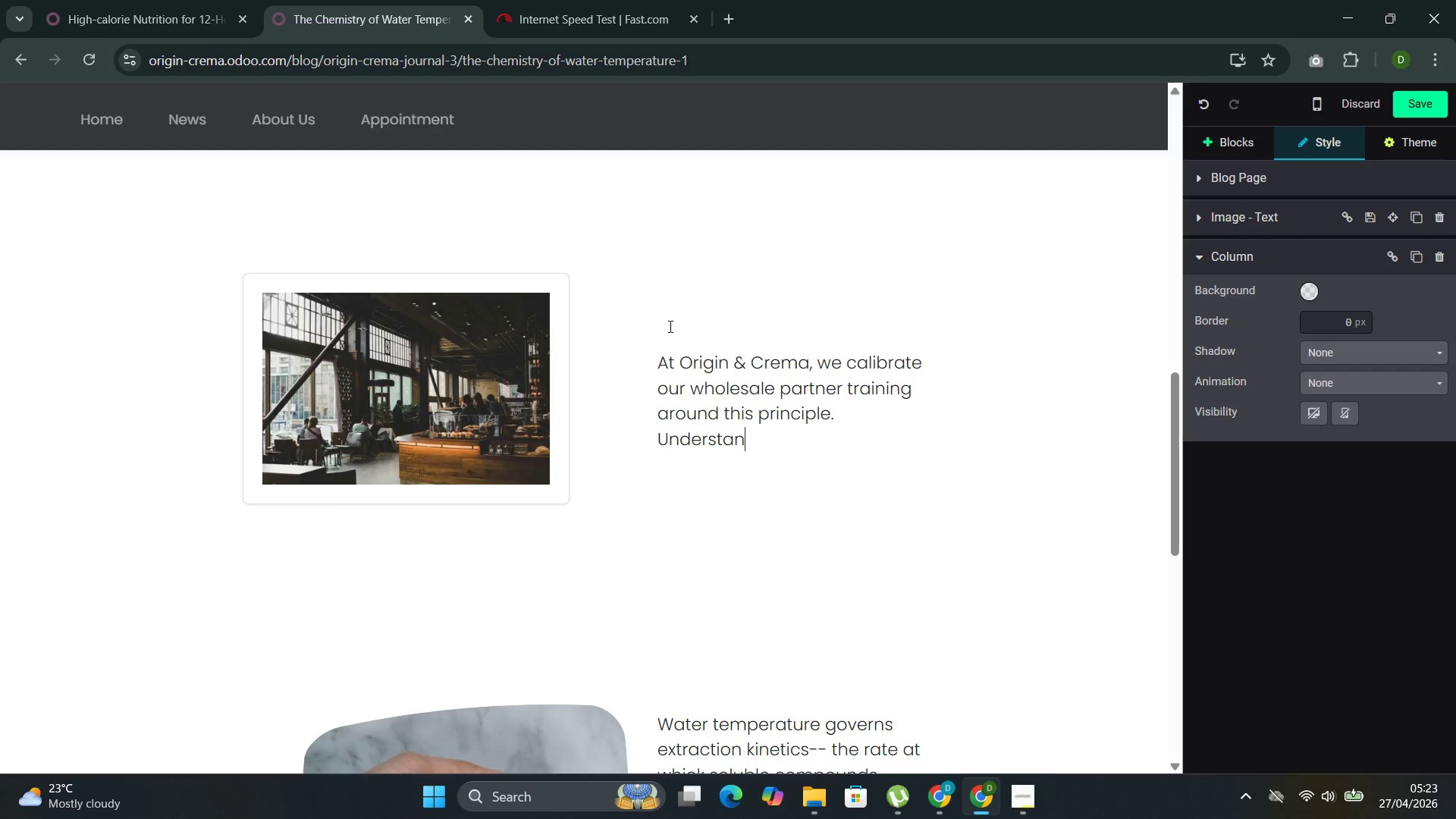 
wait(8.31)
 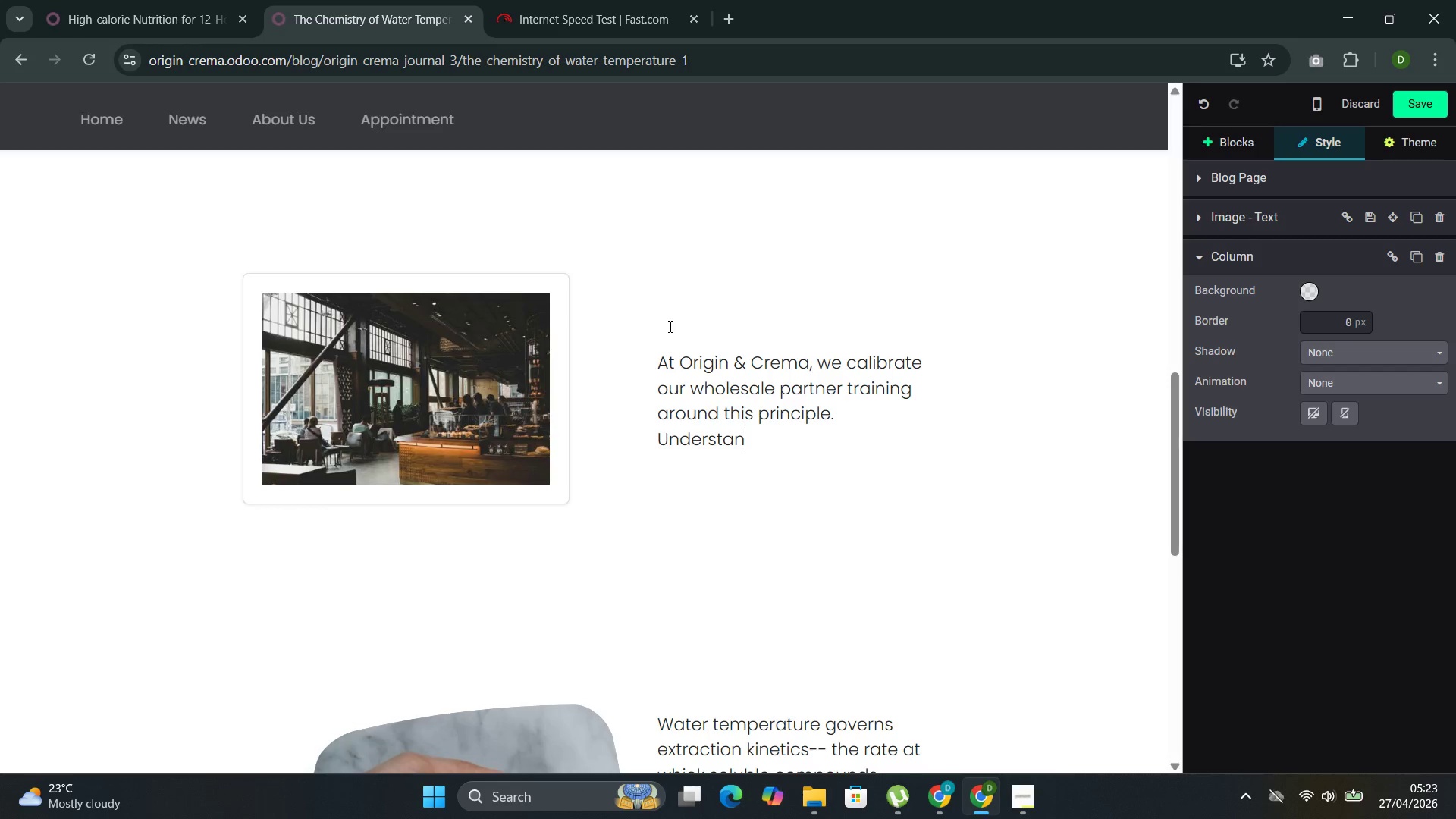 
type(ding tempe)
 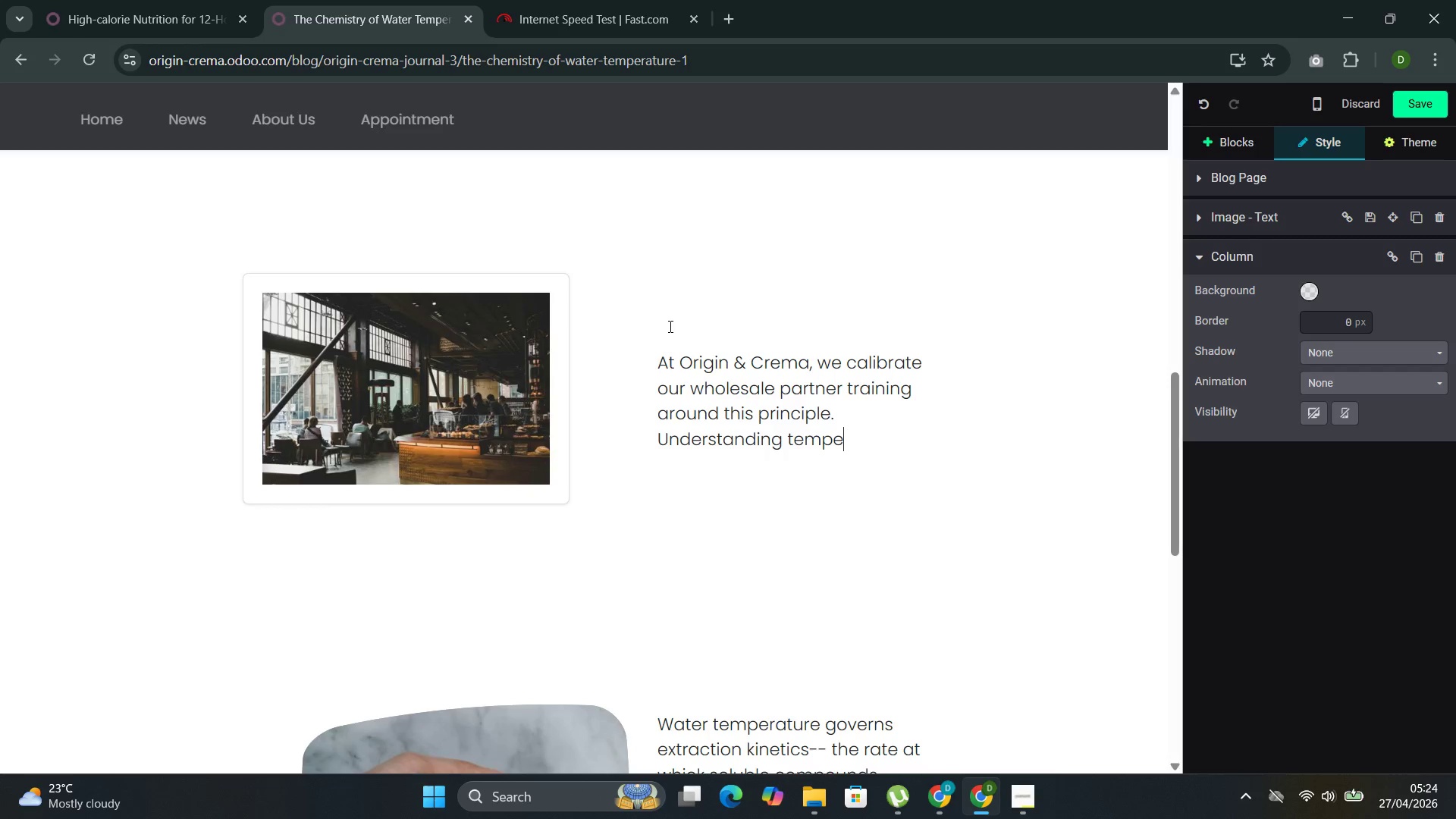 
type(rature science separates the barista who follows recipes from the one who diagnoses )
 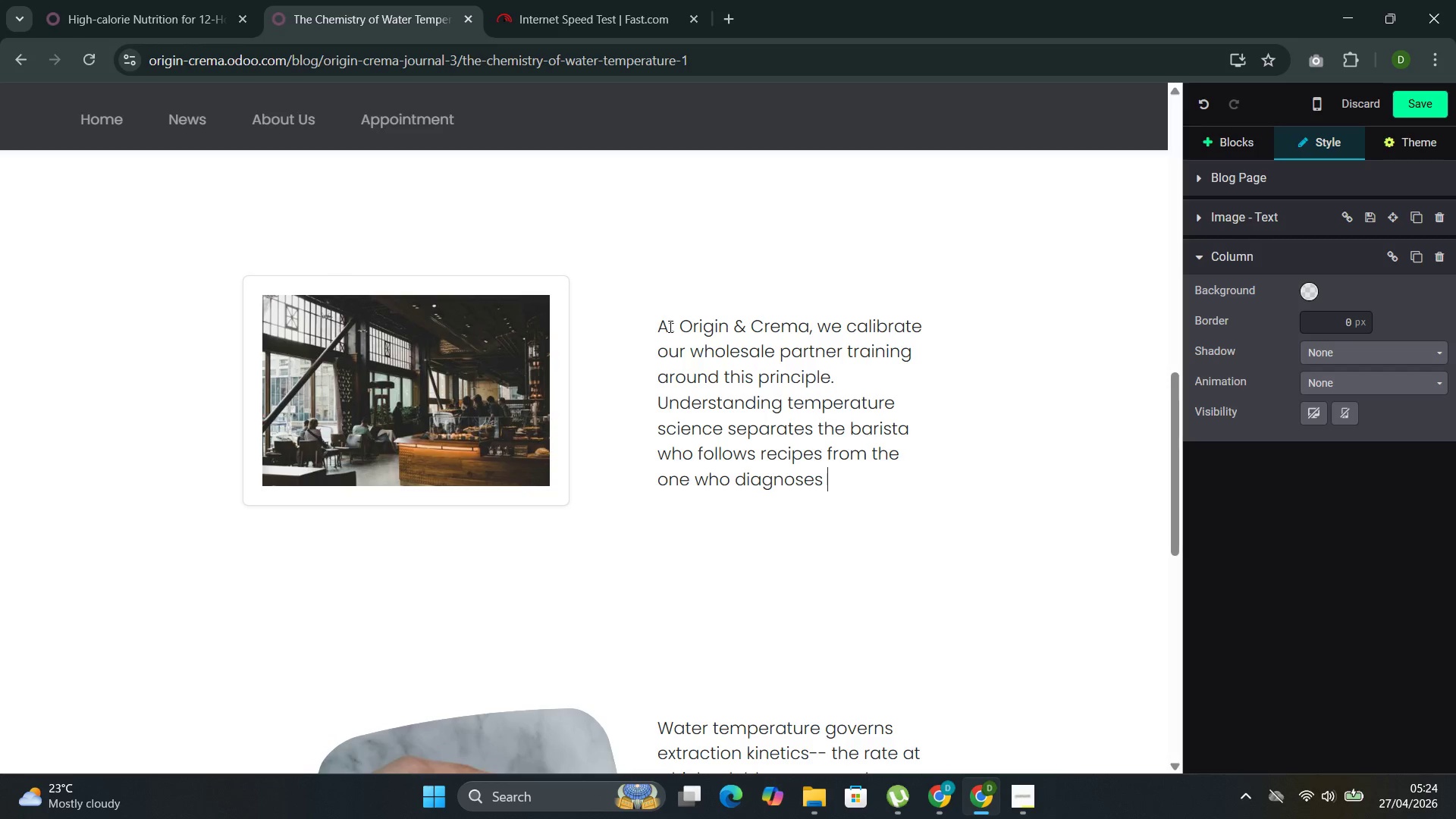 
type(problem )
key(Backspace)
type(s. This post examines )
 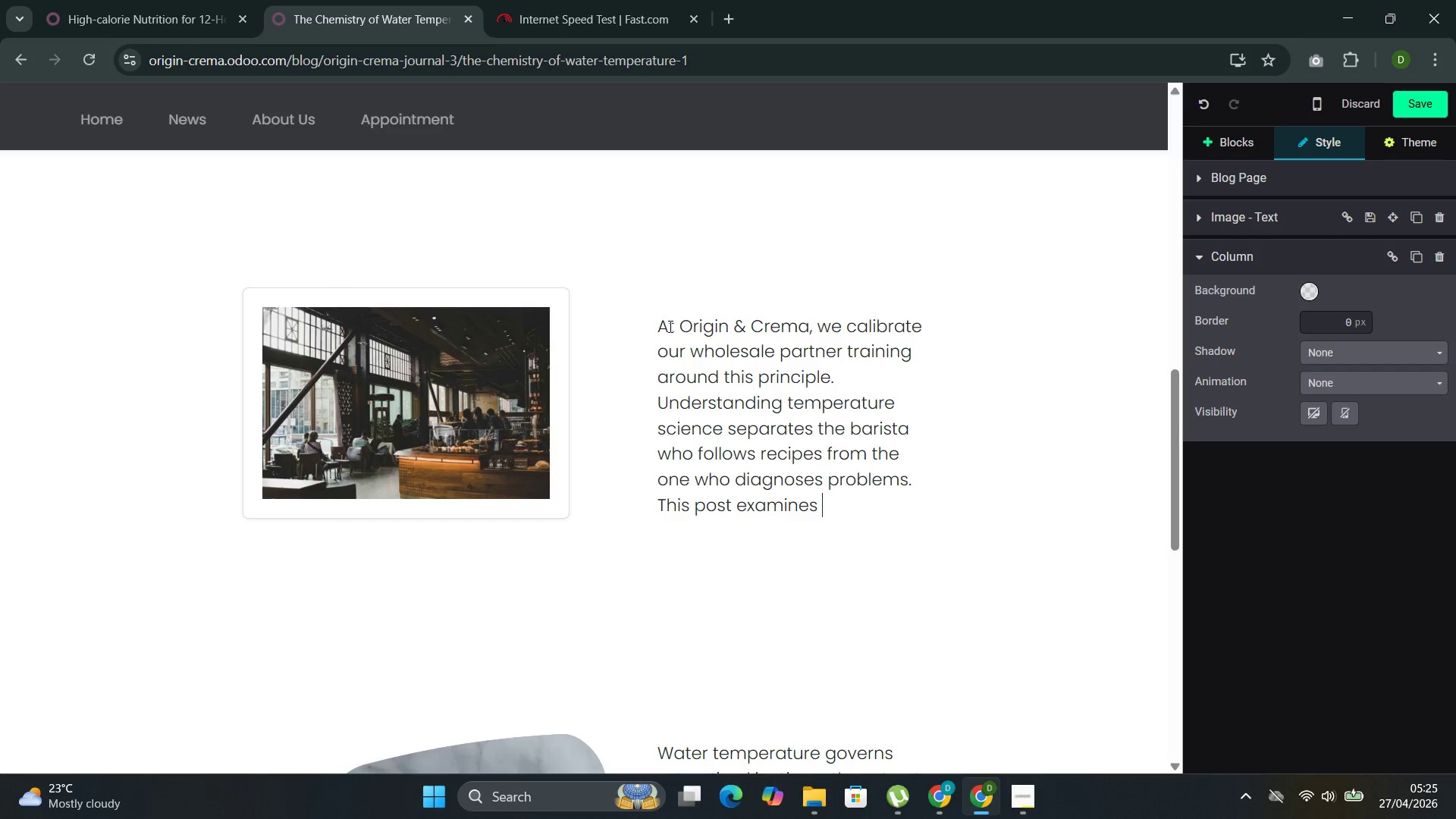 
wait(5.58)
 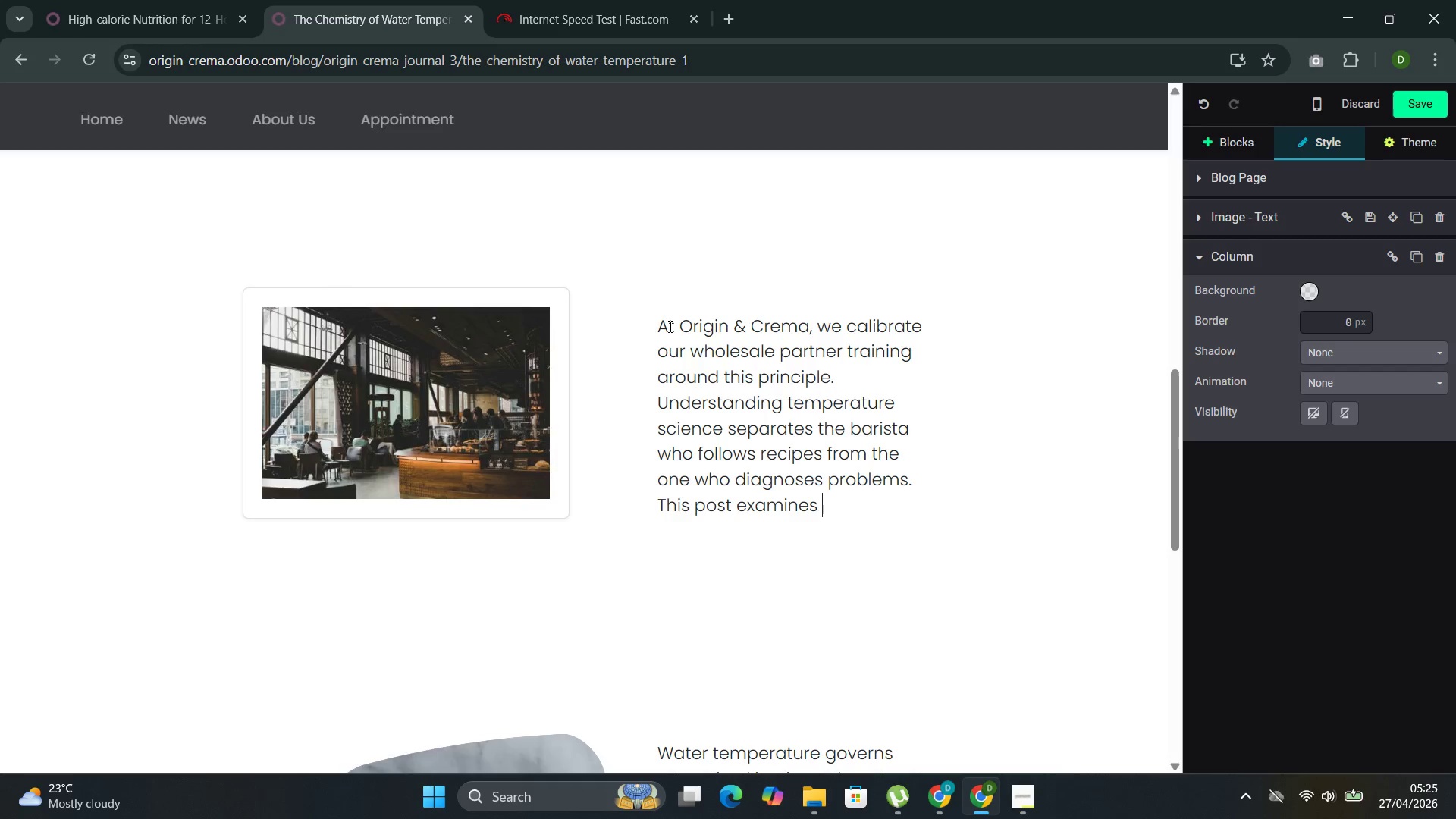 
type(the chemistry behind the numbers. )
 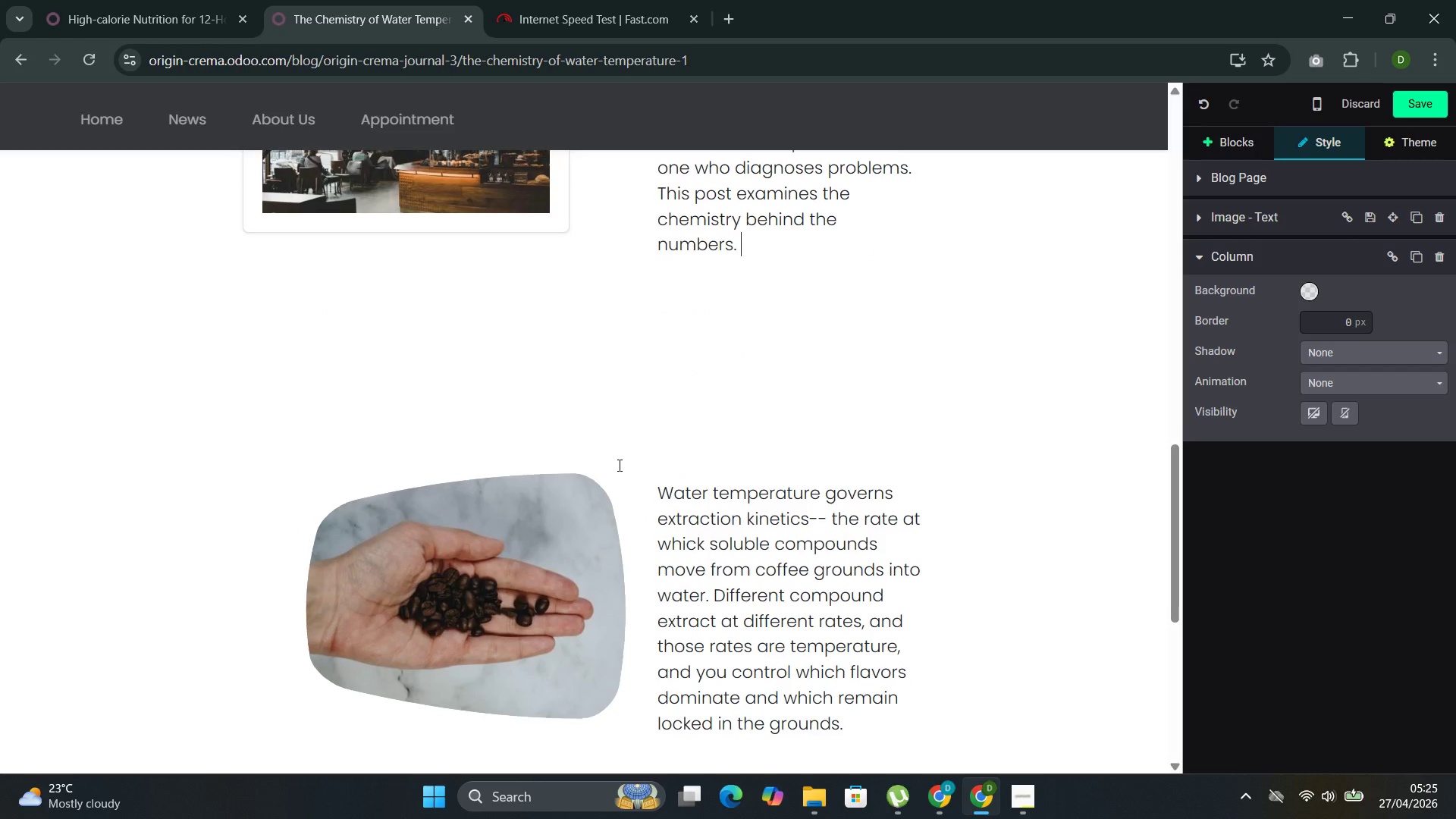 
left_click([606, 281])
 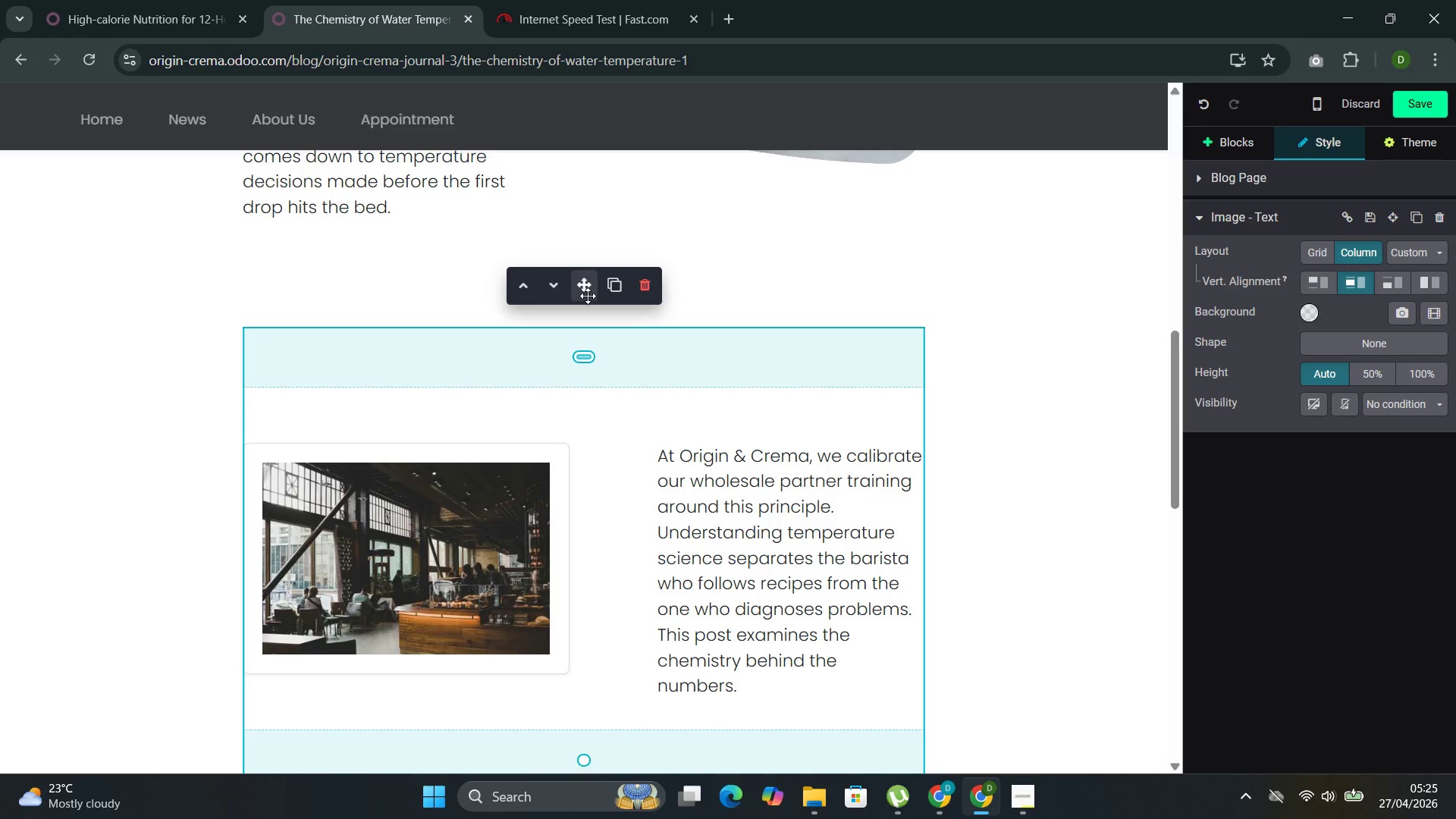 
left_click_drag(start_coordinate=[581, 286], to_coordinate=[554, 202])
 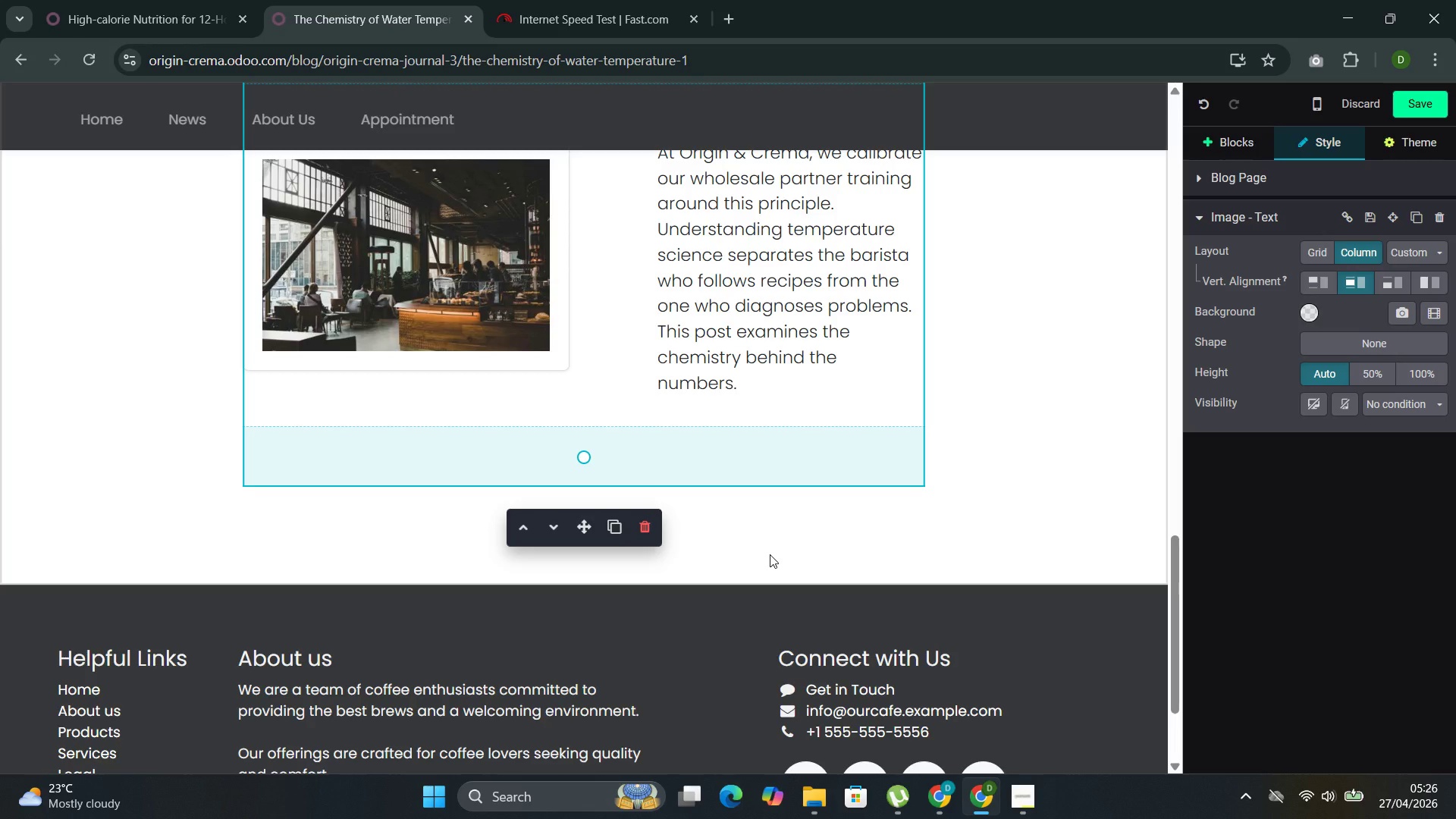 
wait(31.17)
 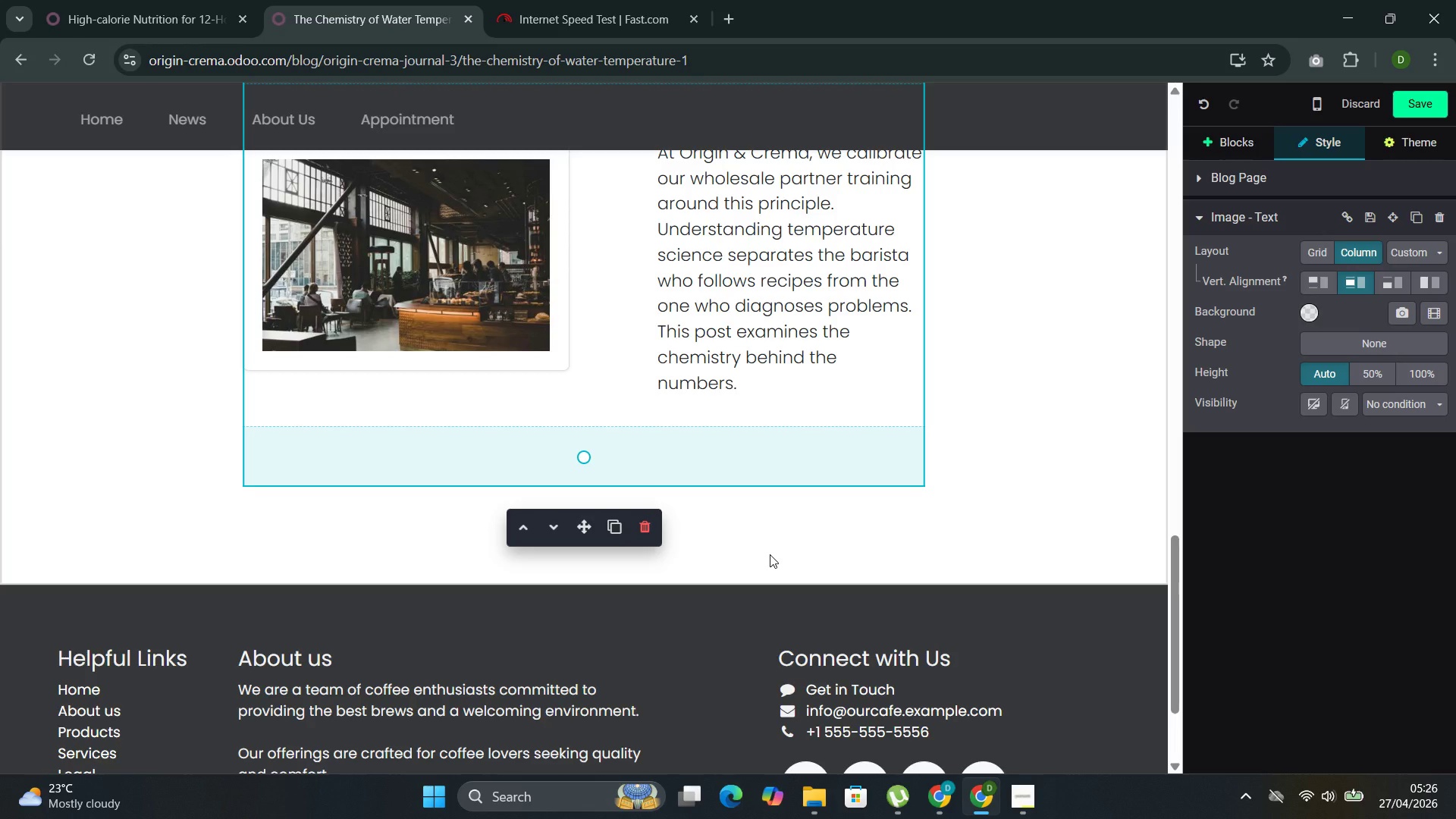 
left_click([1007, 403])
 